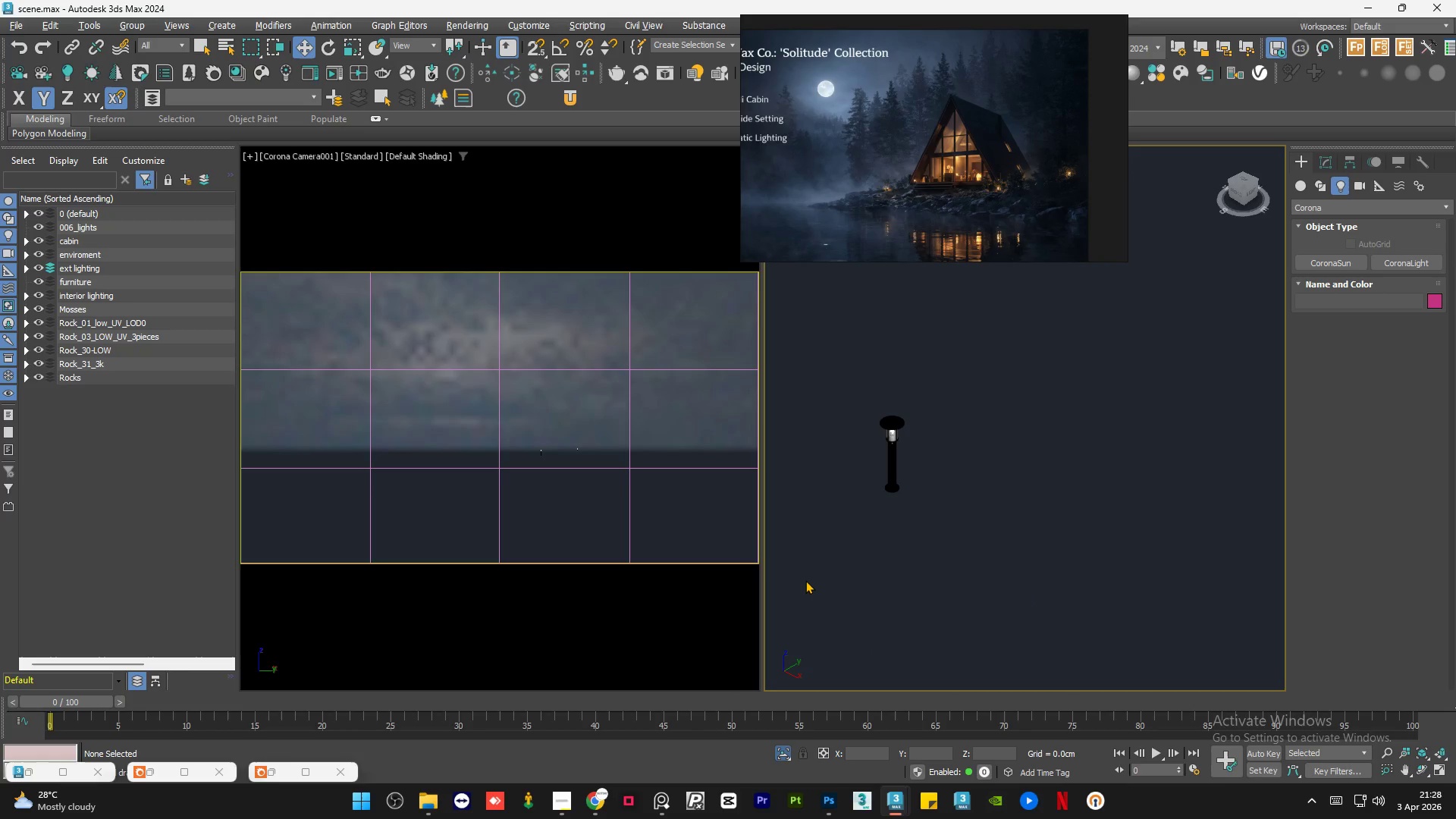 
wait(10.86)
 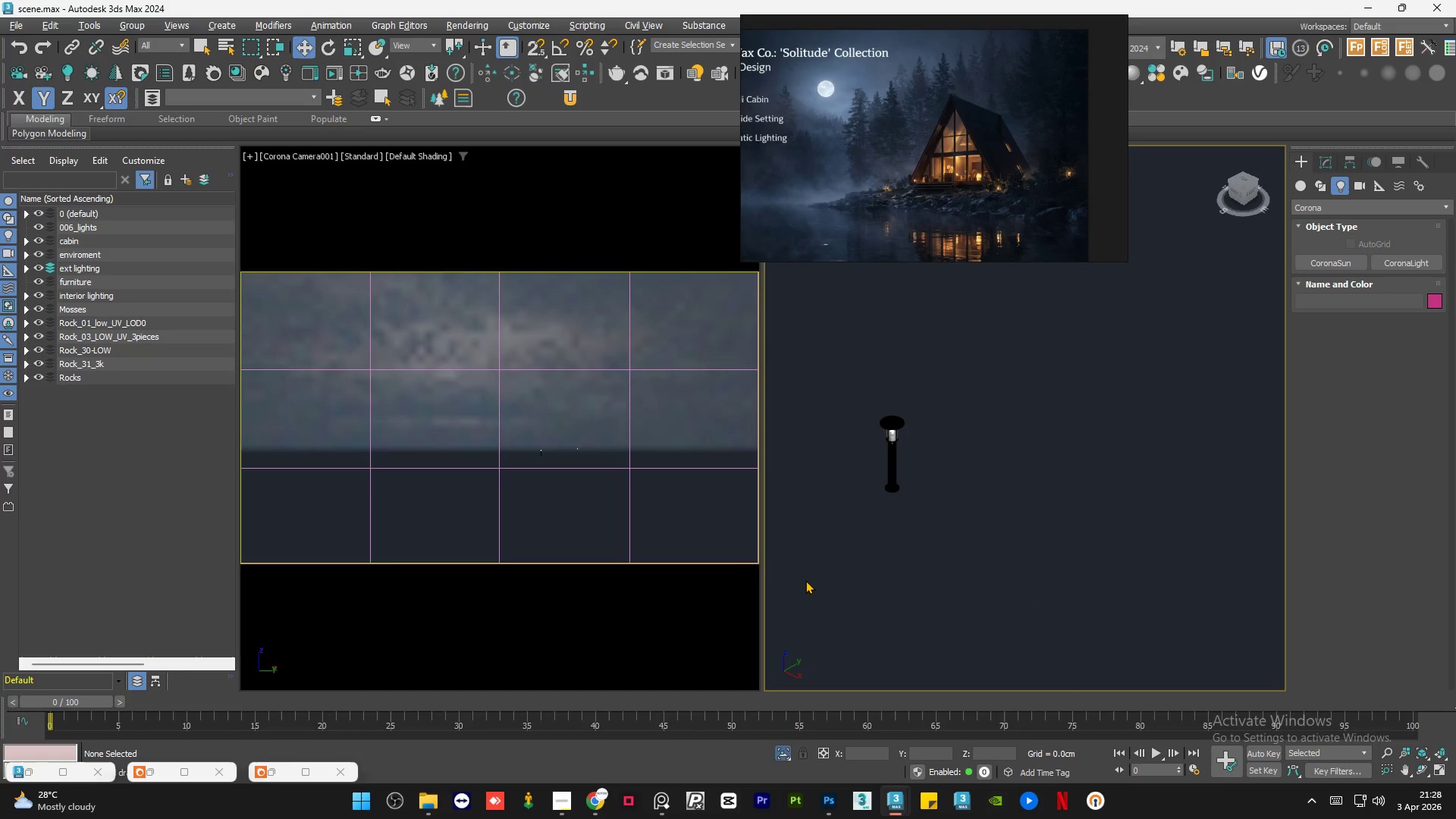 
left_click([272, 777])
 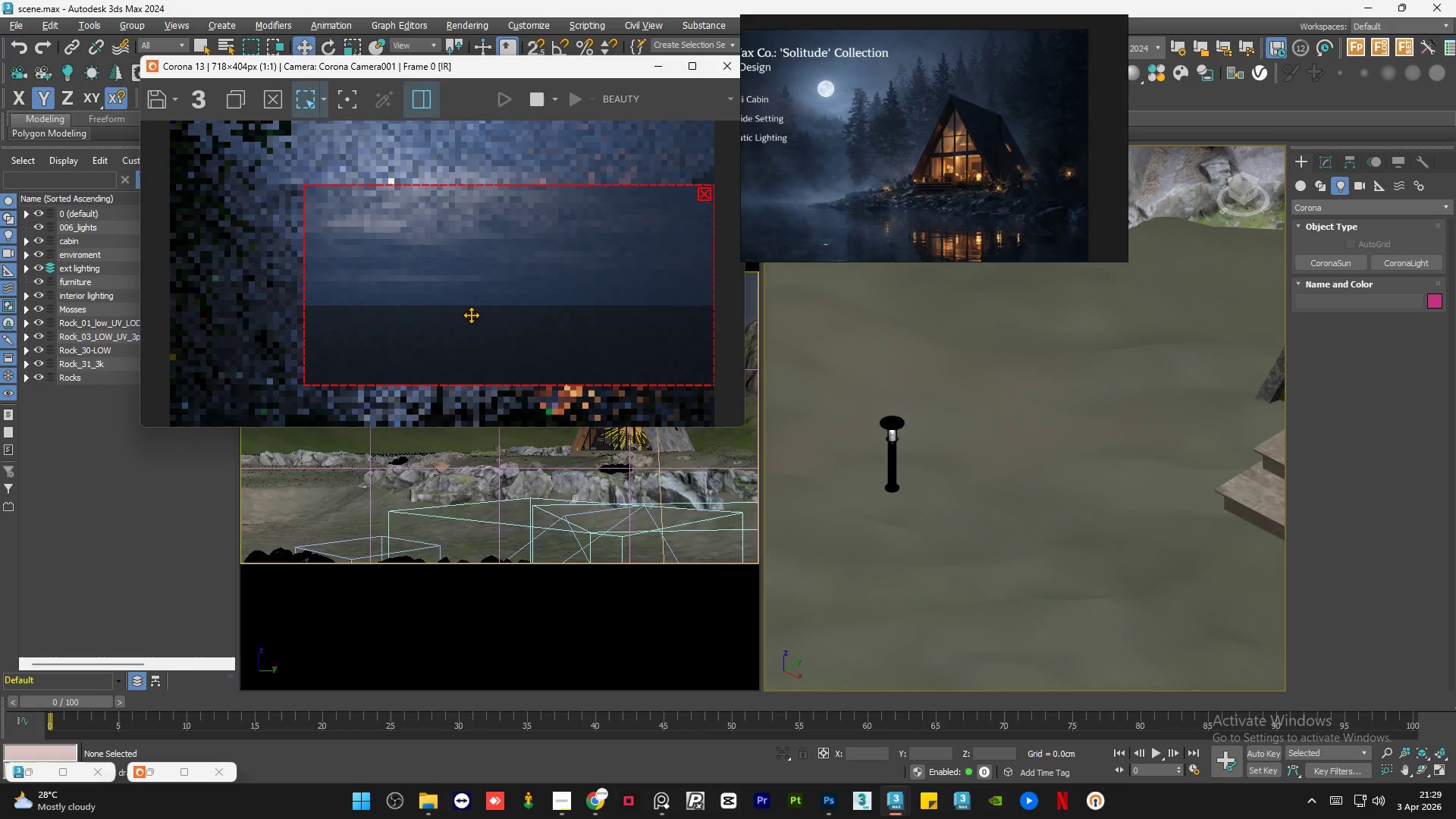 
wait(9.38)
 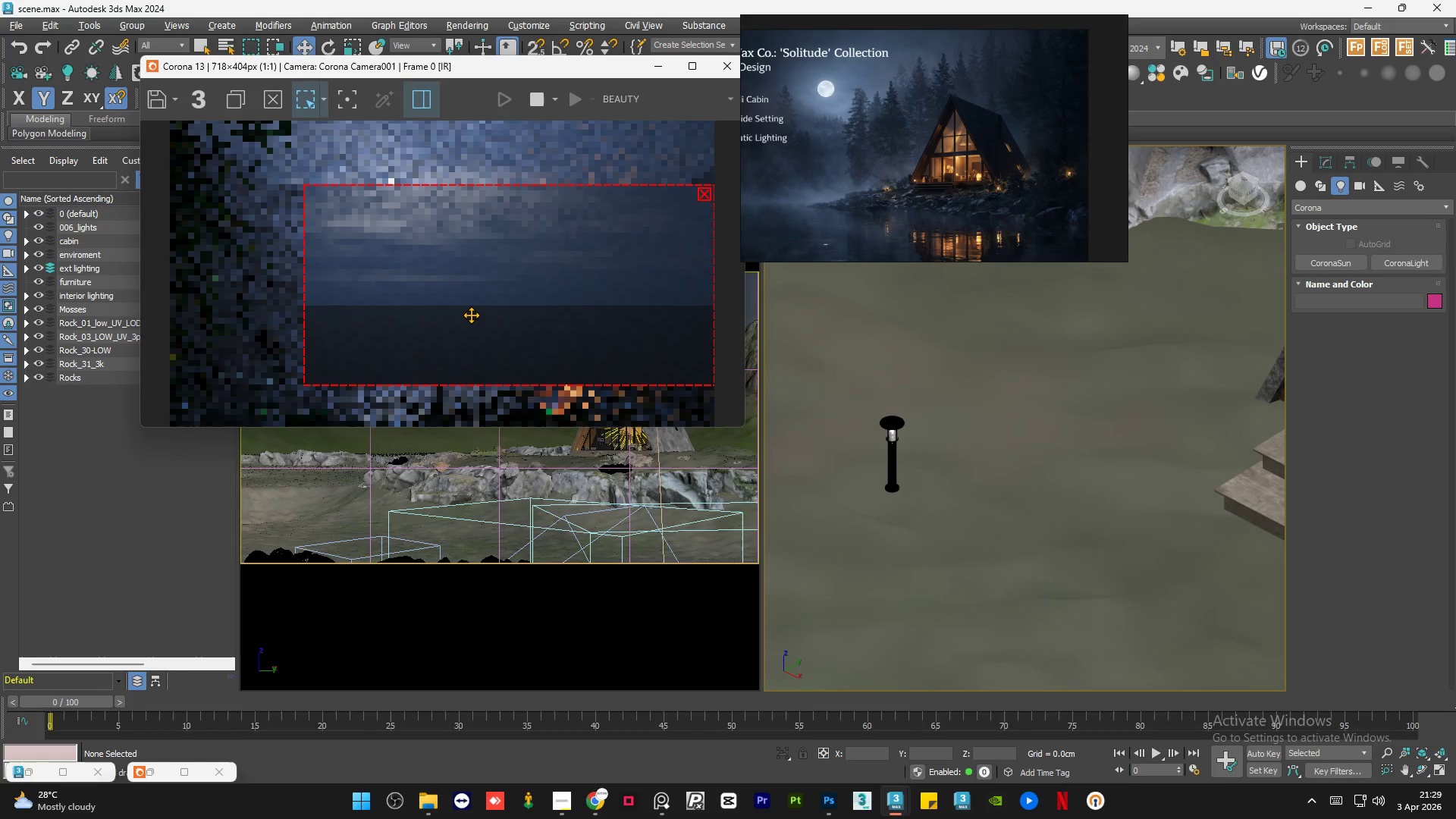 
scroll: coordinate [523, 328], scroll_direction: up, amount: 3.0
 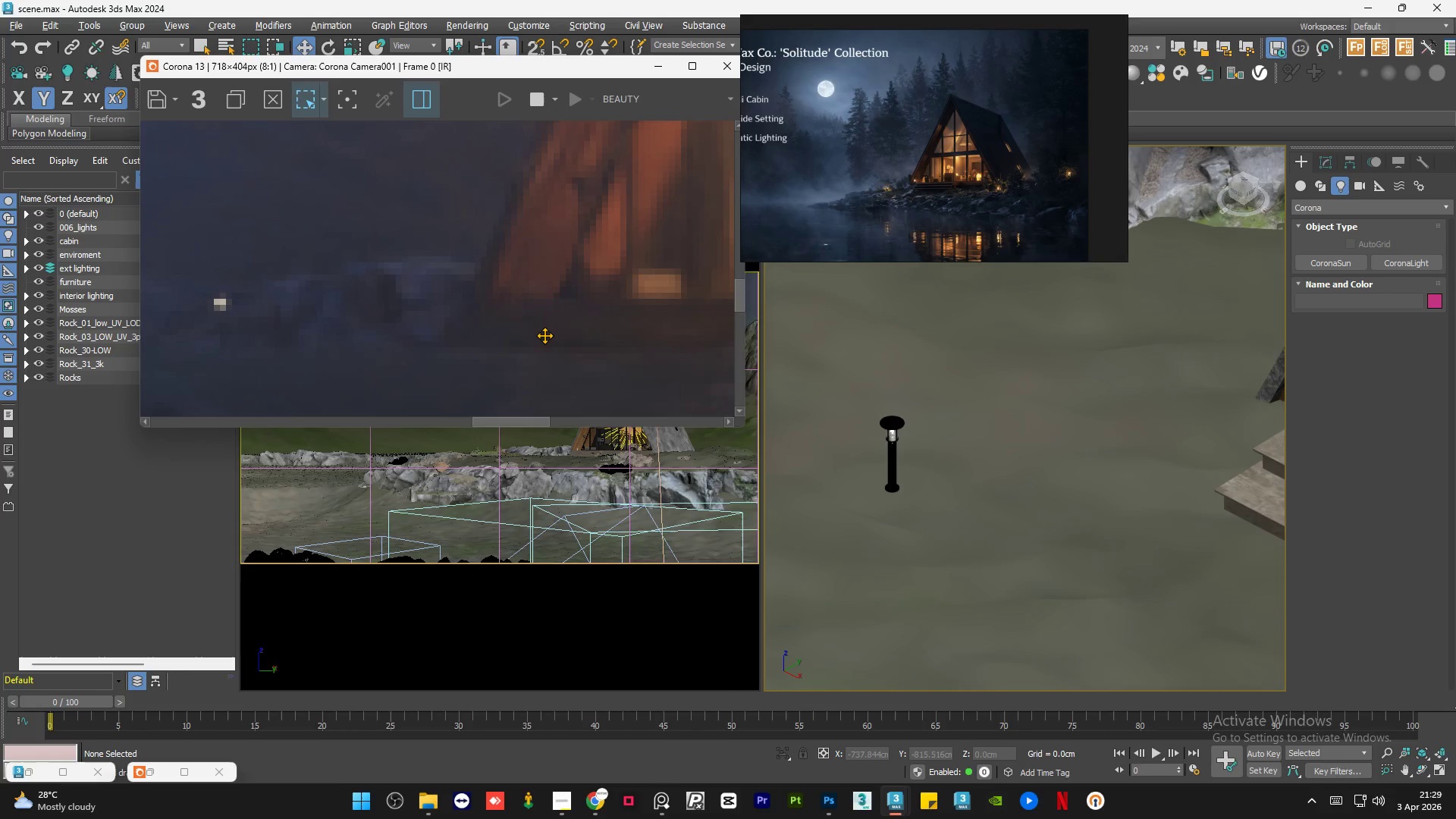 
scroll: coordinate [544, 335], scroll_direction: down, amount: 1.0
 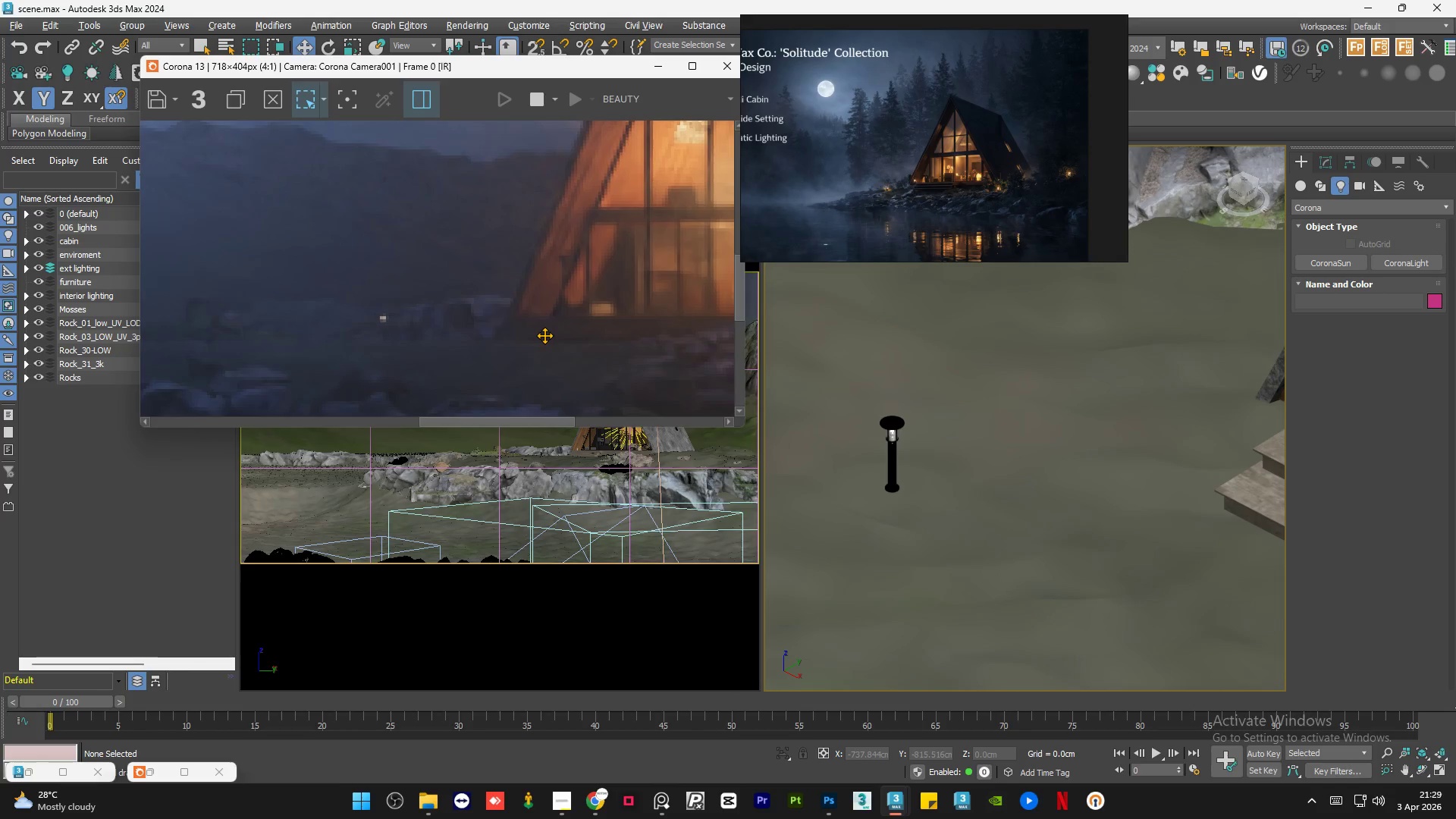 
scroll: coordinate [544, 335], scroll_direction: up, amount: 2.0
 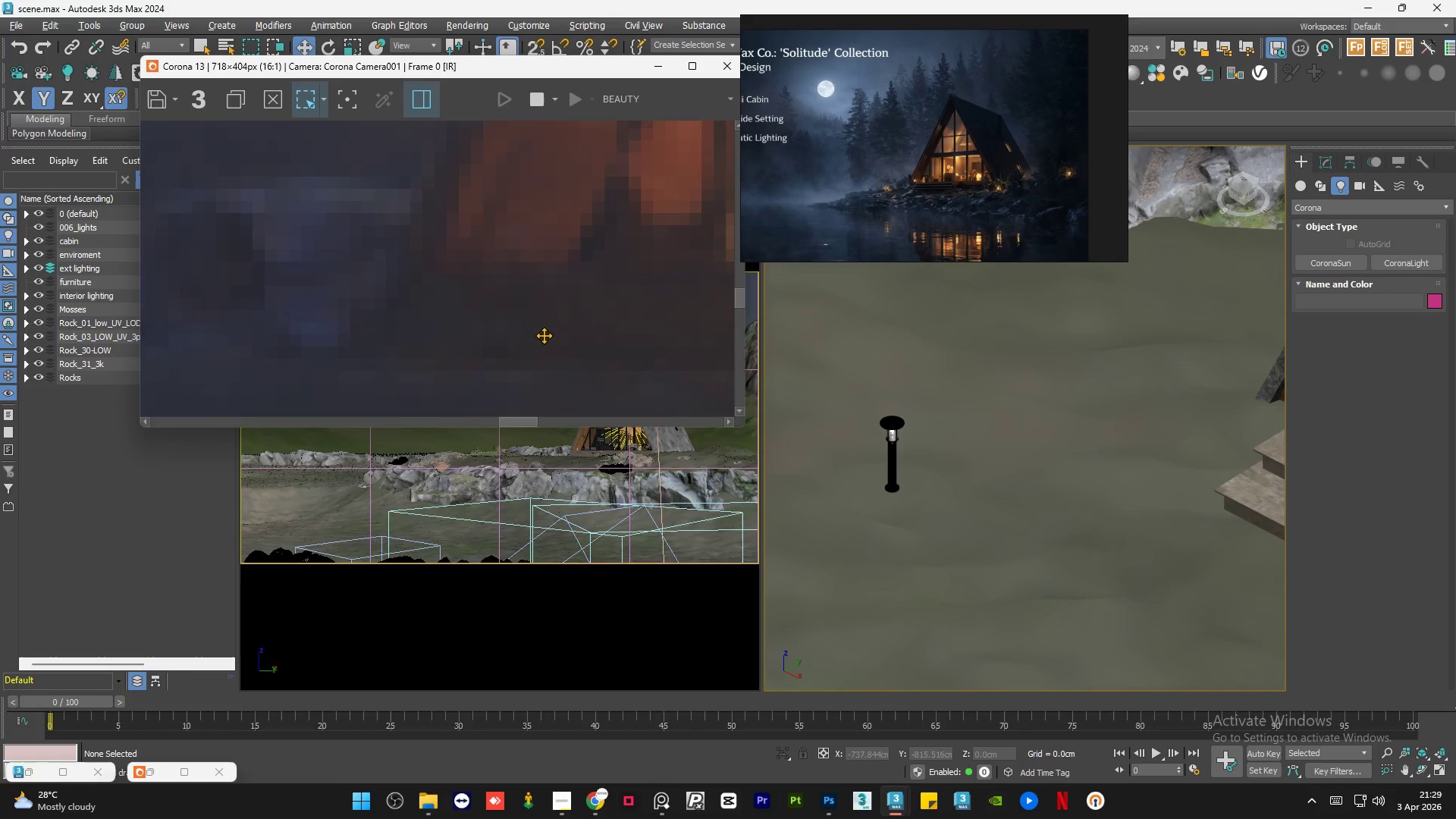 
scroll: coordinate [818, 448], scroll_direction: down, amount: 4.0
 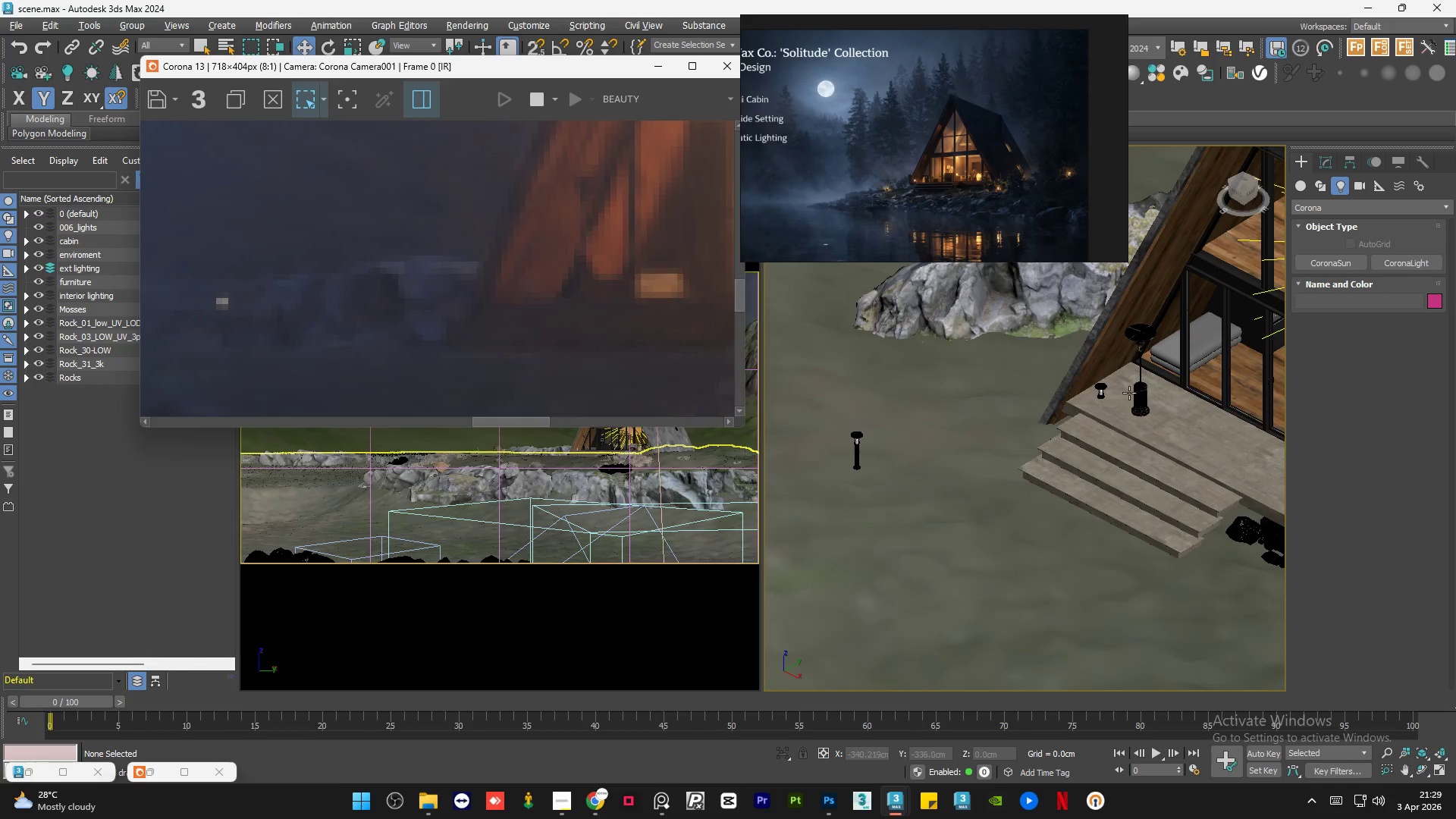 
scroll: coordinate [1063, 394], scroll_direction: up, amount: 5.0
 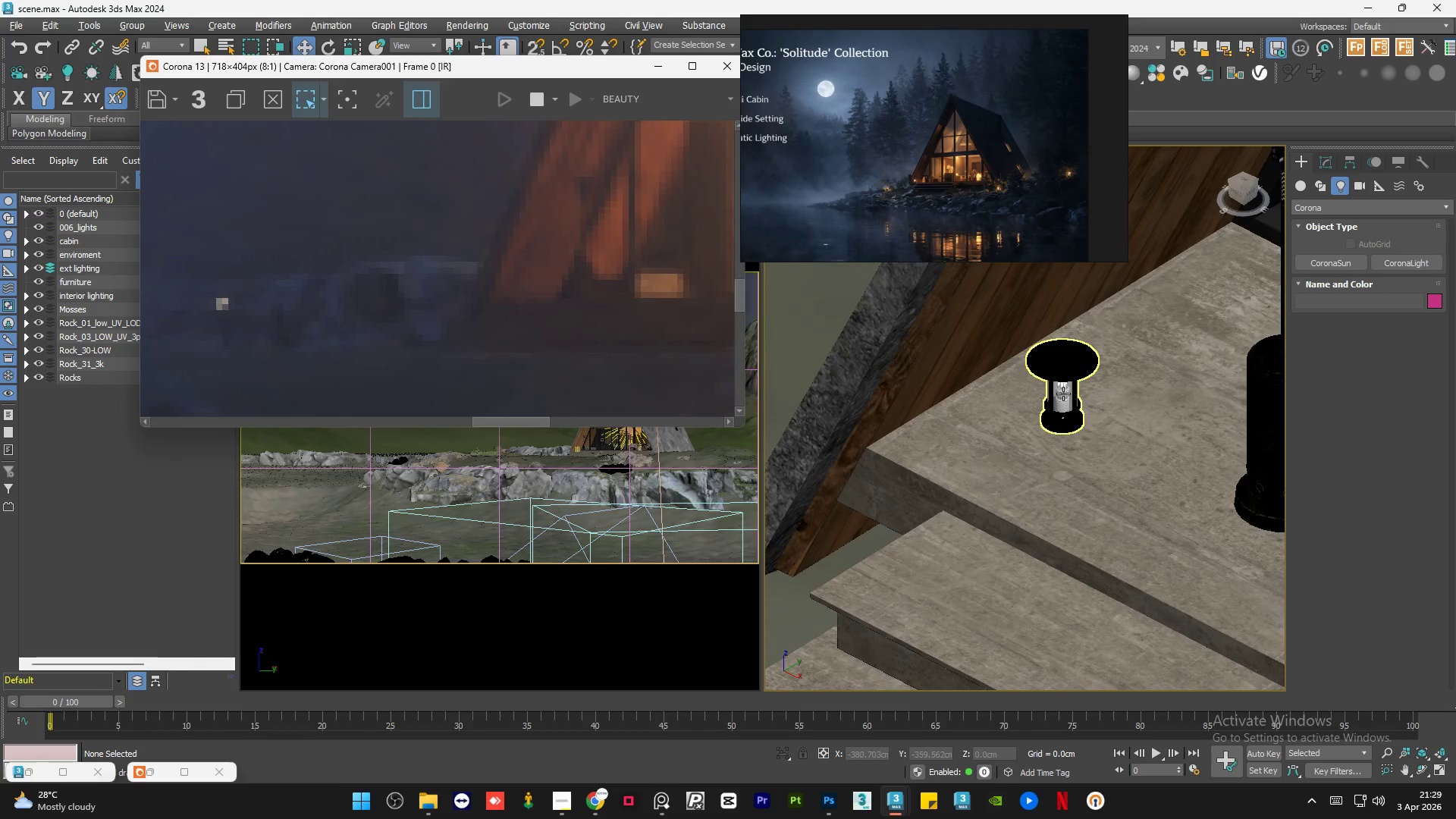 
left_click([1063, 394])
 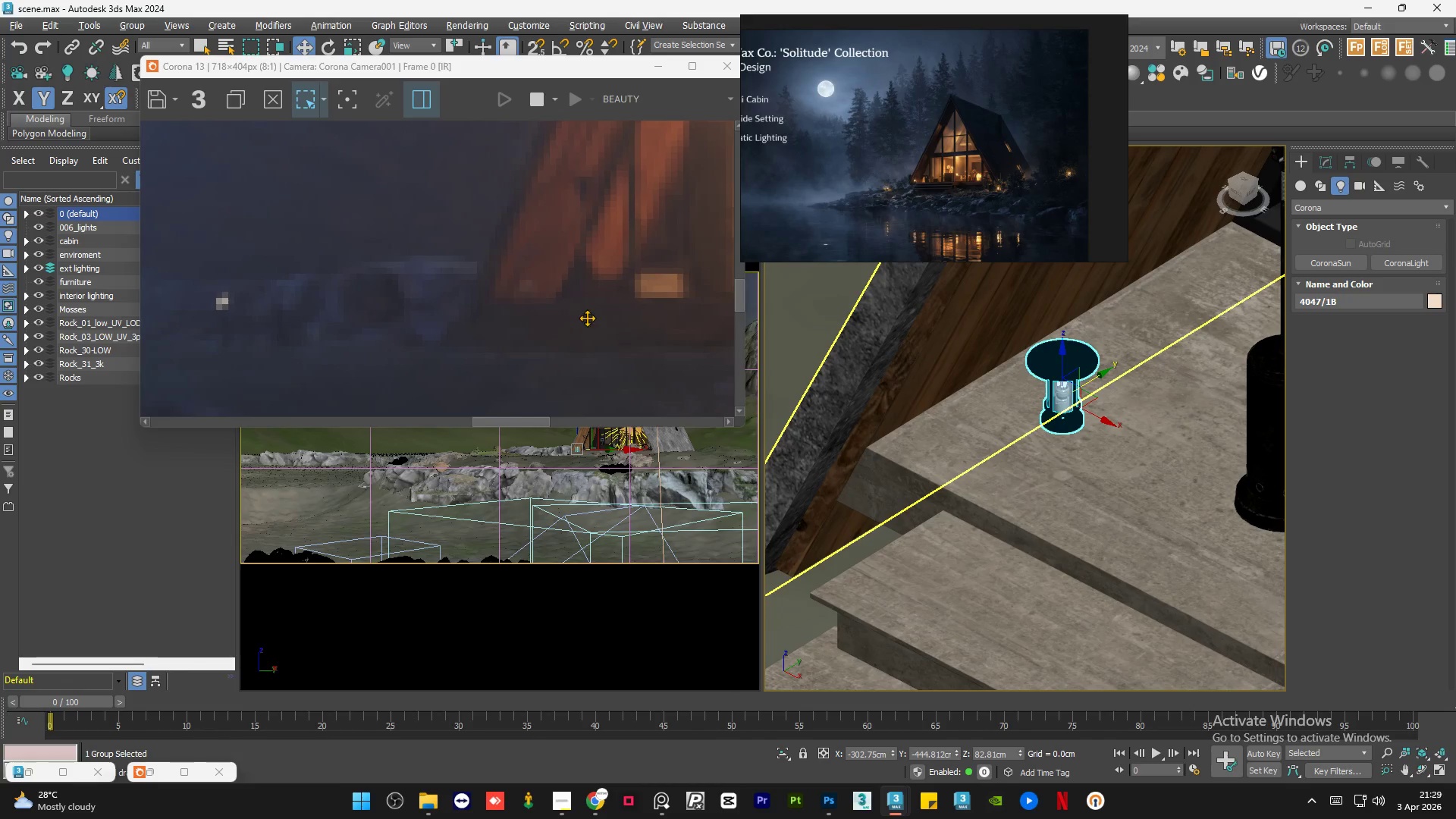 
scroll: coordinate [524, 320], scroll_direction: down, amount: 1.0
 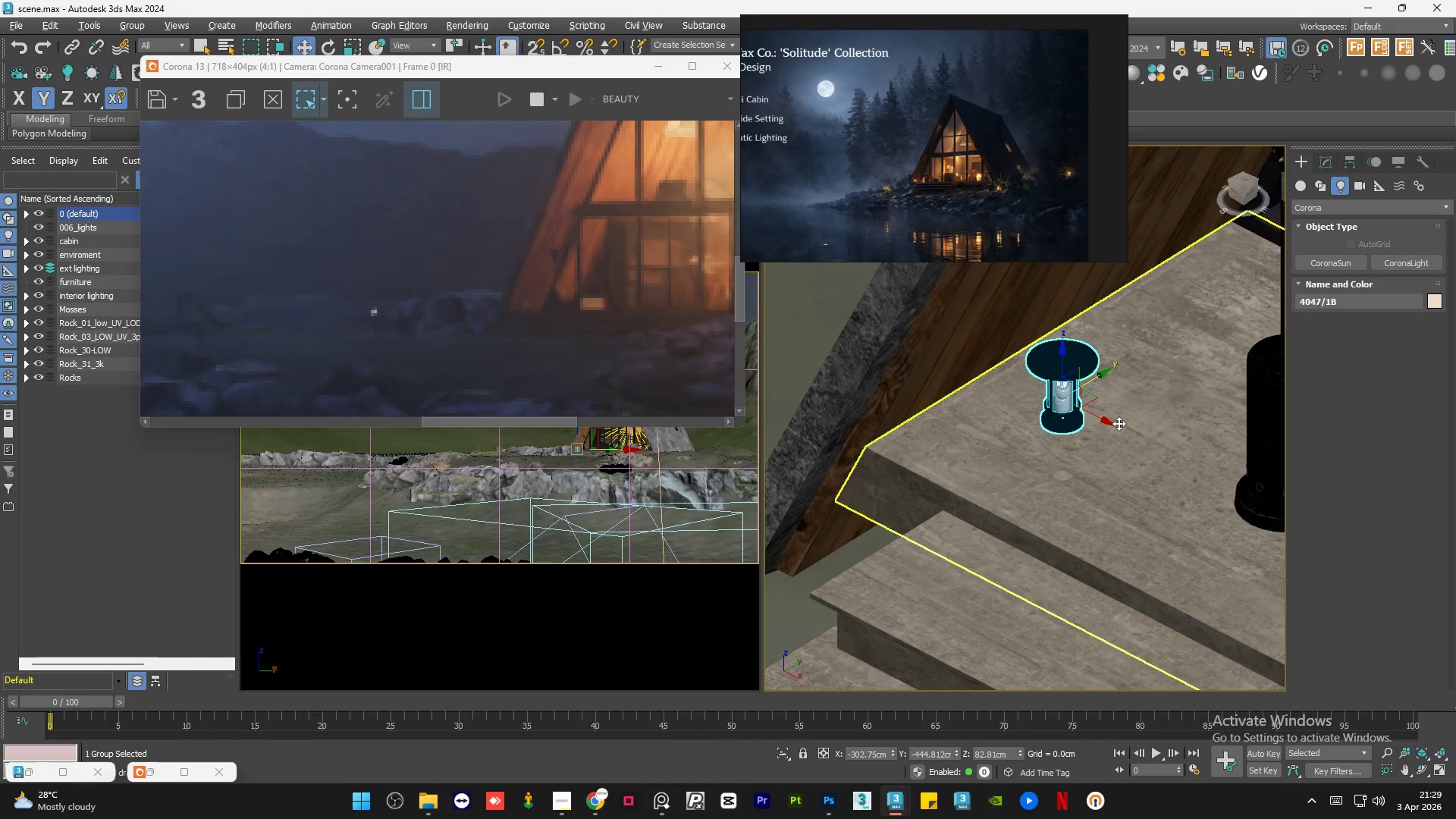 
left_click_drag(start_coordinate=[1100, 419], to_coordinate=[1126, 431])
 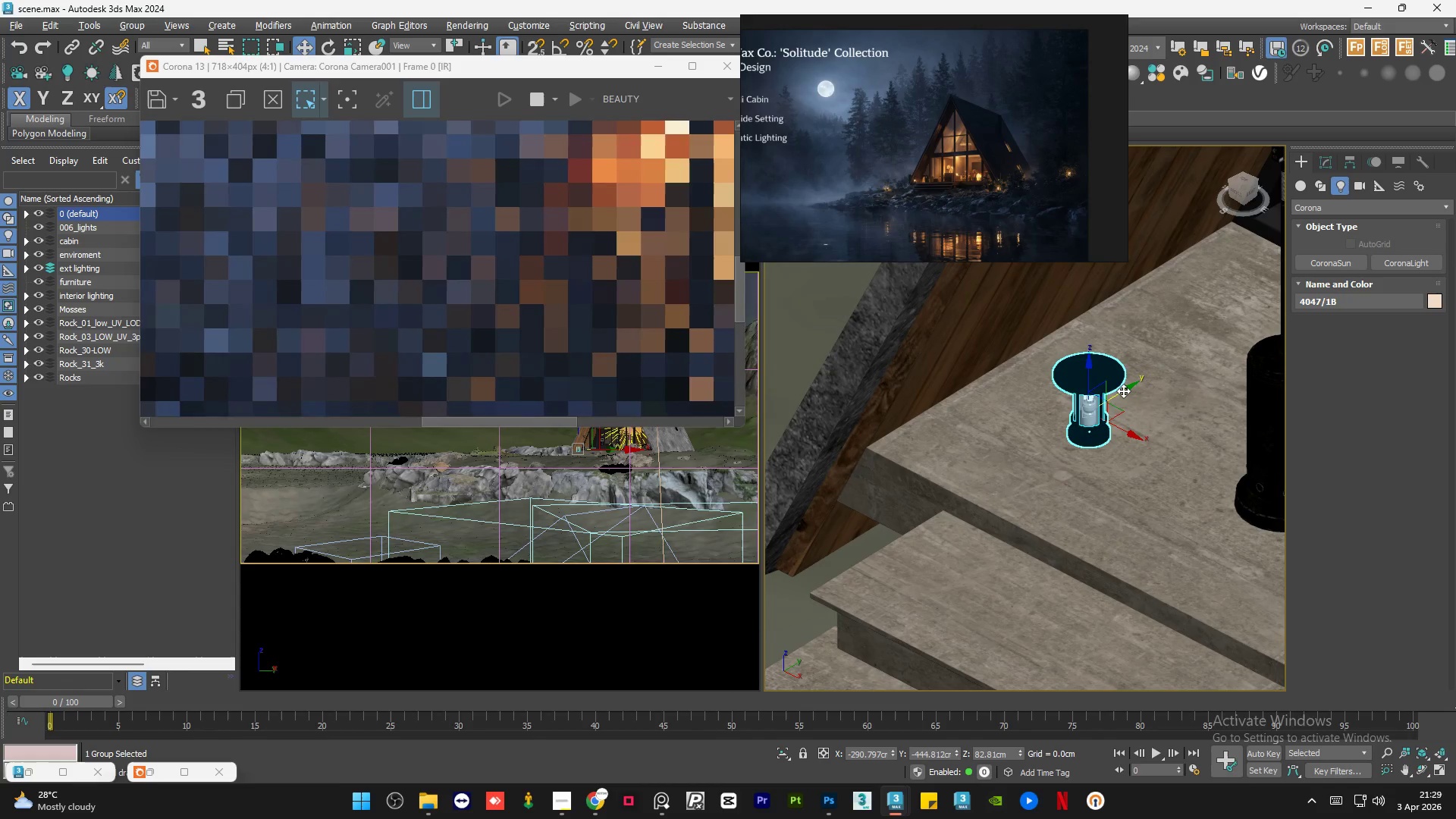 
left_click_drag(start_coordinate=[1123, 390], to_coordinate=[1147, 373])
 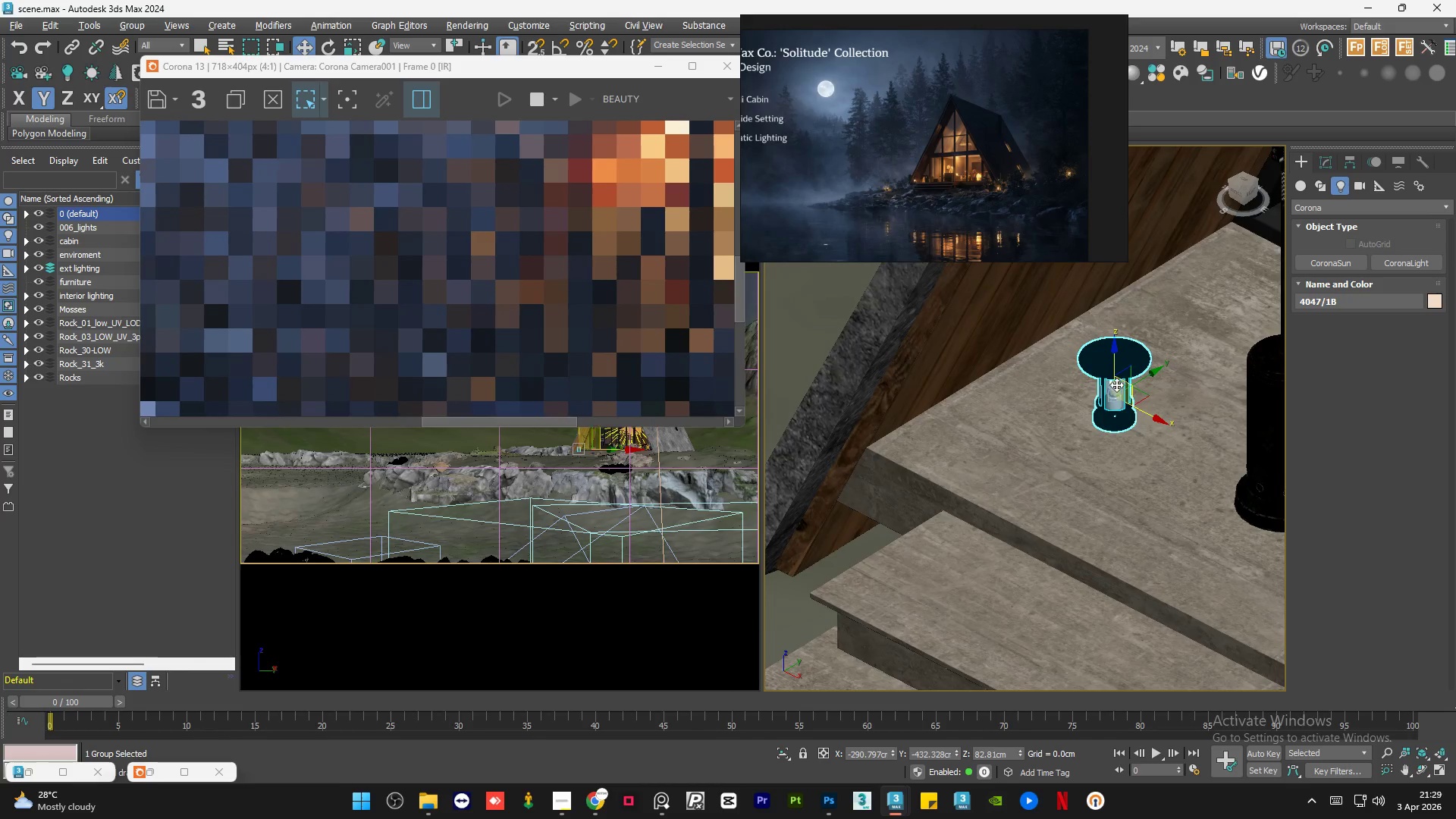 
scroll: coordinate [1115, 385], scroll_direction: up, amount: 6.0
 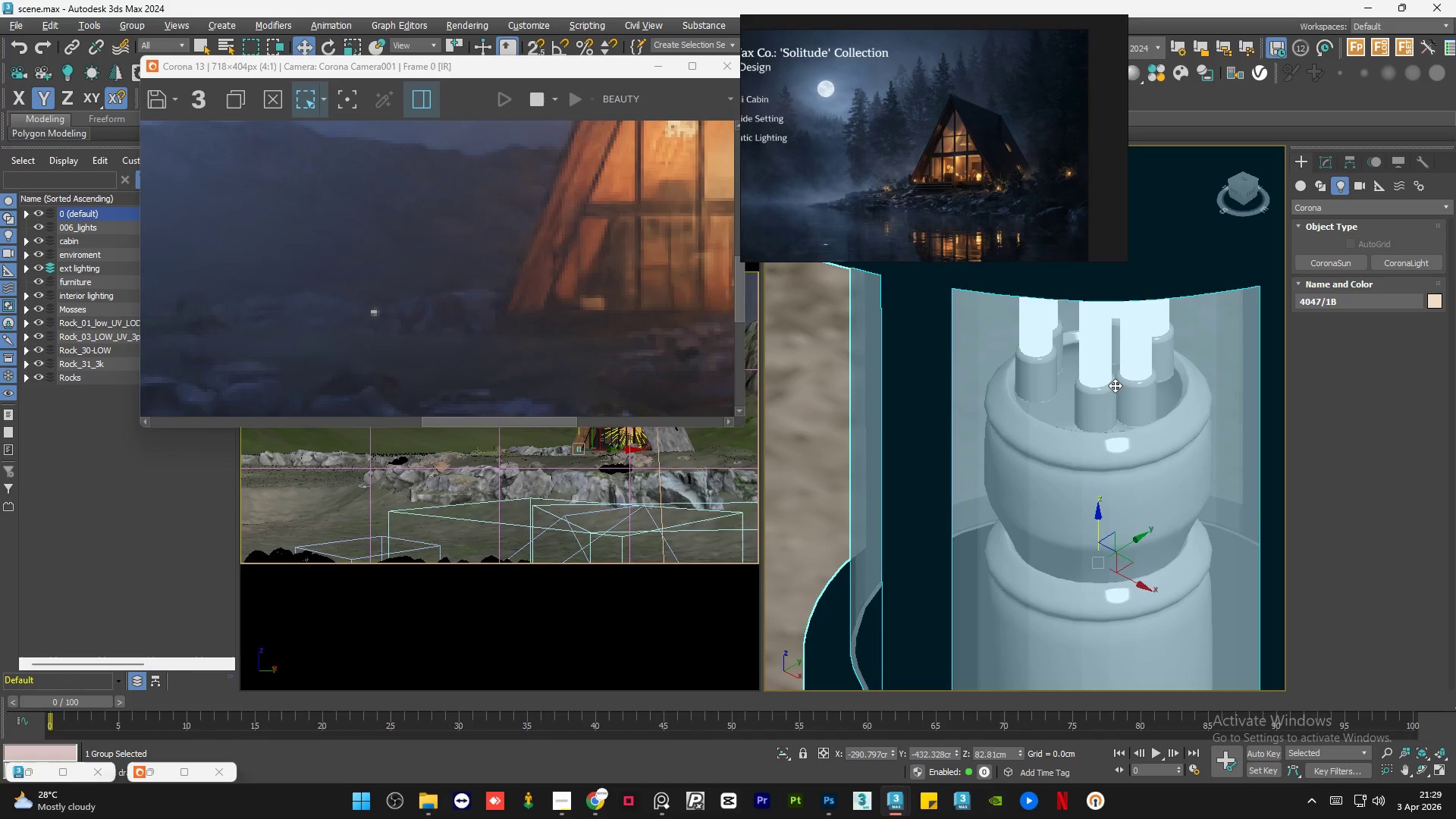 
scroll: coordinate [472, 300], scroll_direction: down, amount: 7.0
 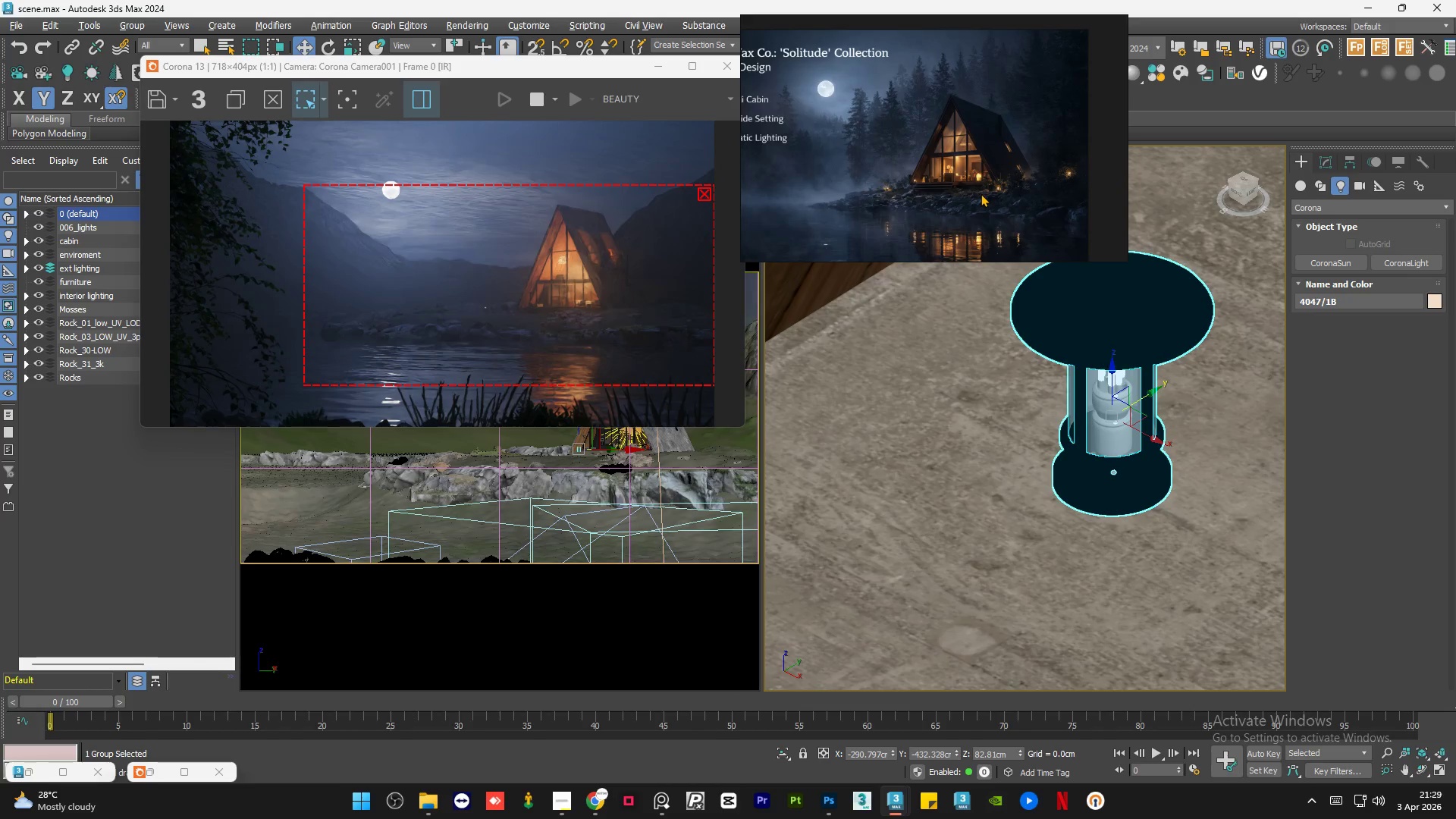 
scroll: coordinate [886, 162], scroll_direction: up, amount: 3.0
 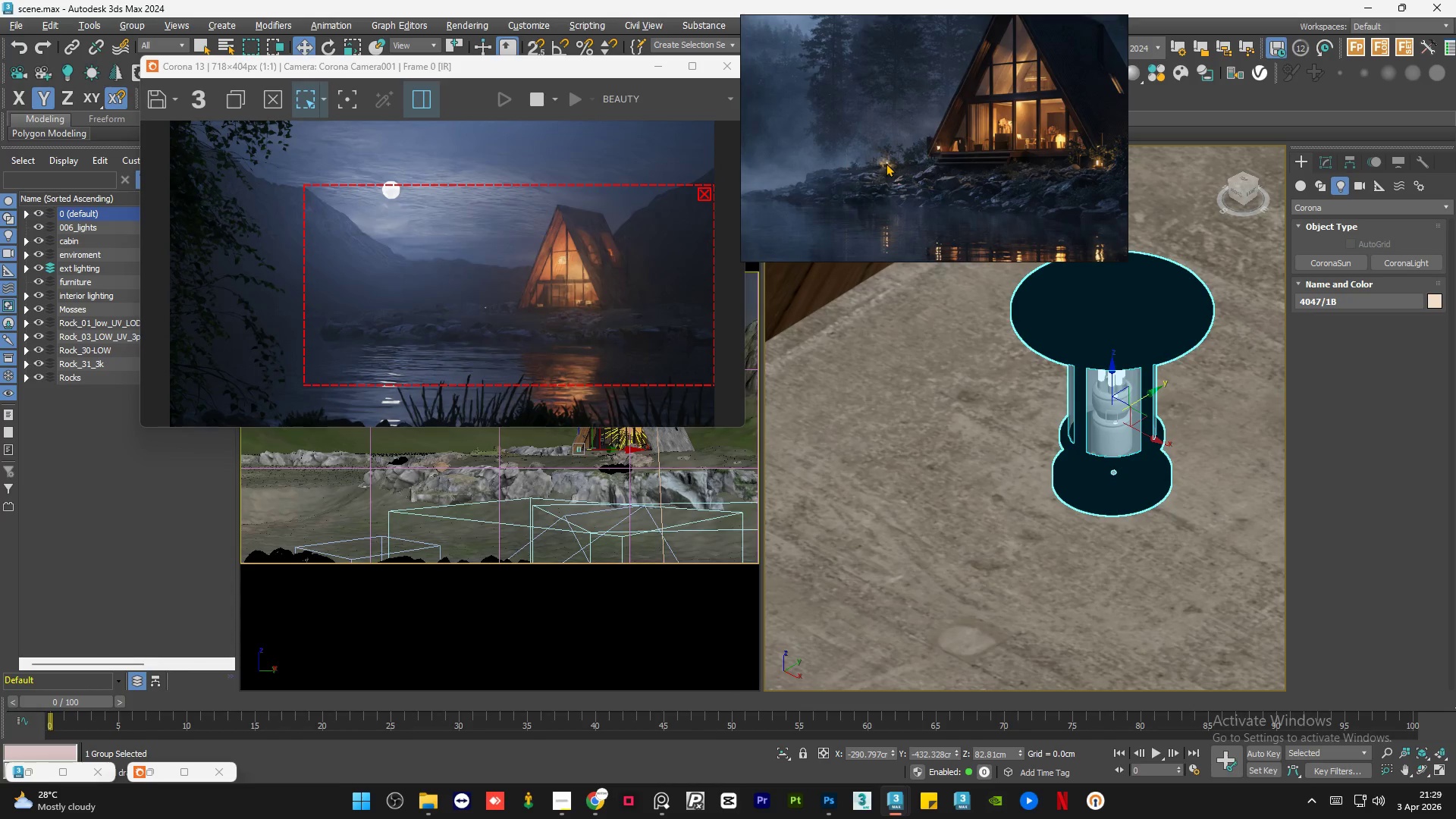 
scroll: coordinate [886, 163], scroll_direction: down, amount: 3.0
 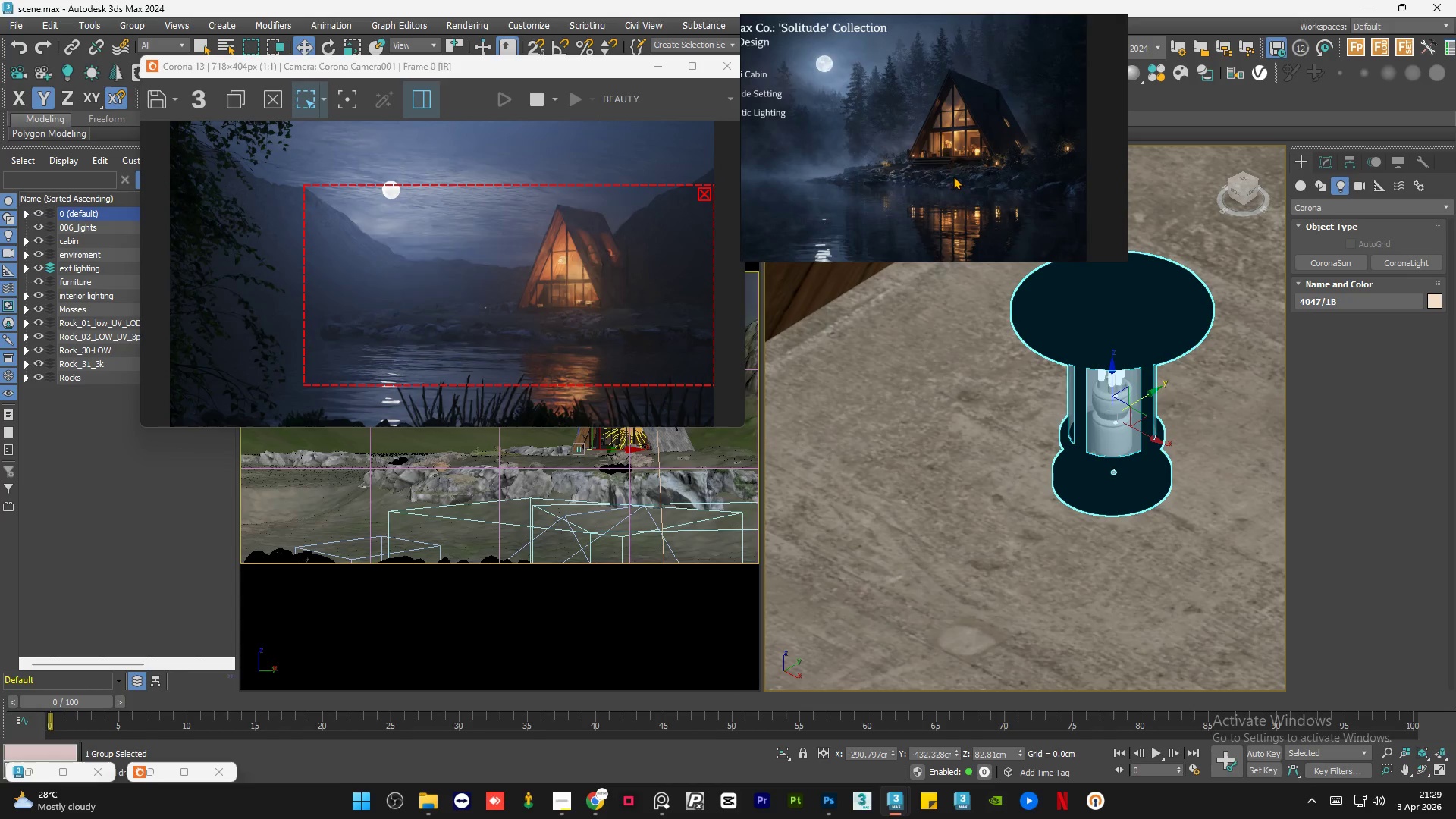 
scroll: coordinate [906, 142], scroll_direction: up, amount: 7.0
 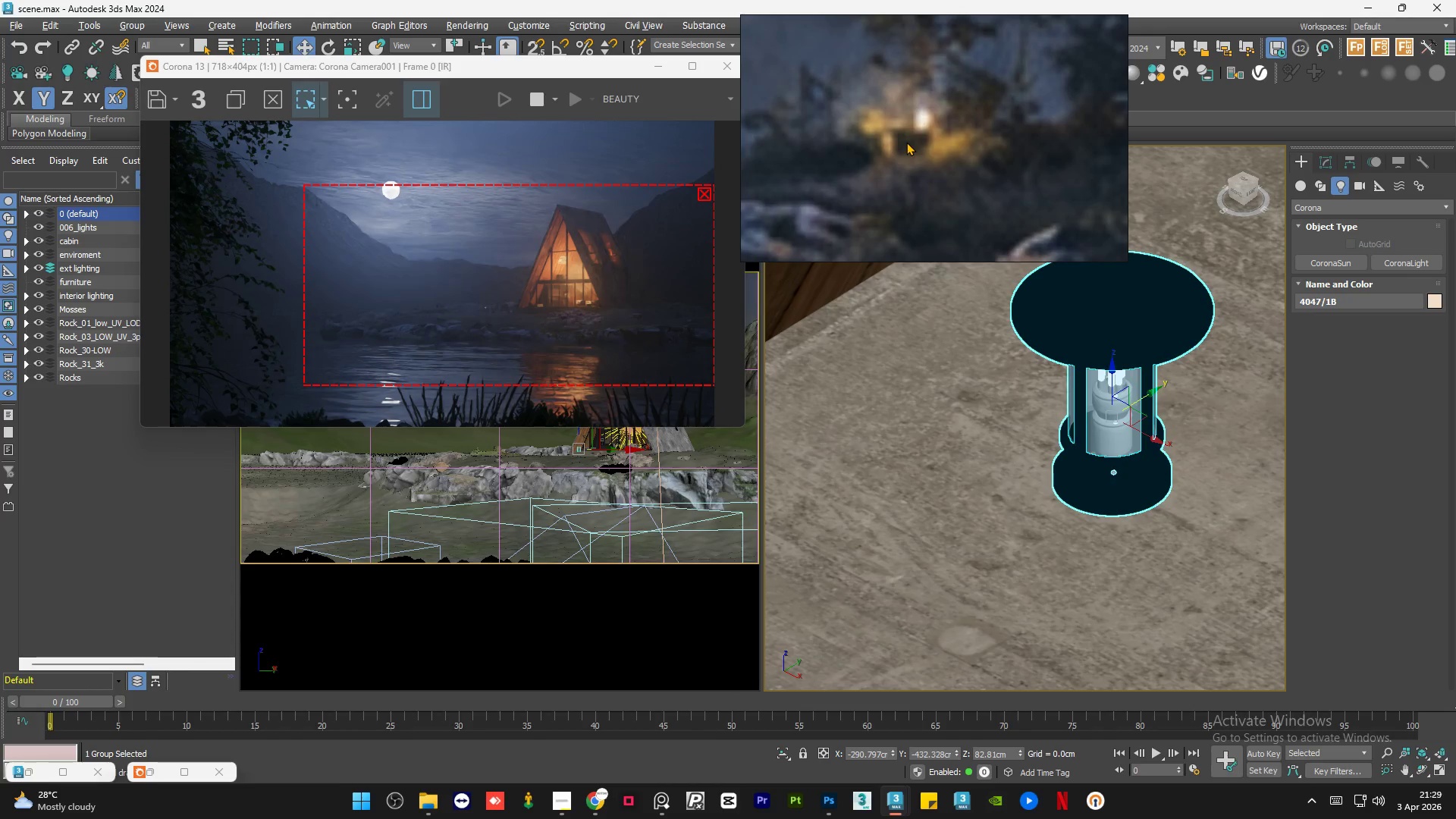 
scroll: coordinate [906, 142], scroll_direction: down, amount: 5.0
 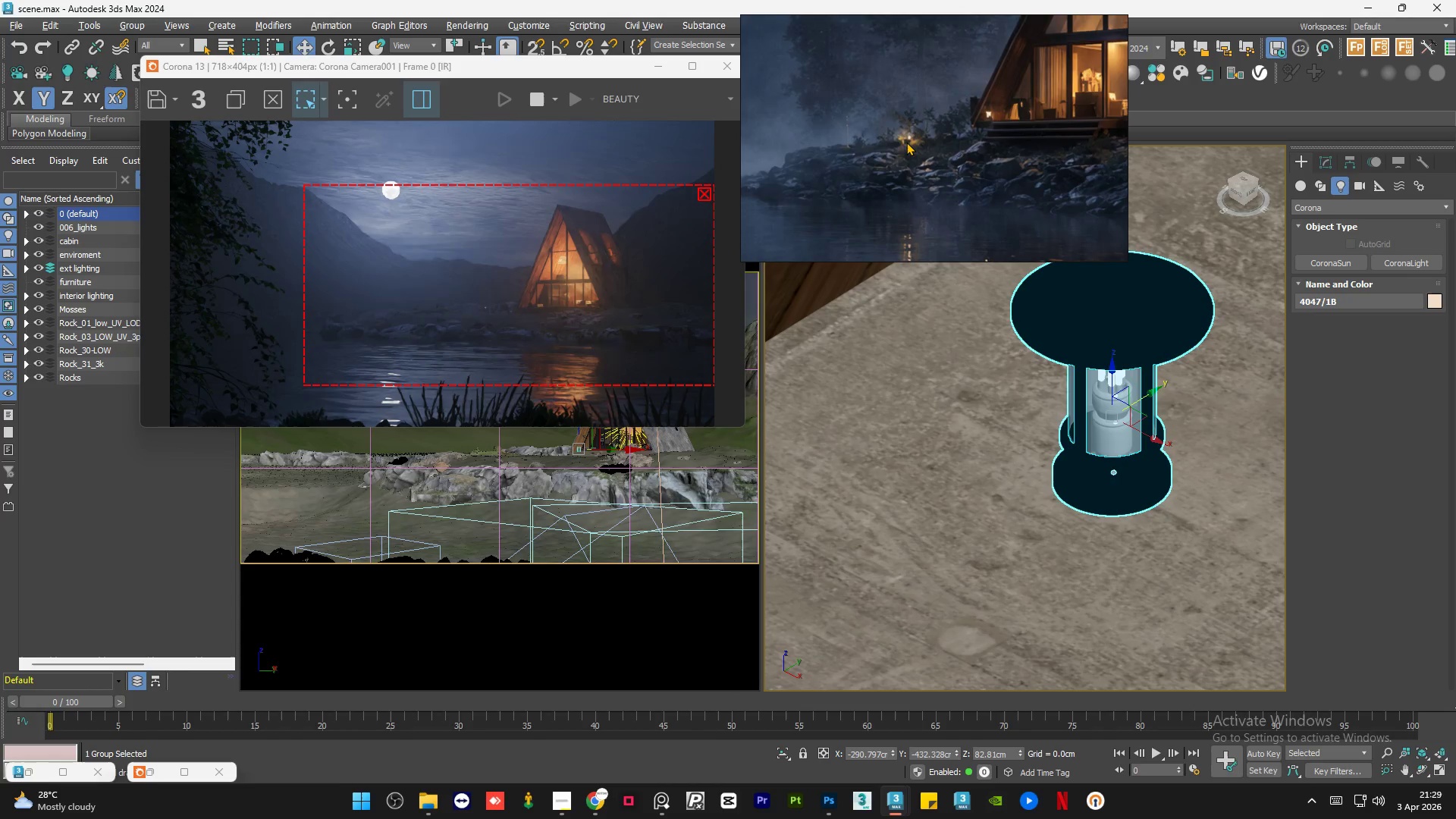 
scroll: coordinate [906, 142], scroll_direction: up, amount: 12.0
 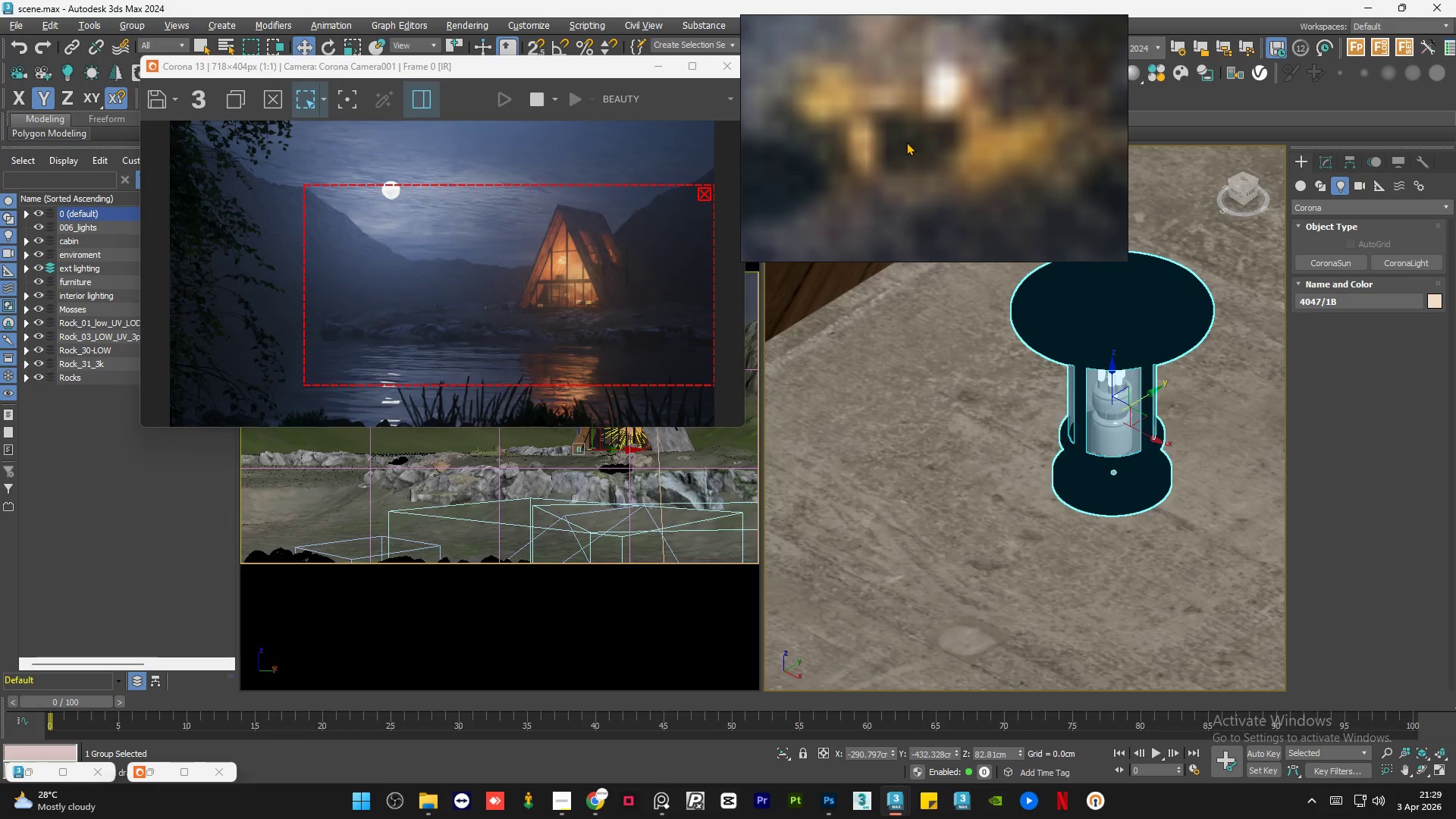 
scroll: coordinate [1075, 480], scroll_direction: down, amount: 20.0
 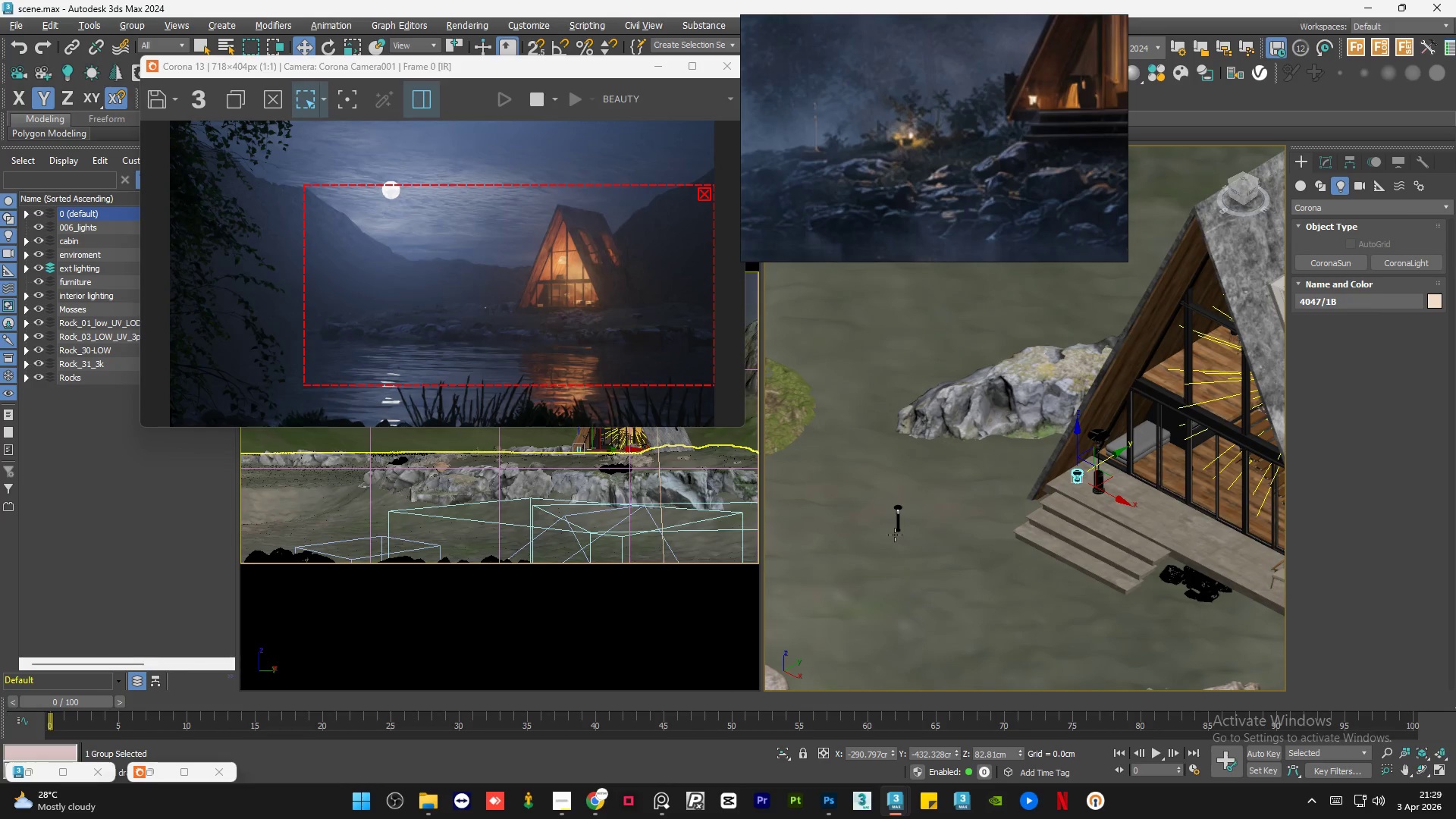 
scroll: coordinate [1041, 405], scroll_direction: up, amount: 17.0
 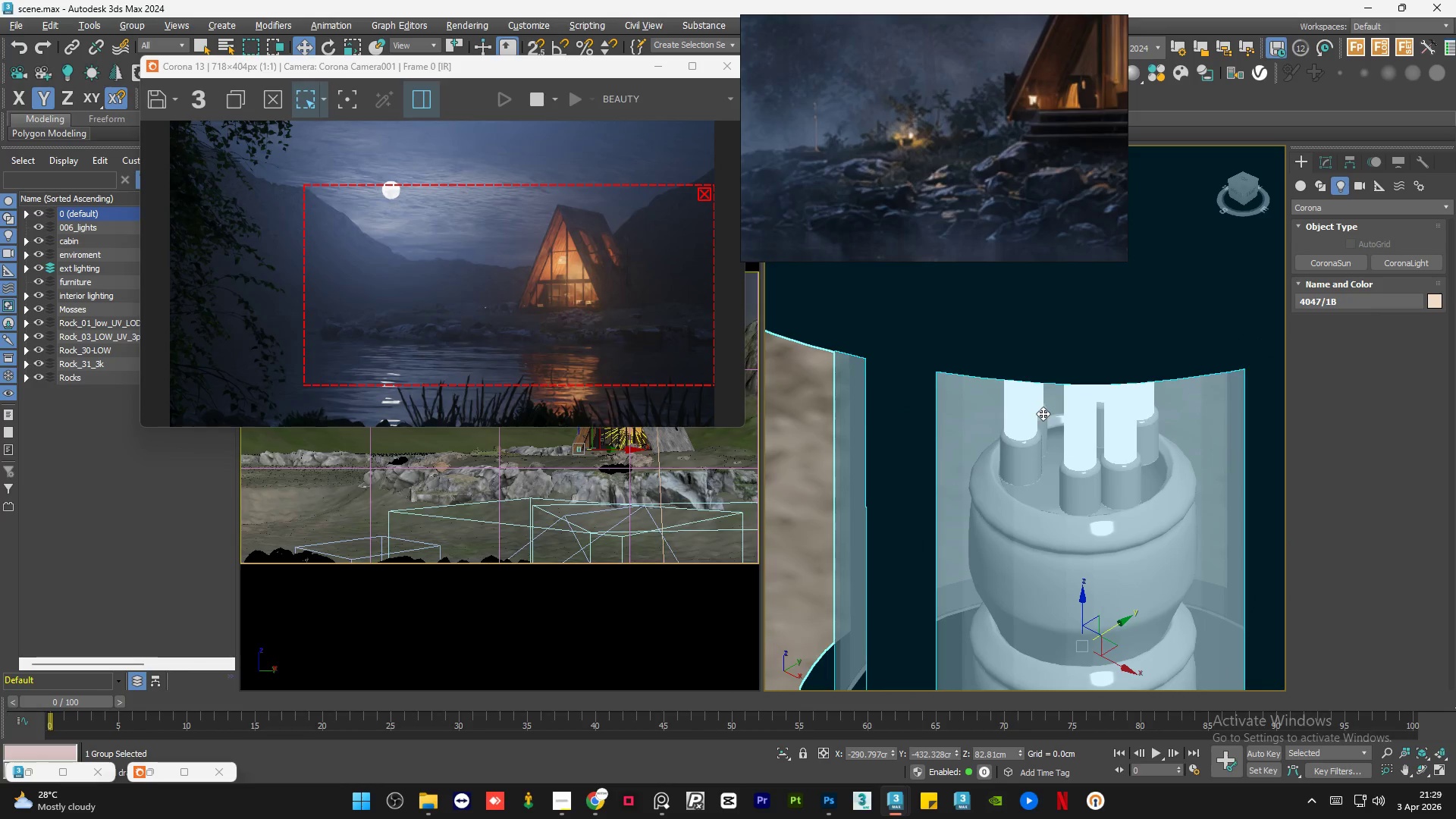 
key(F3)
 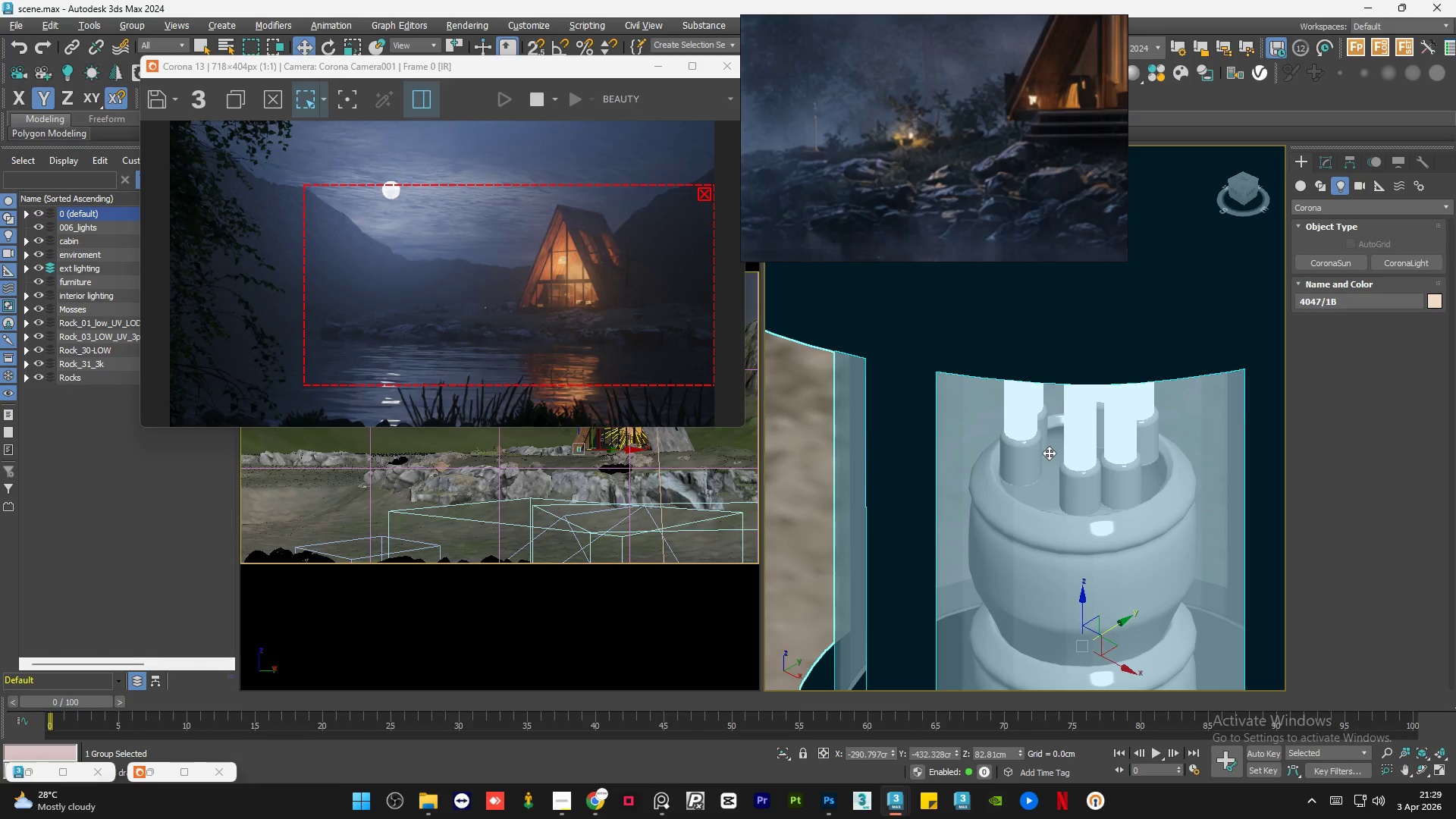 
scroll: coordinate [1049, 453], scroll_direction: down, amount: 3.0
 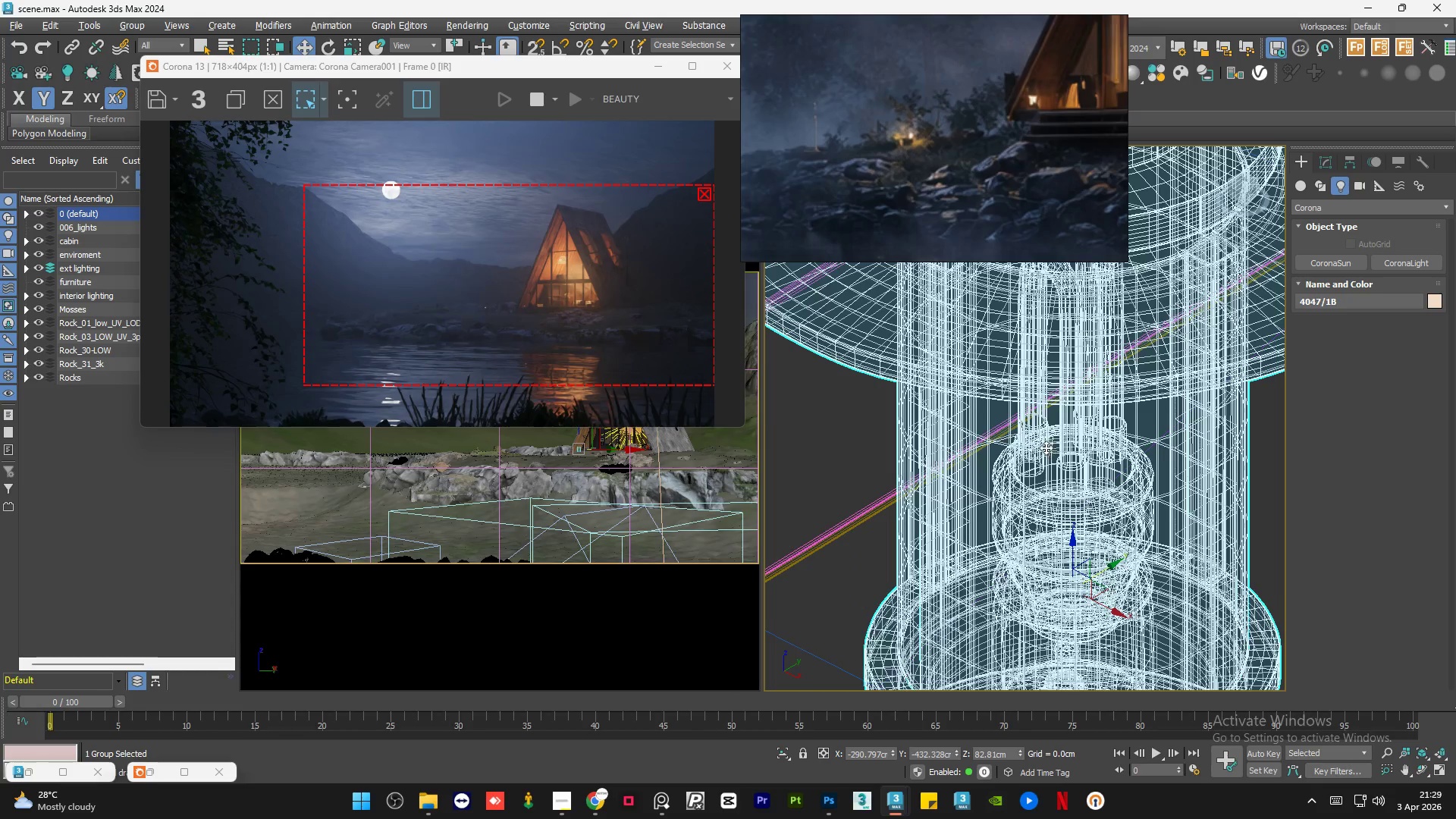 
scroll: coordinate [1037, 400], scroll_direction: up, amount: 6.0
 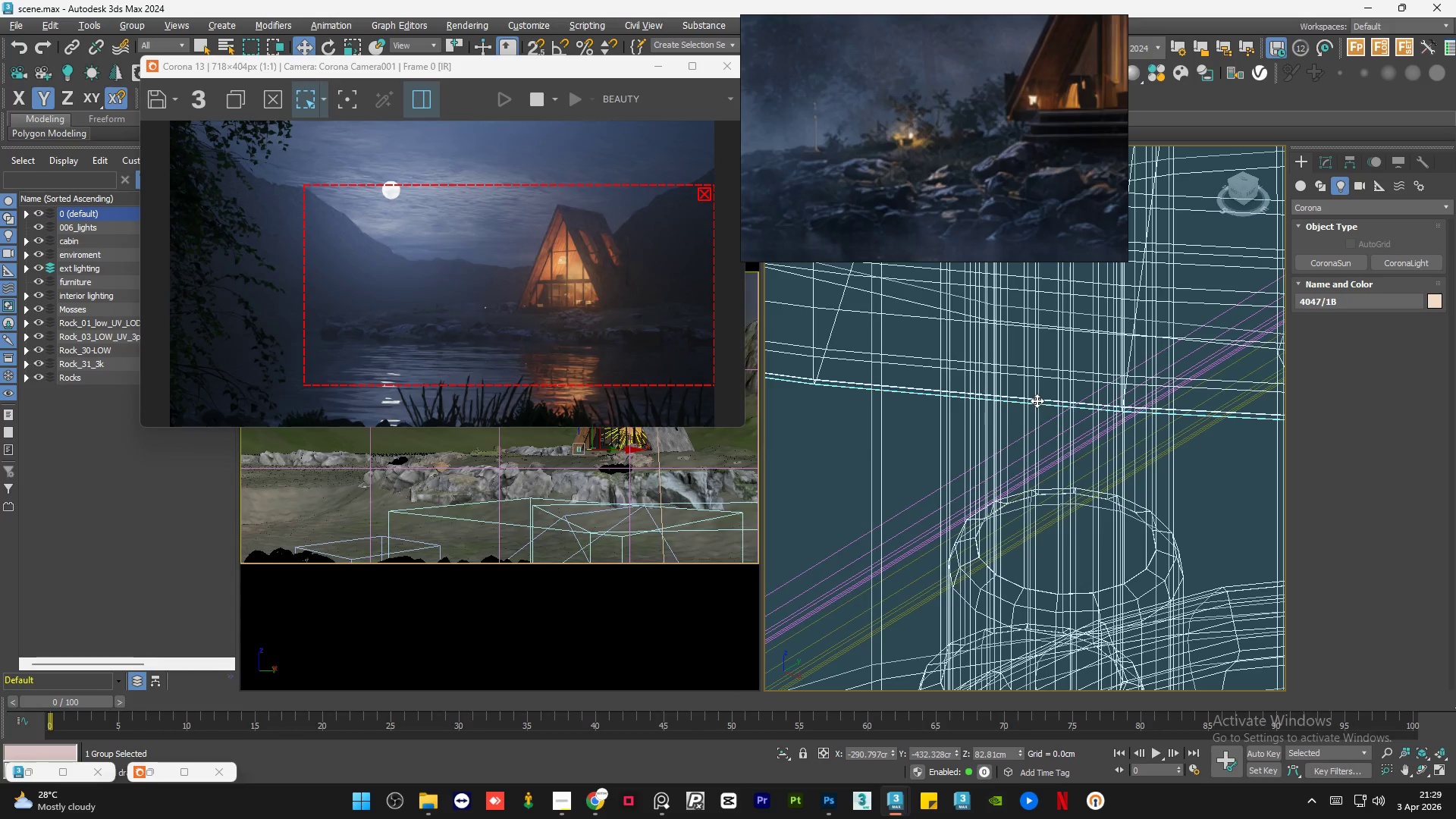 
key(F3)
 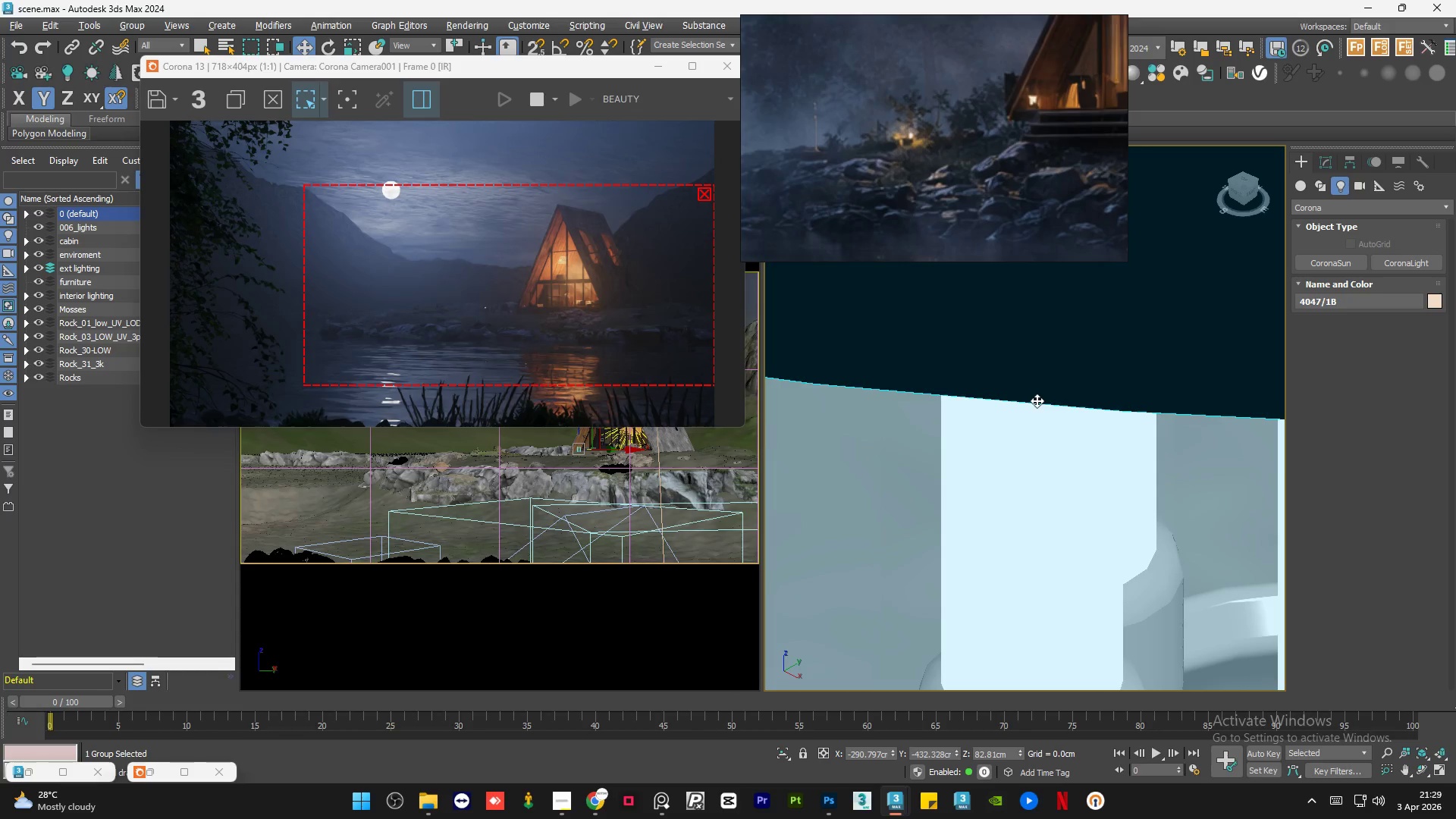 
left_click([1025, 474])
 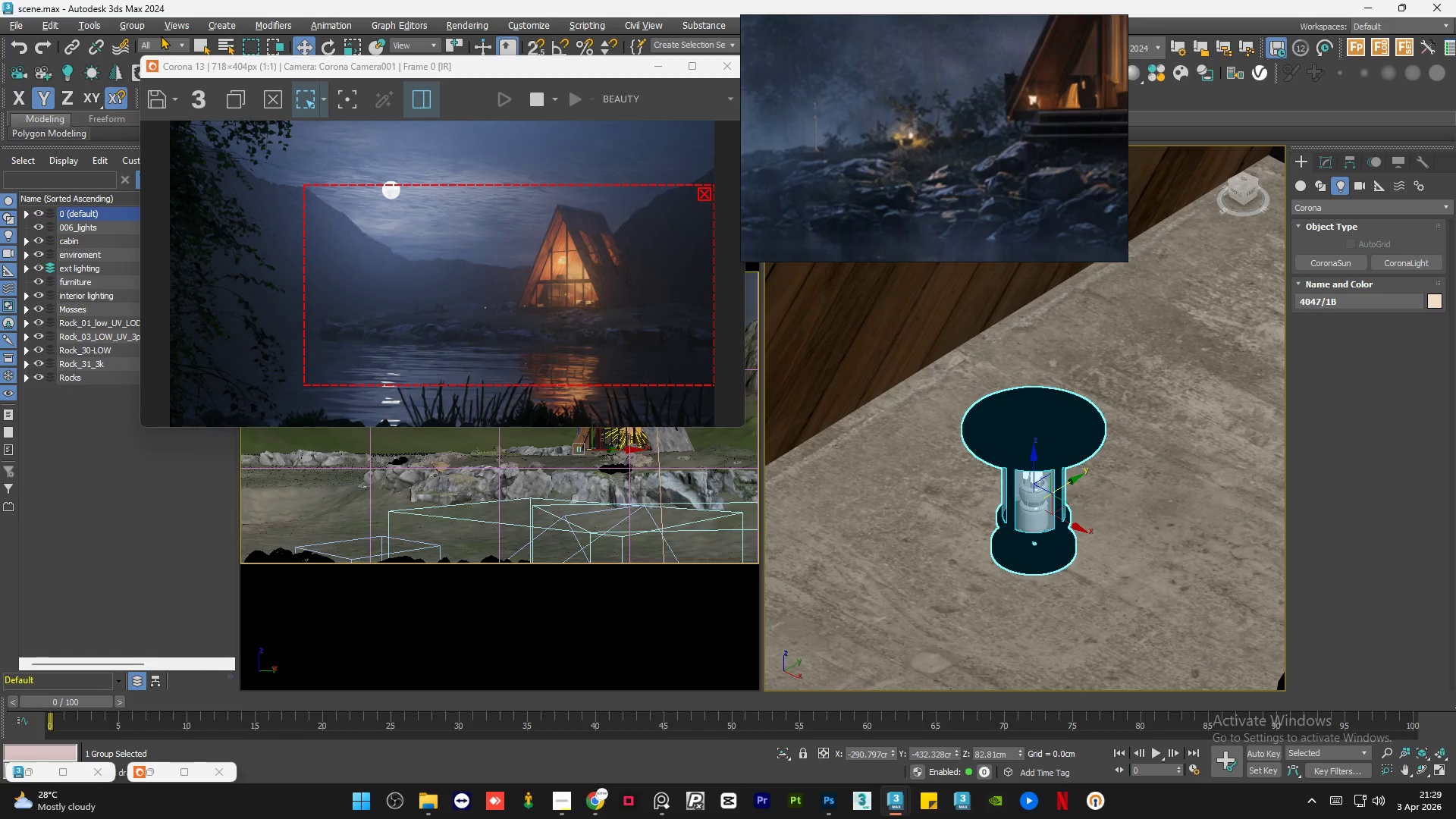 
scroll: coordinate [1025, 474], scroll_direction: down, amount: 6.0
 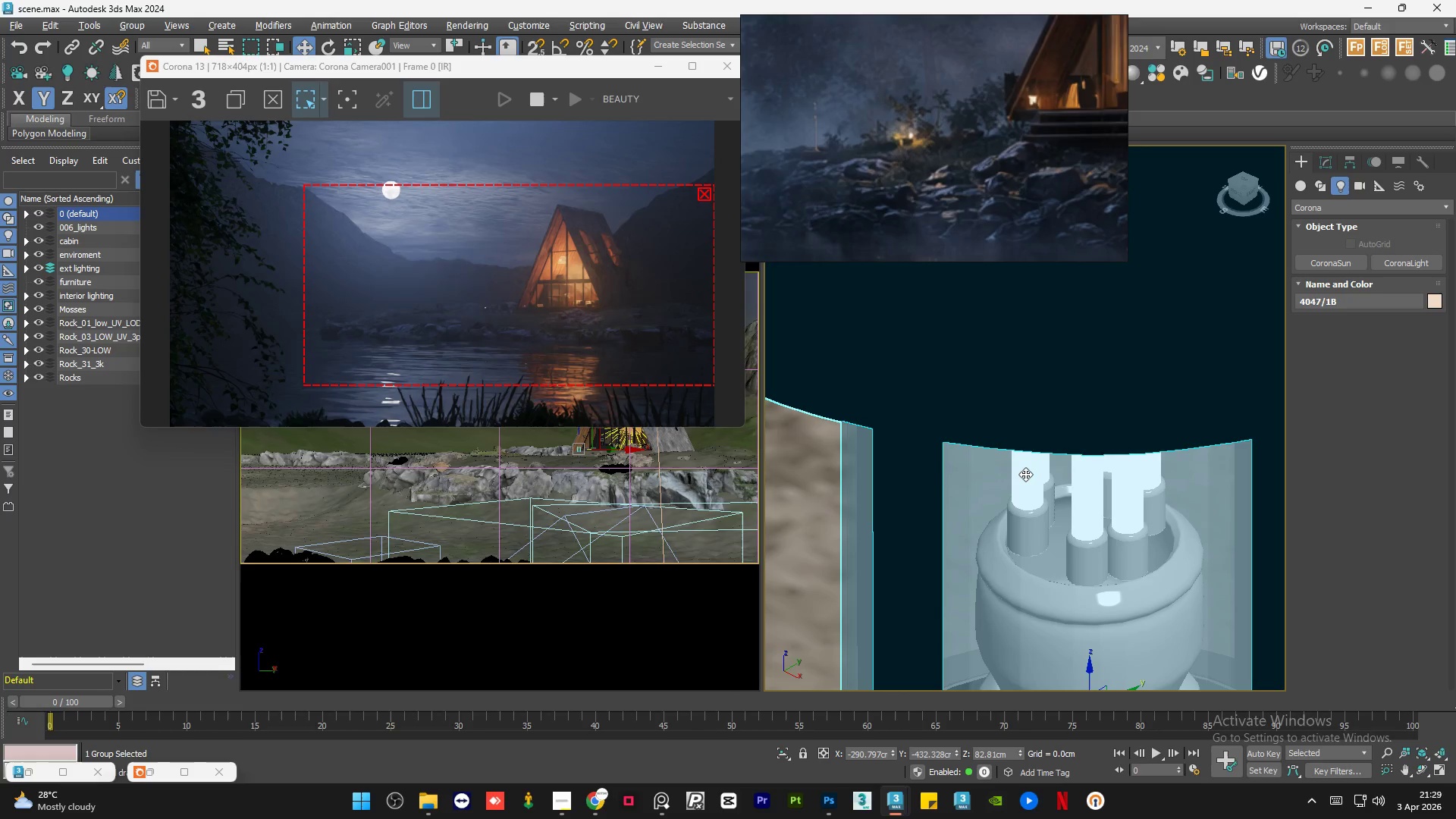 
left_click([142, 25])
 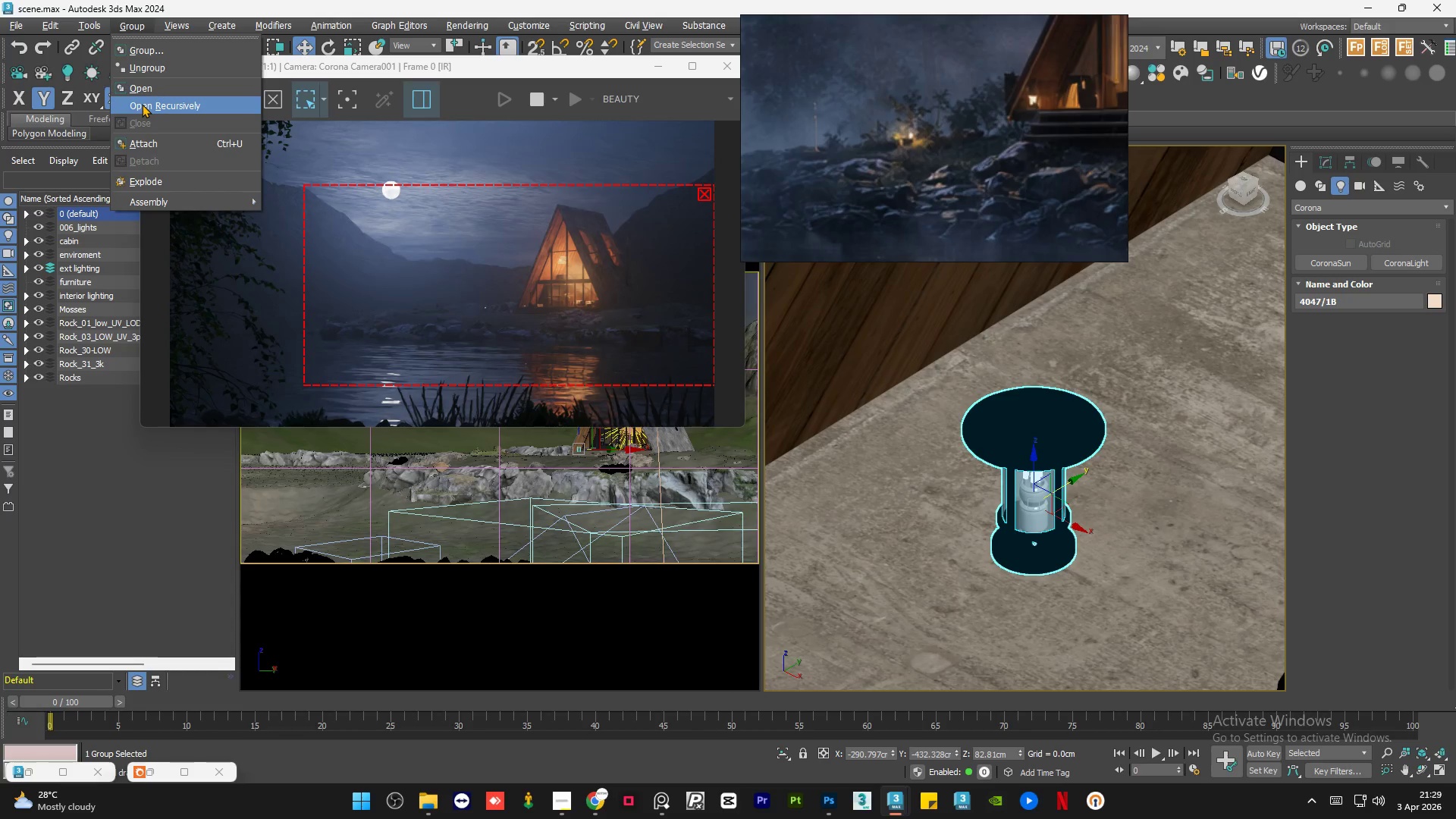 
left_click([142, 104])
 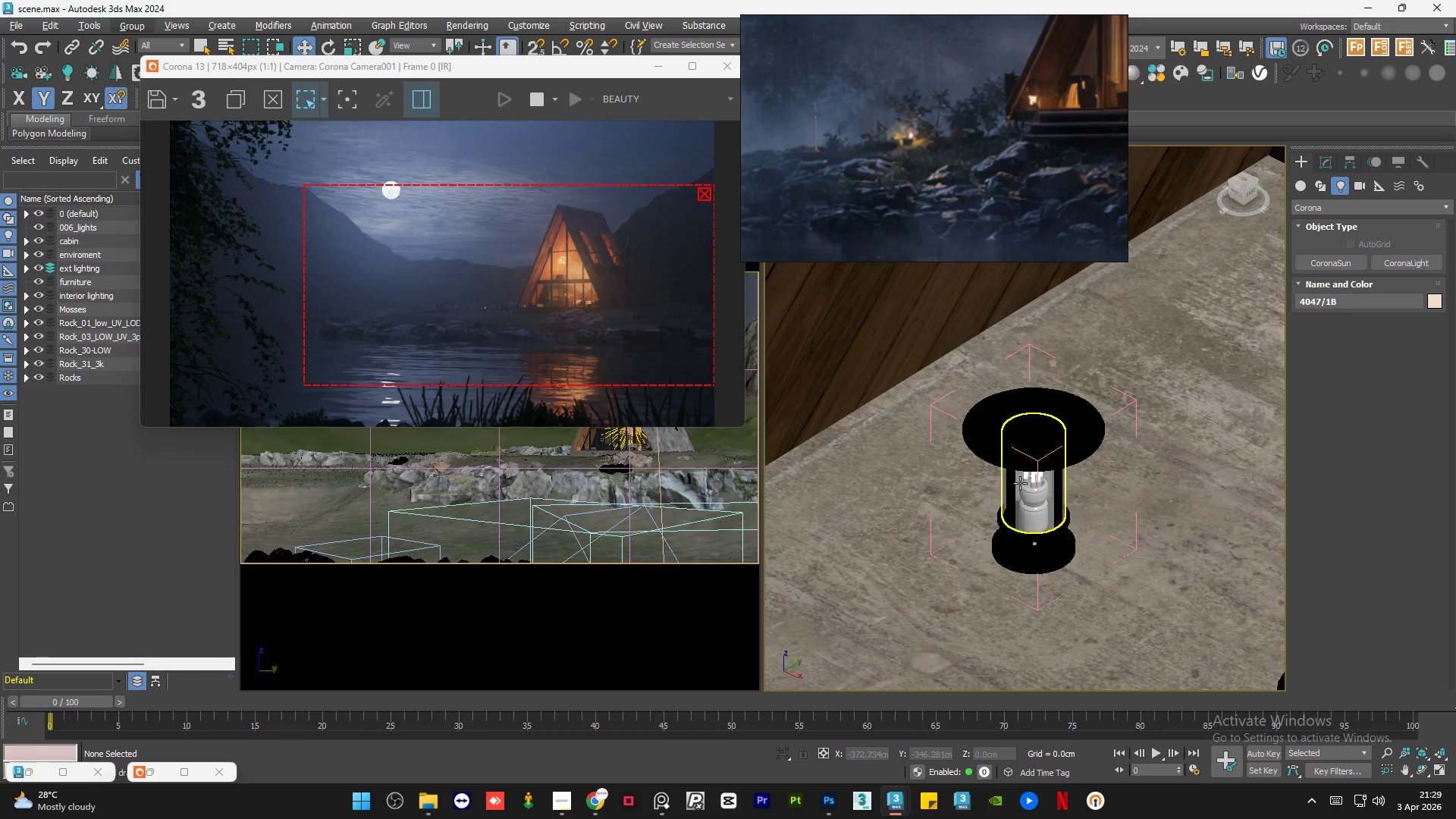 
scroll: coordinate [1022, 483], scroll_direction: up, amount: 6.0
 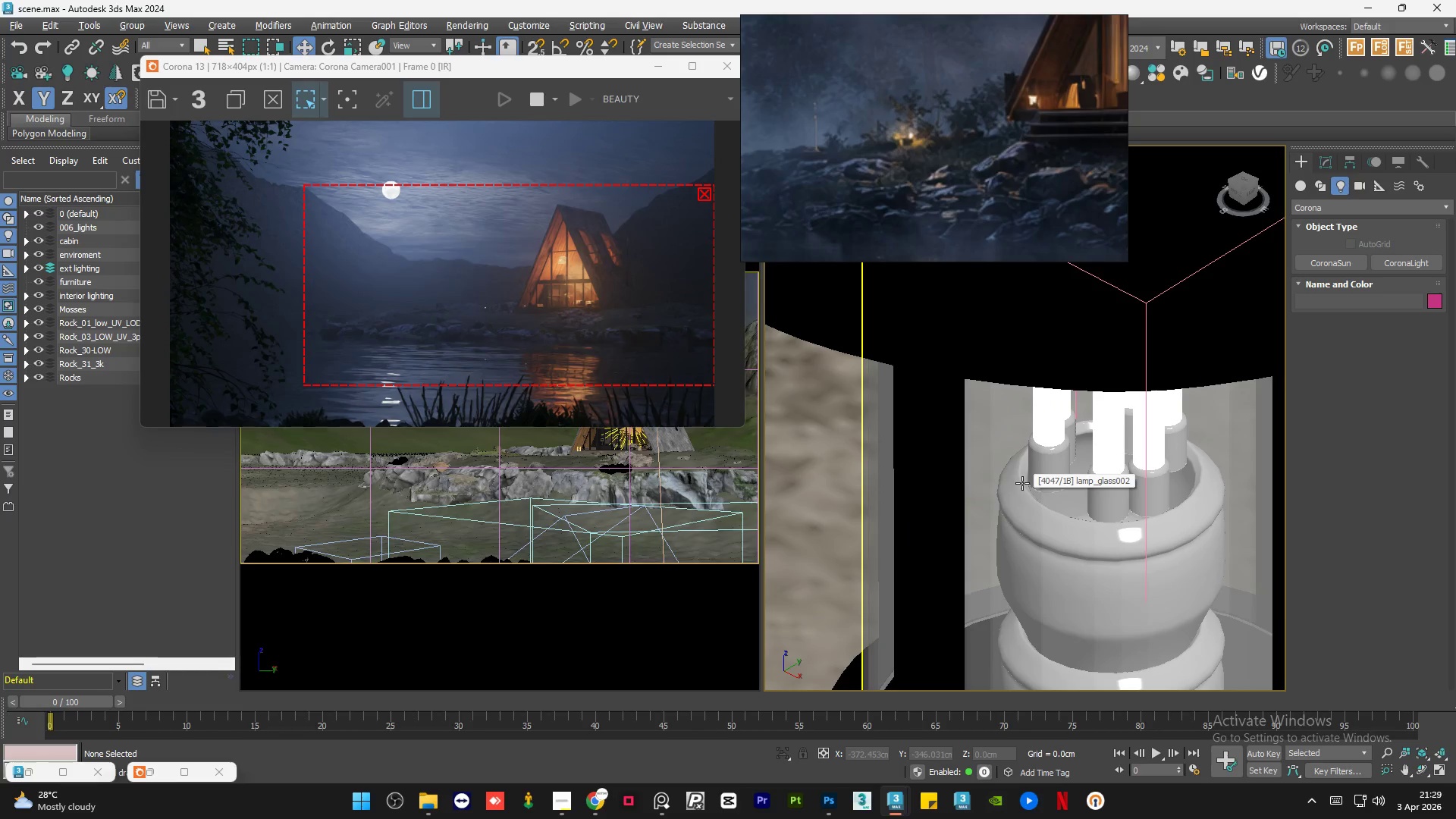 
hold_key(key=AltLeft, duration=1.3)
 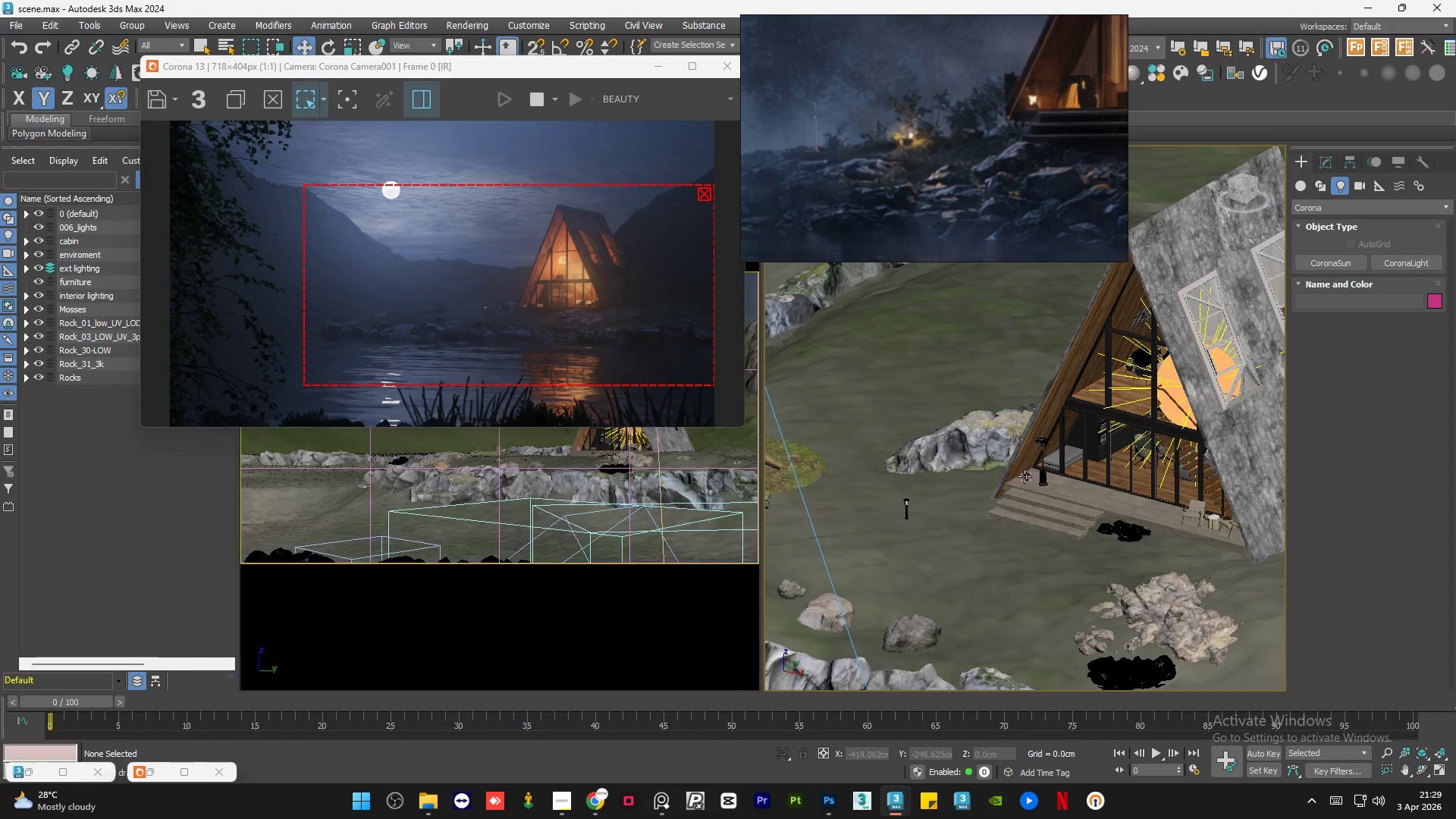 
scroll: coordinate [1022, 483], scroll_direction: down, amount: 18.0
 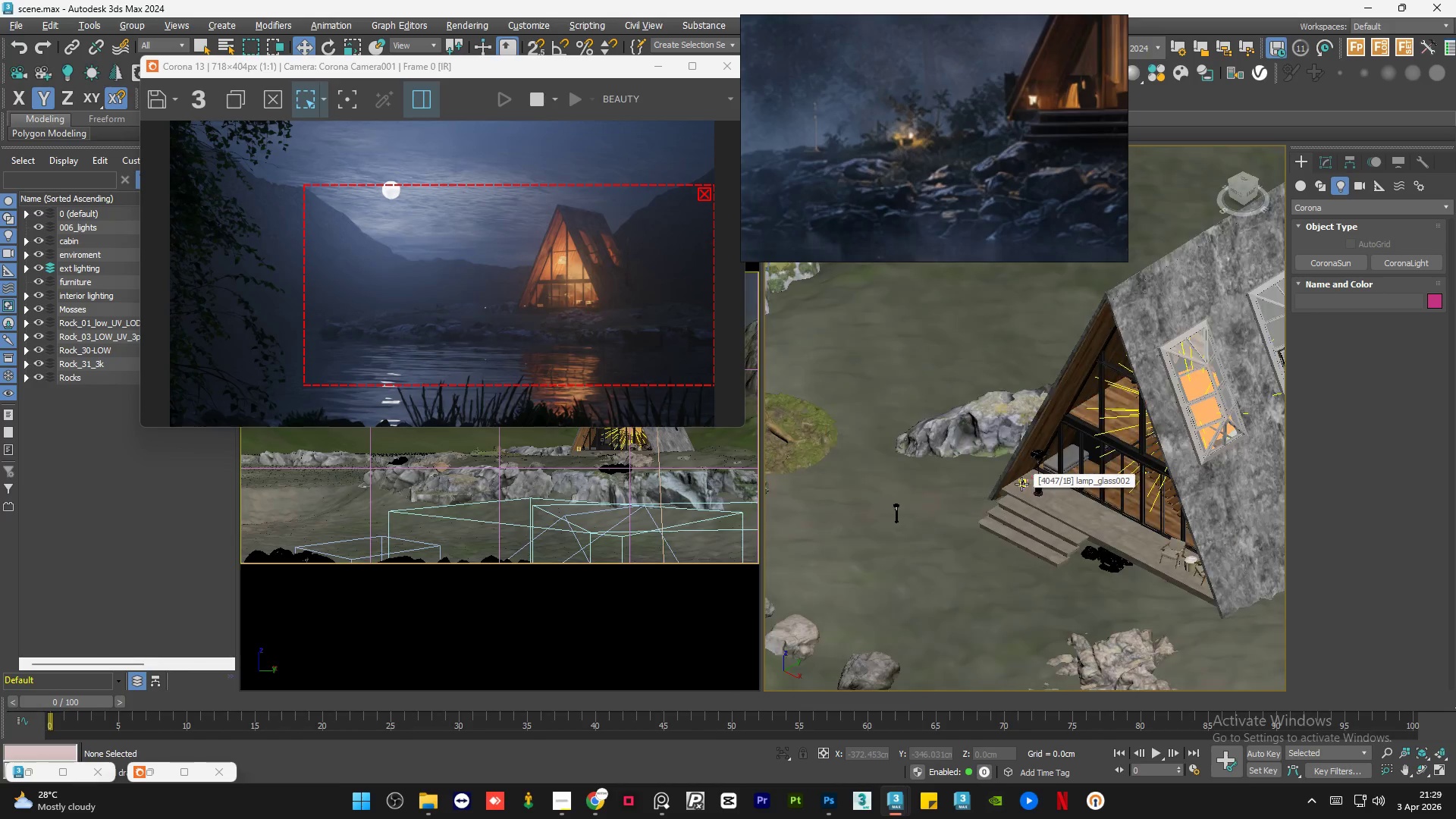 
scroll: coordinate [1038, 463], scroll_direction: up, amount: 19.0
 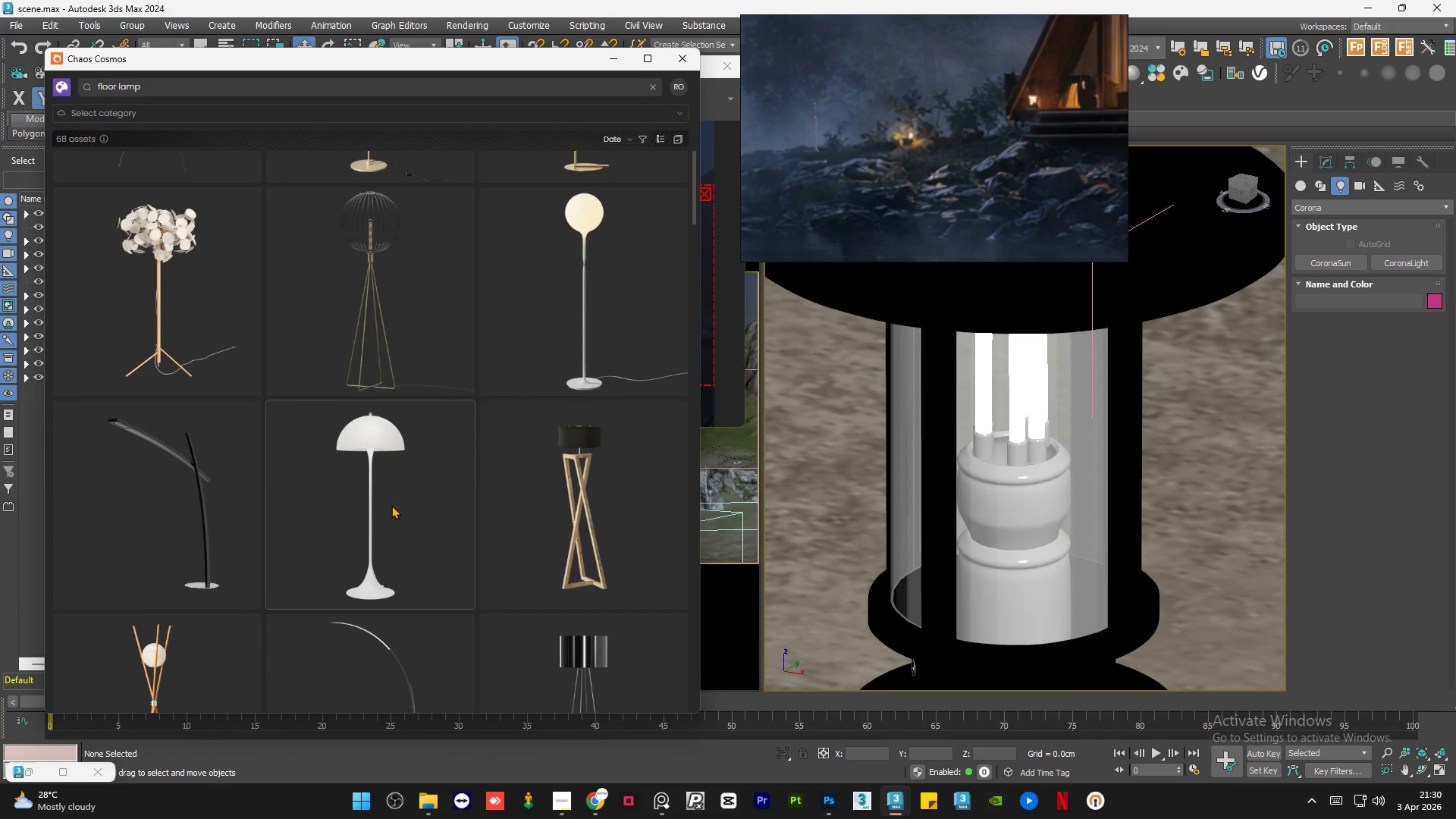 
left_click([620, 66])
 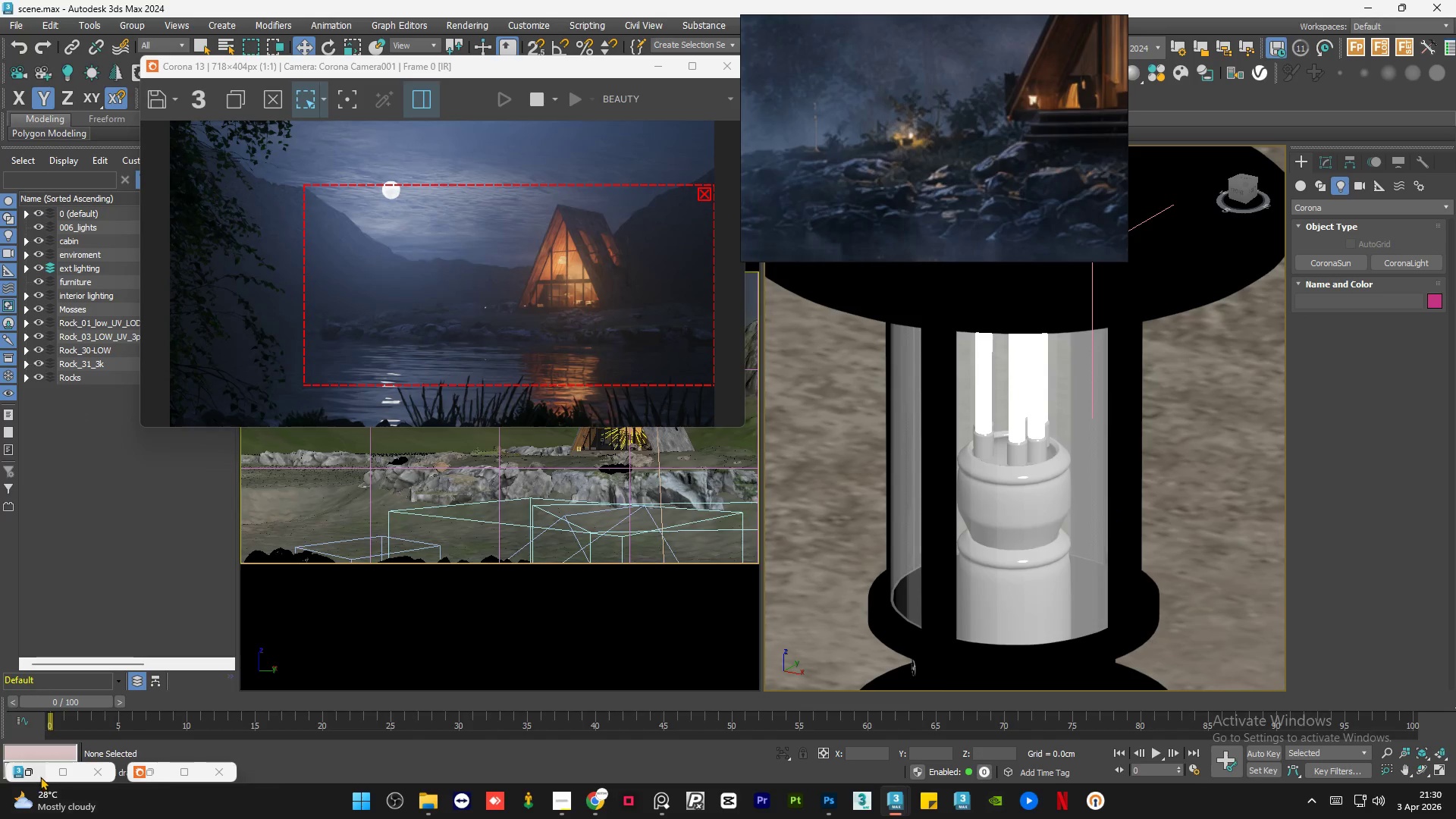 
left_click([39, 777])
 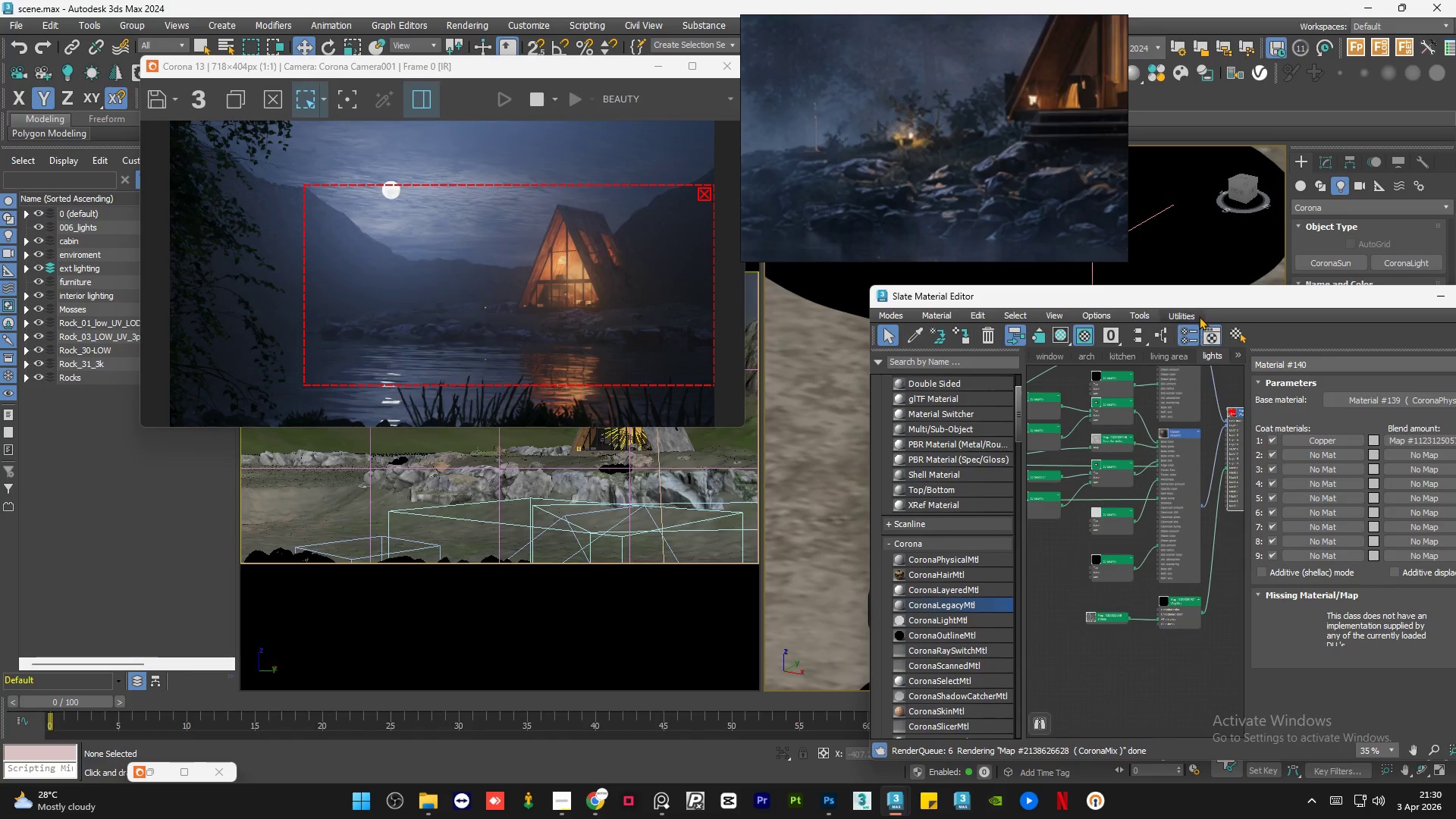 
left_click_drag(start_coordinate=[1213, 300], to_coordinate=[473, 249])
 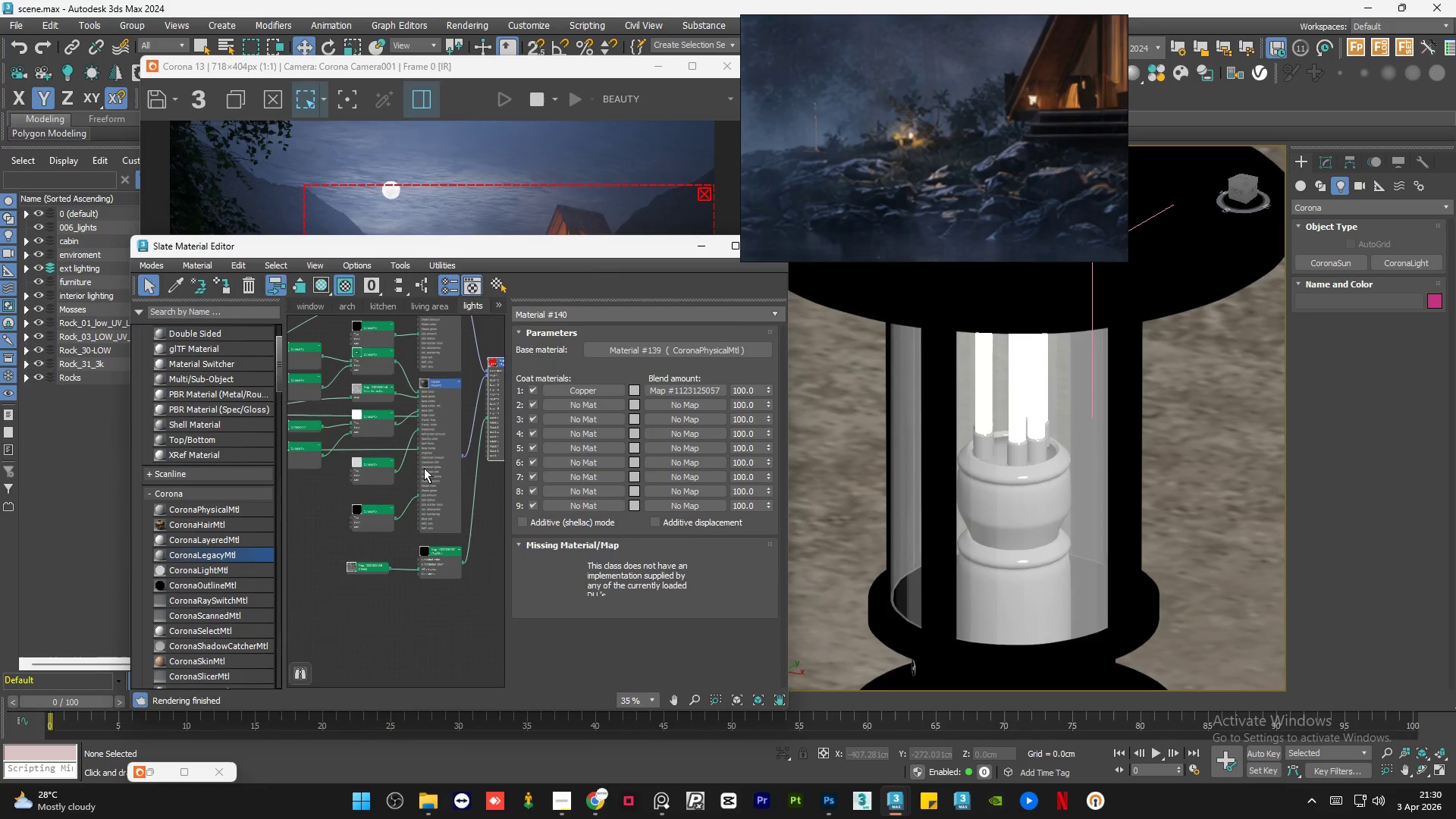 
scroll: coordinate [423, 483], scroll_direction: down, amount: 3.0
 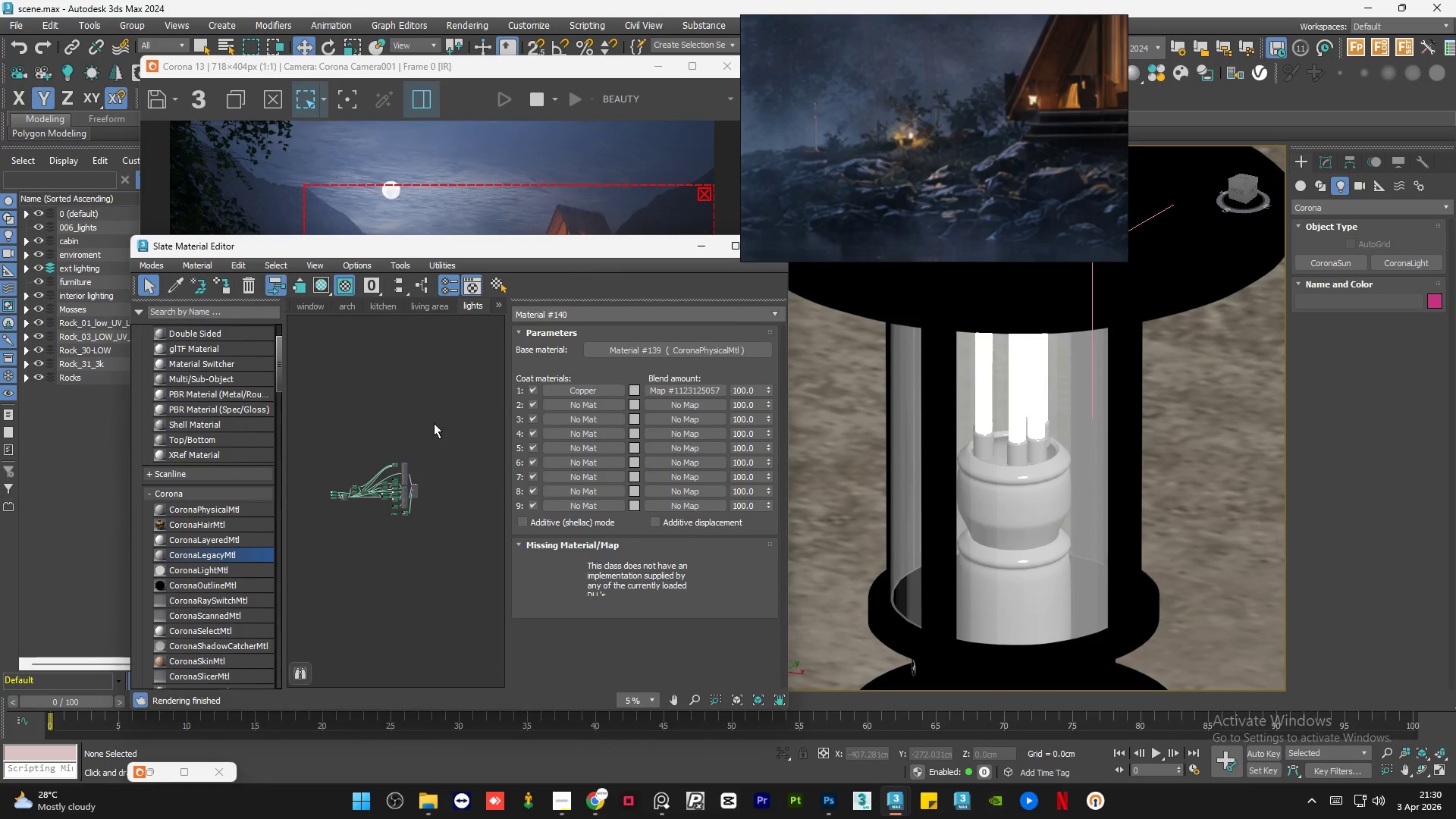 
left_click_drag(start_coordinate=[435, 422], to_coordinate=[306, 565])
 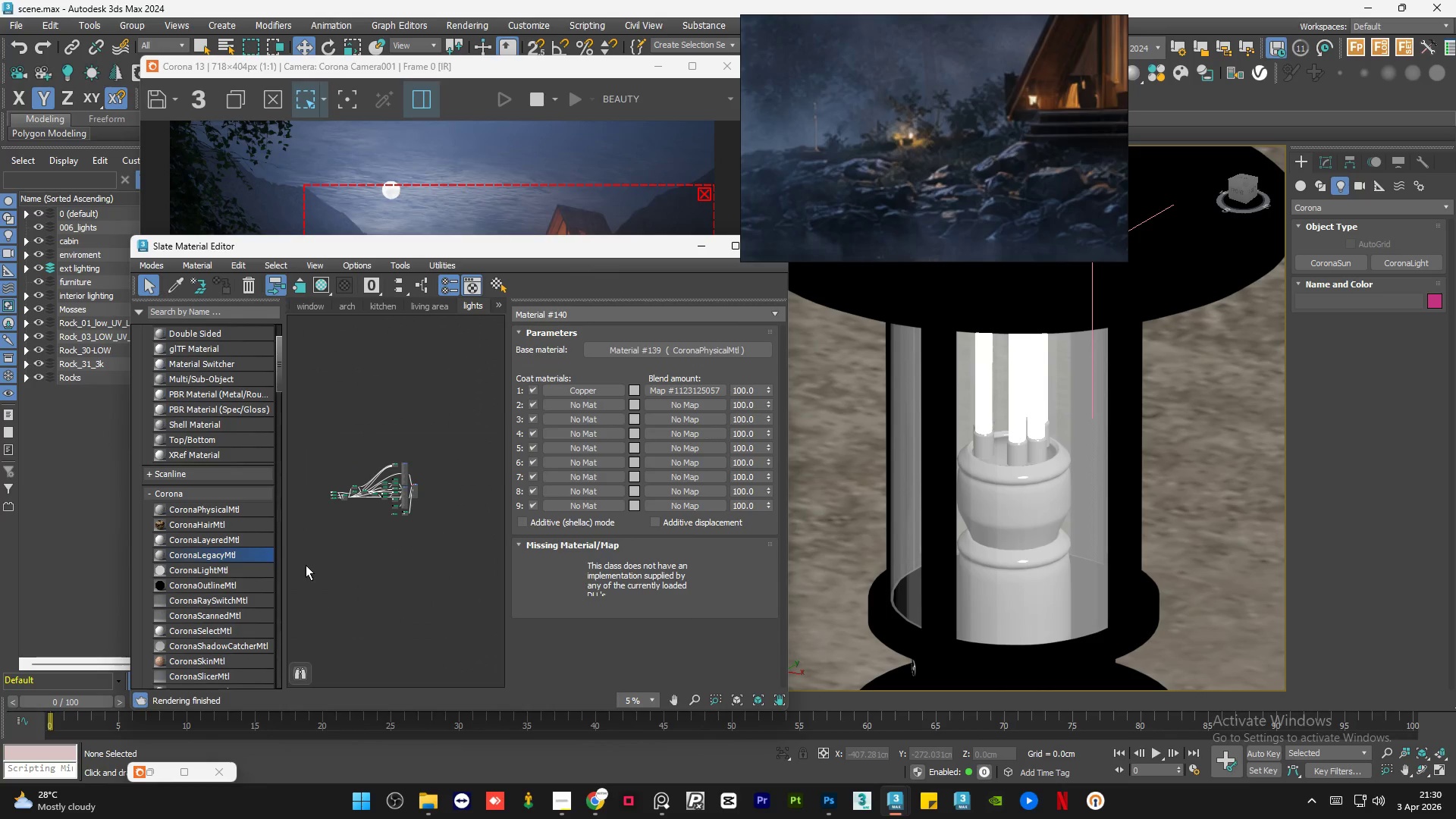 
key(Delete)
 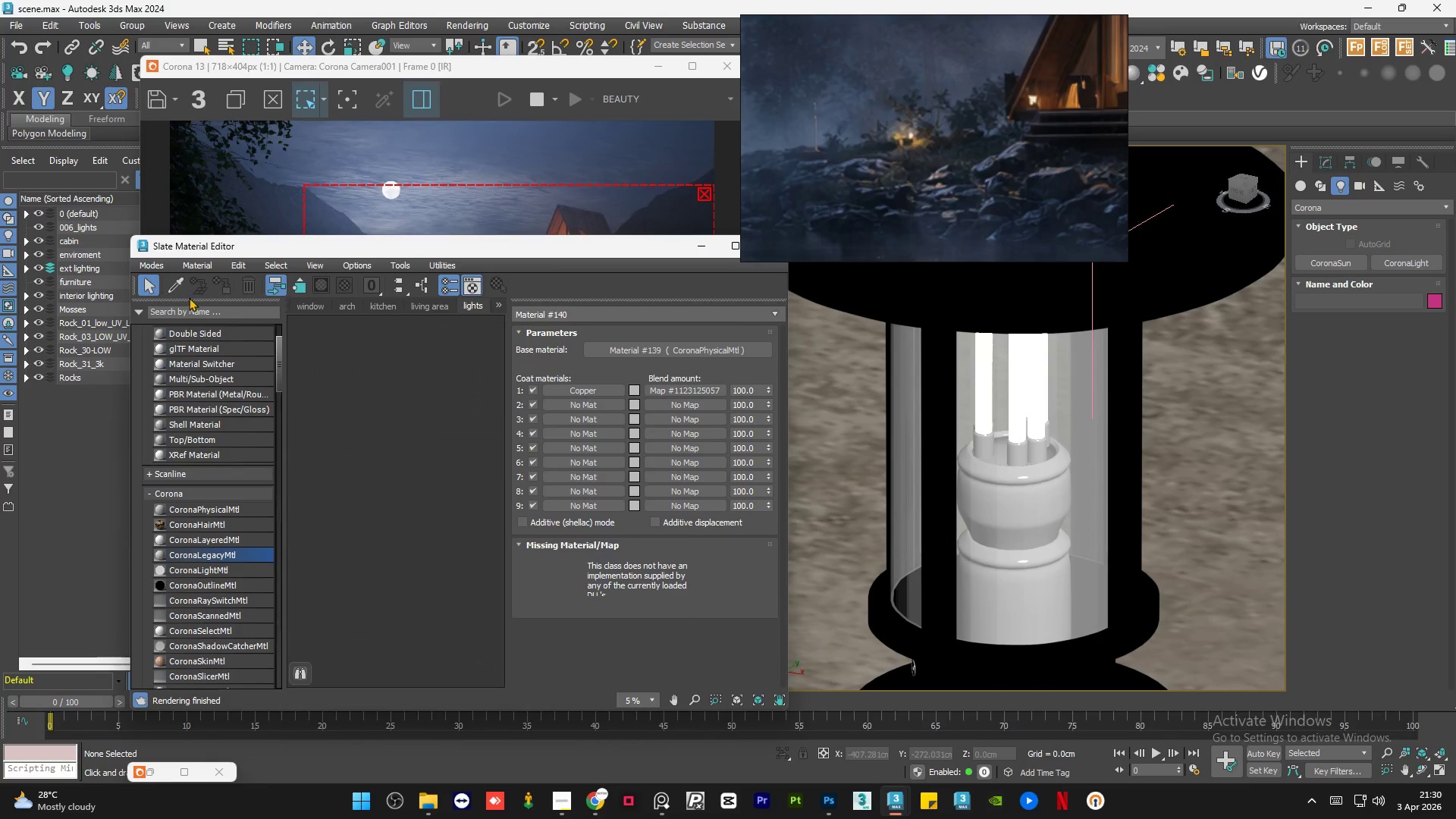 
left_click([181, 291])
 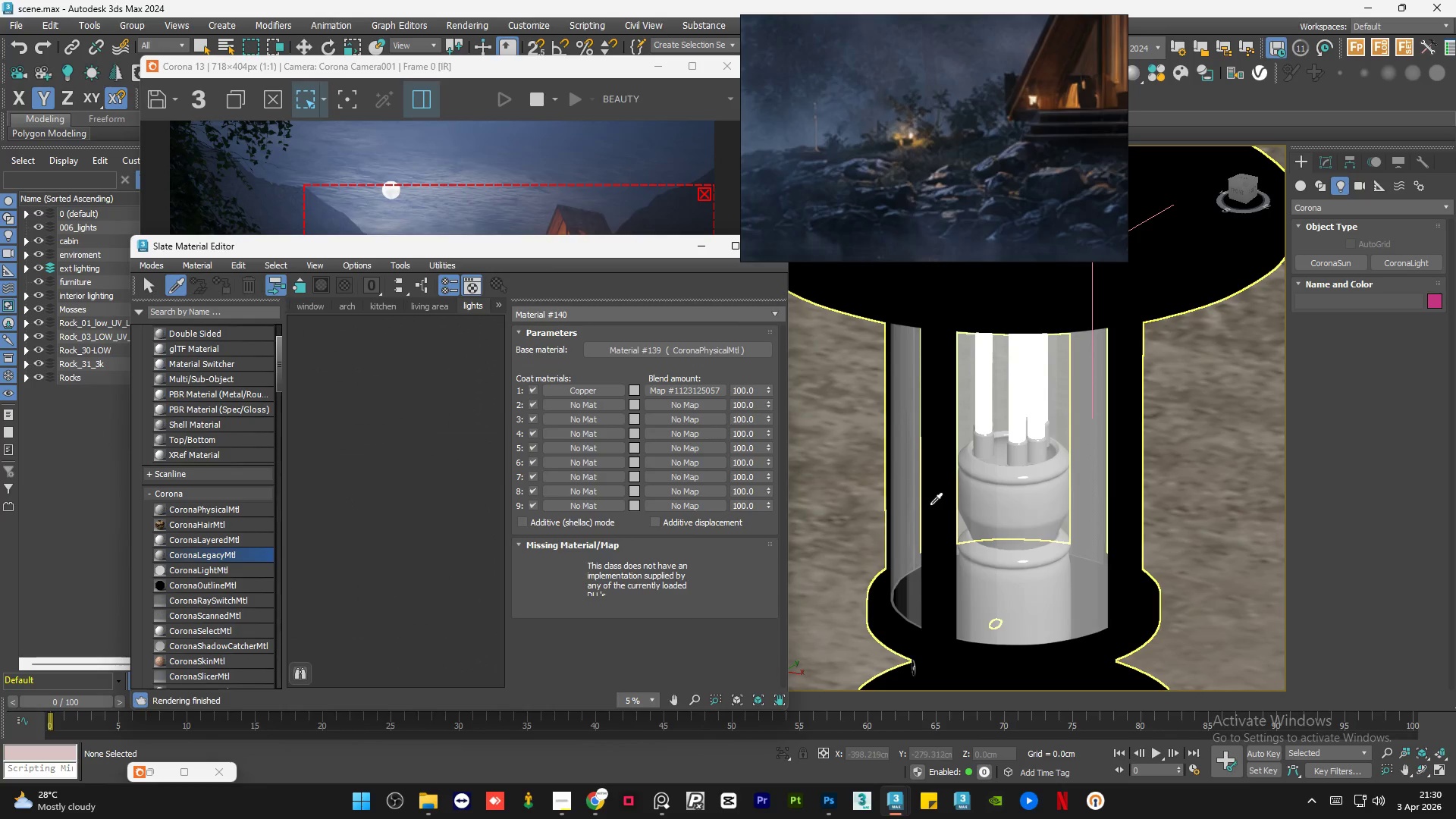 
left_click([931, 504])
 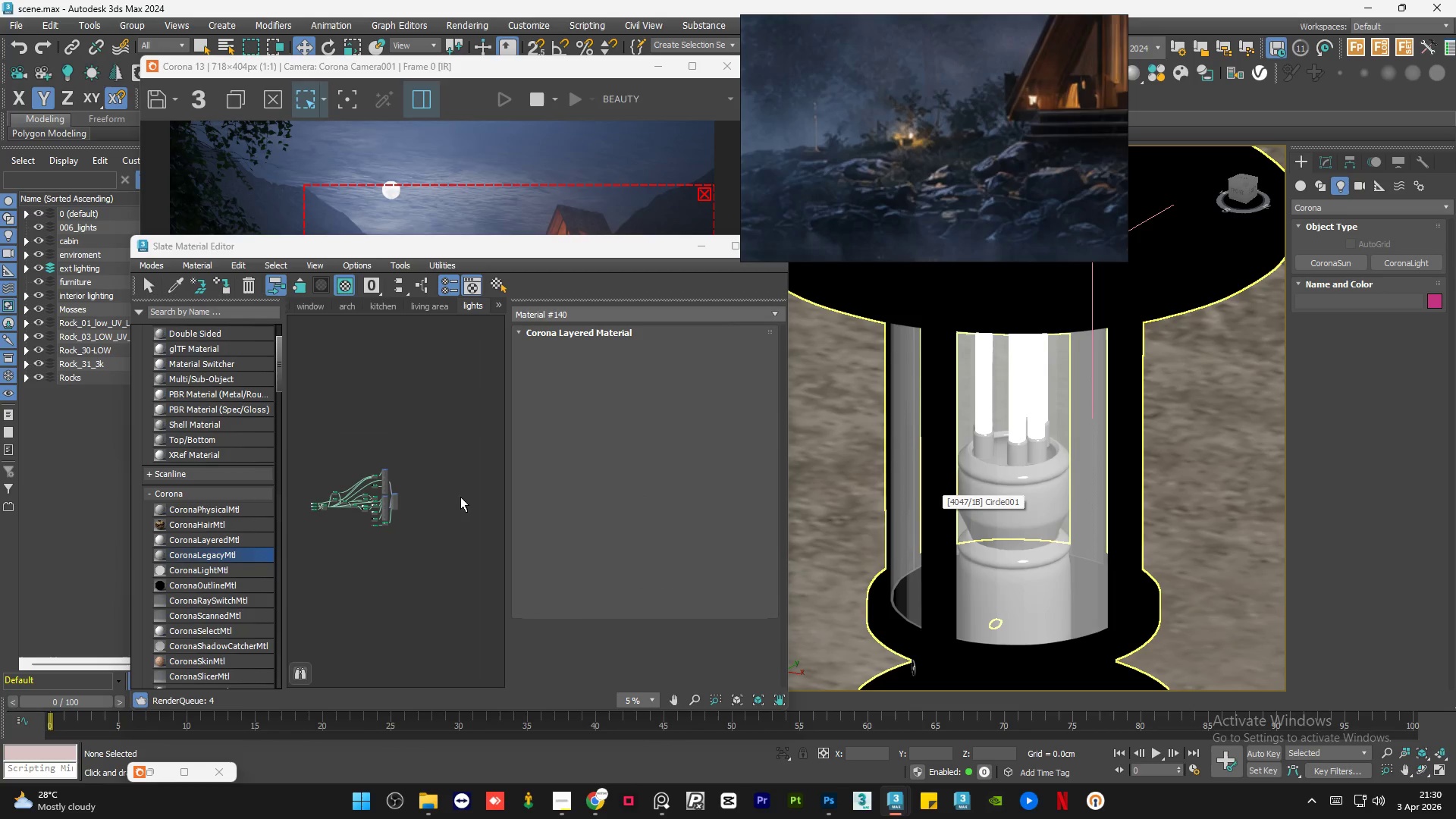 
scroll: coordinate [394, 495], scroll_direction: up, amount: 7.0
 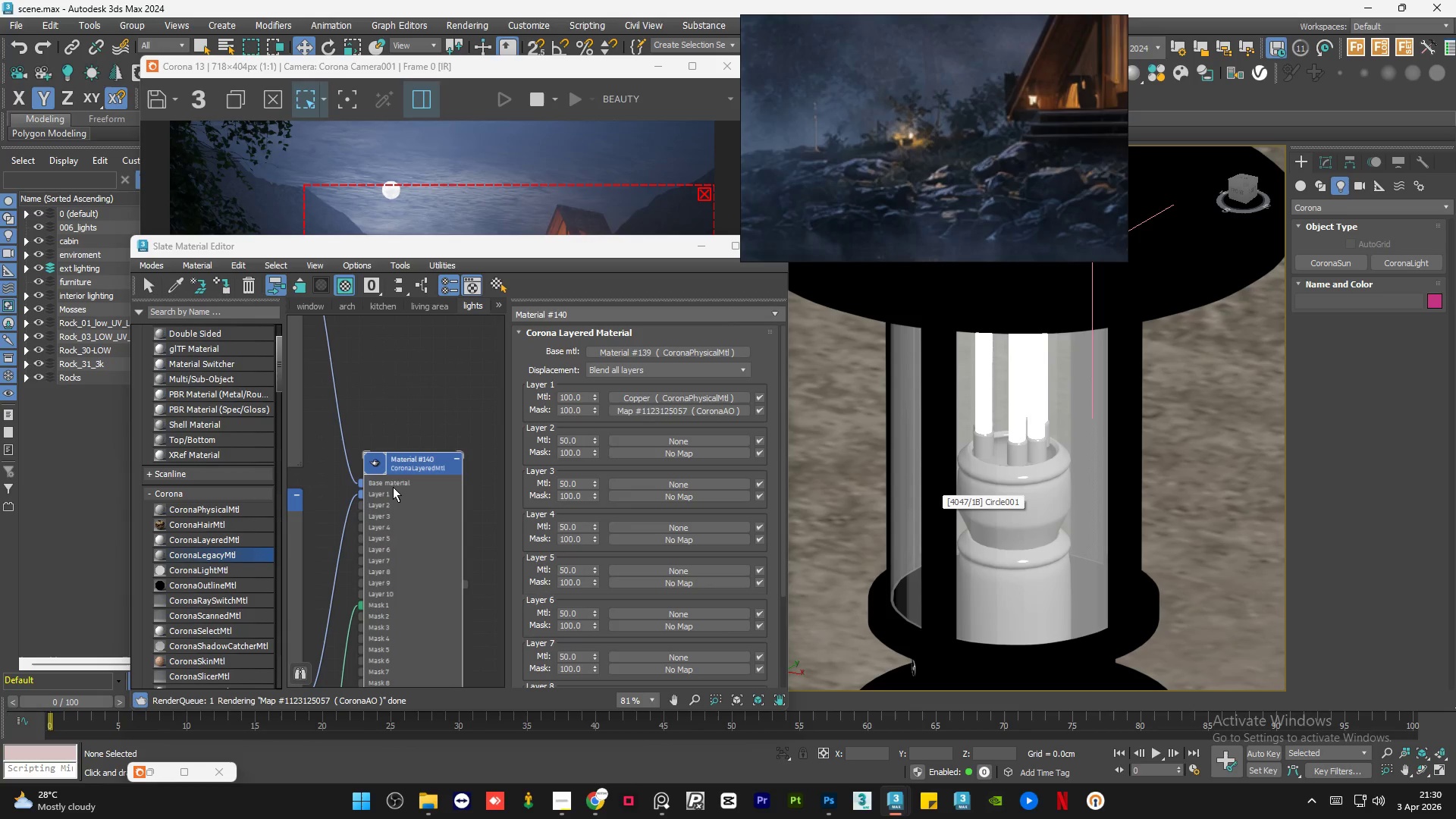 
scroll: coordinate [435, 453], scroll_direction: down, amount: 5.0
 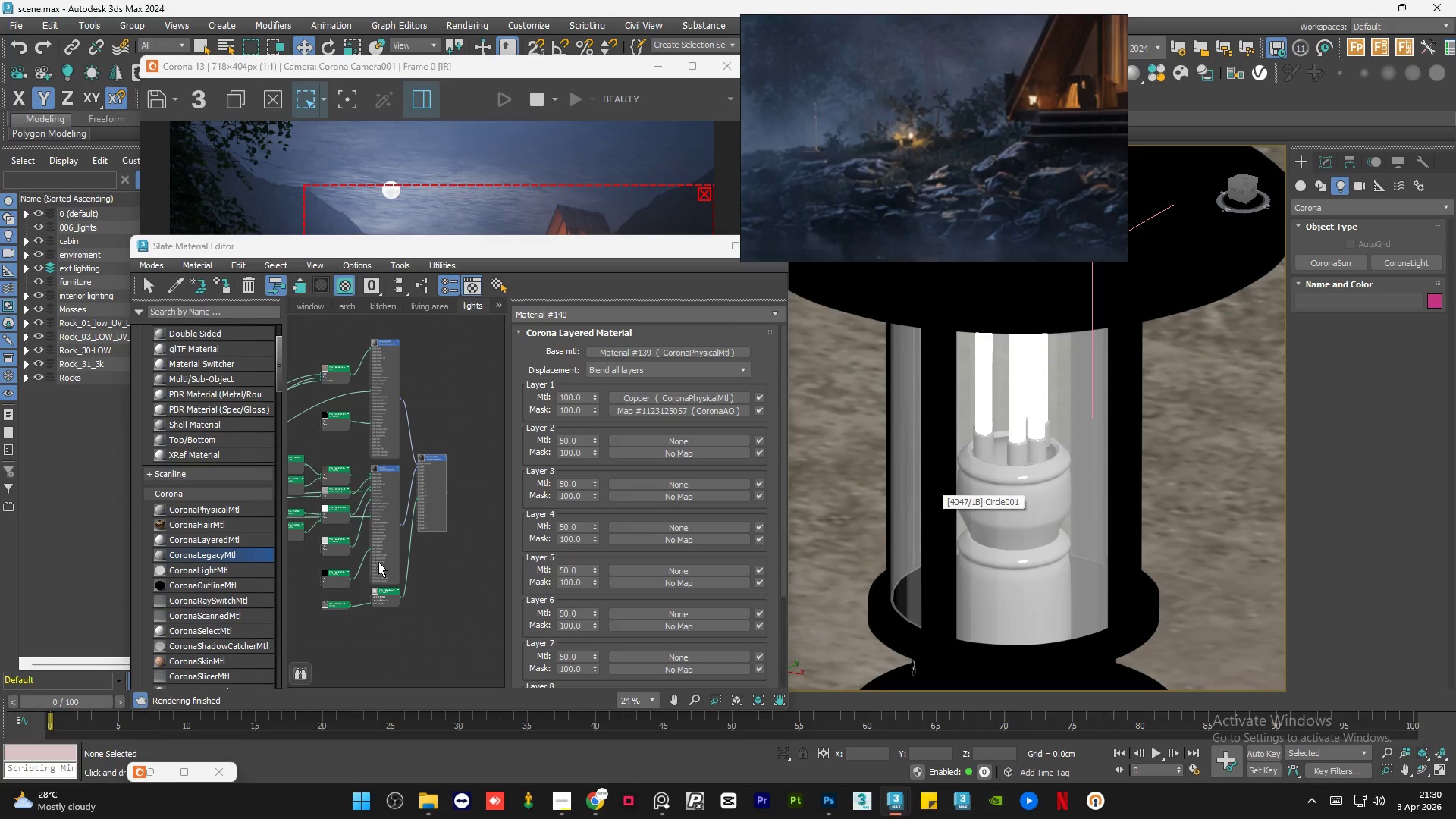 
scroll: coordinate [391, 605], scroll_direction: up, amount: 11.0
 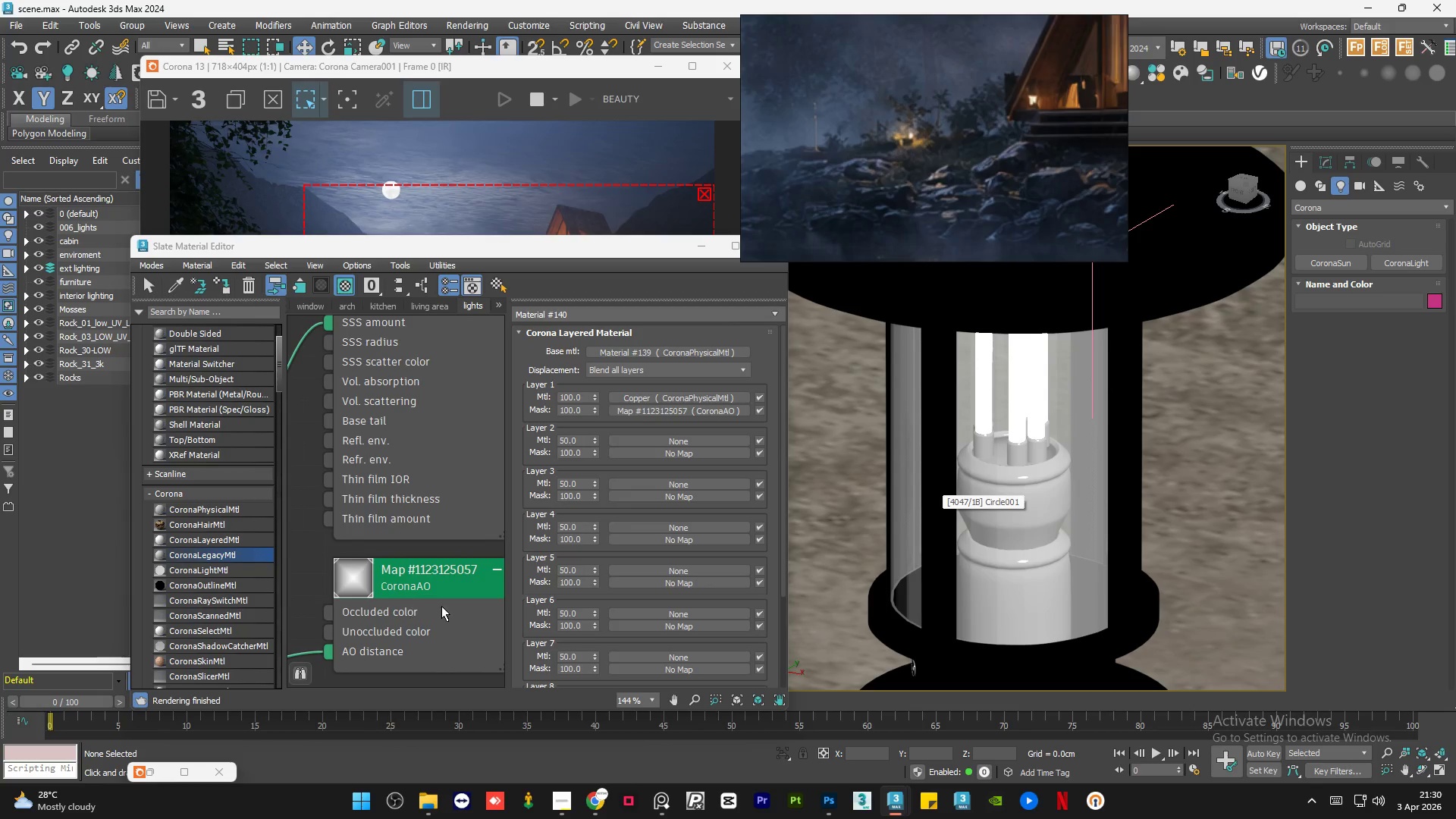 
scroll: coordinate [439, 610], scroll_direction: down, amount: 10.0
 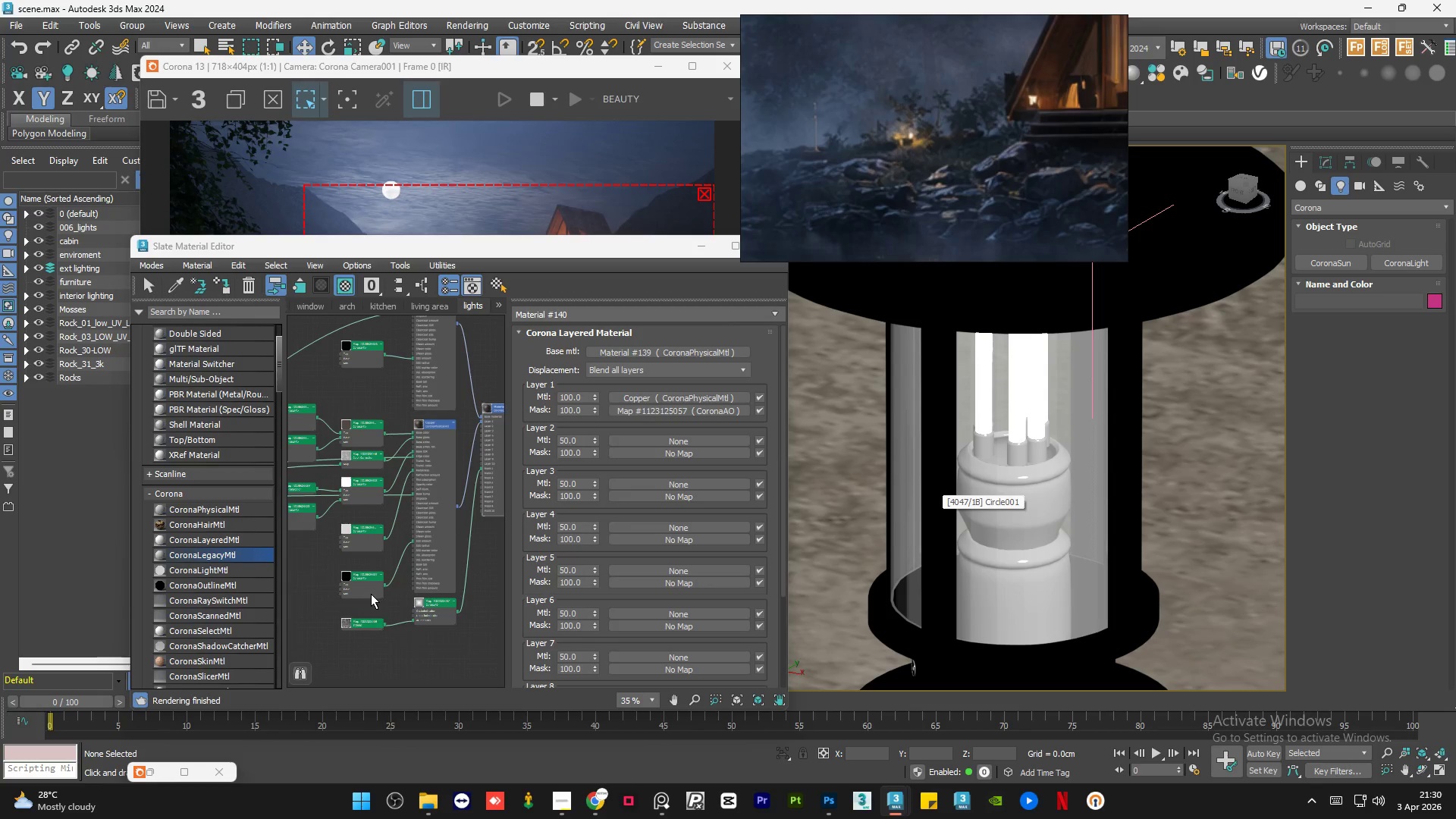 
left_click([371, 594])
 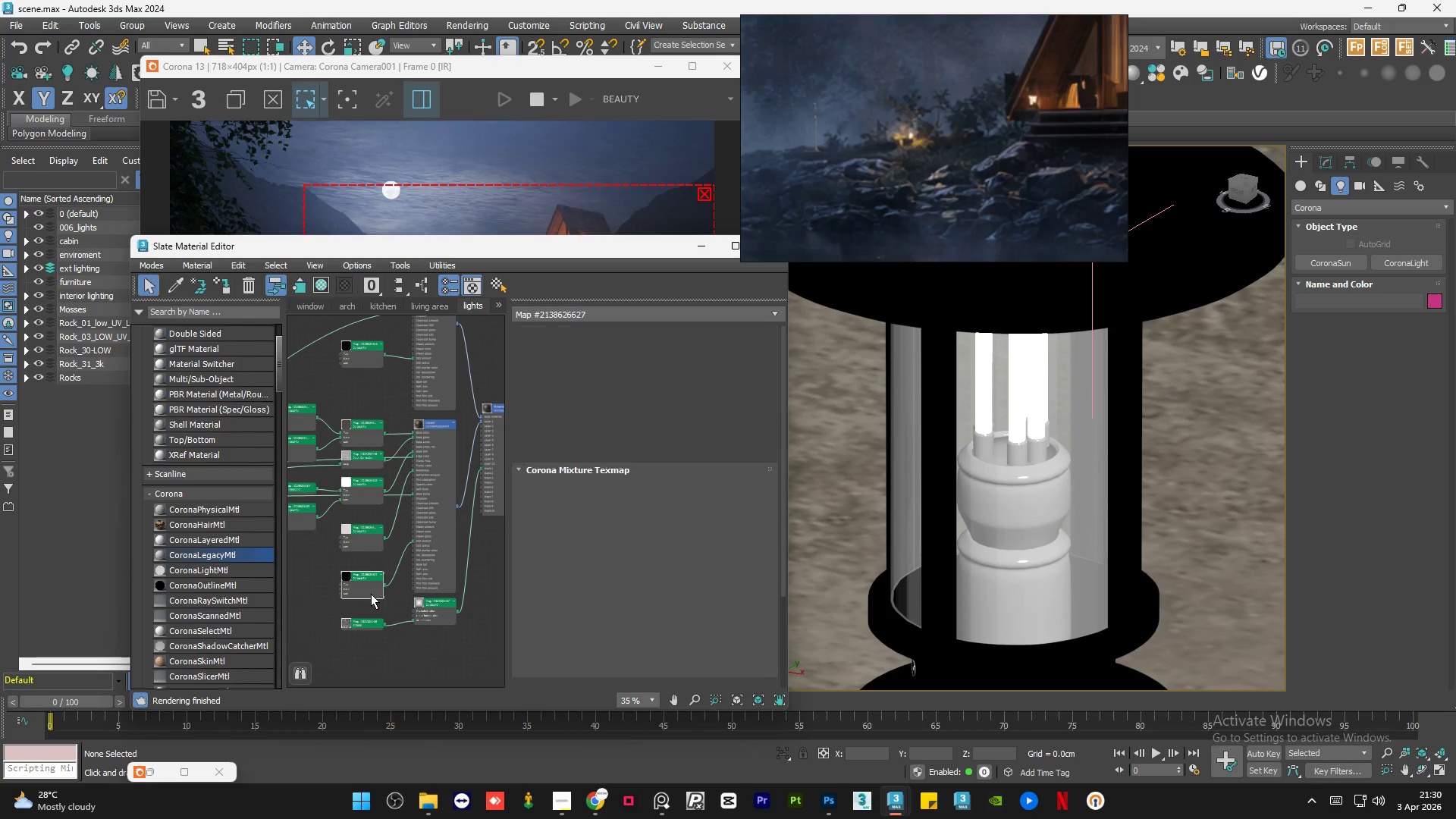 
key(Delete)
 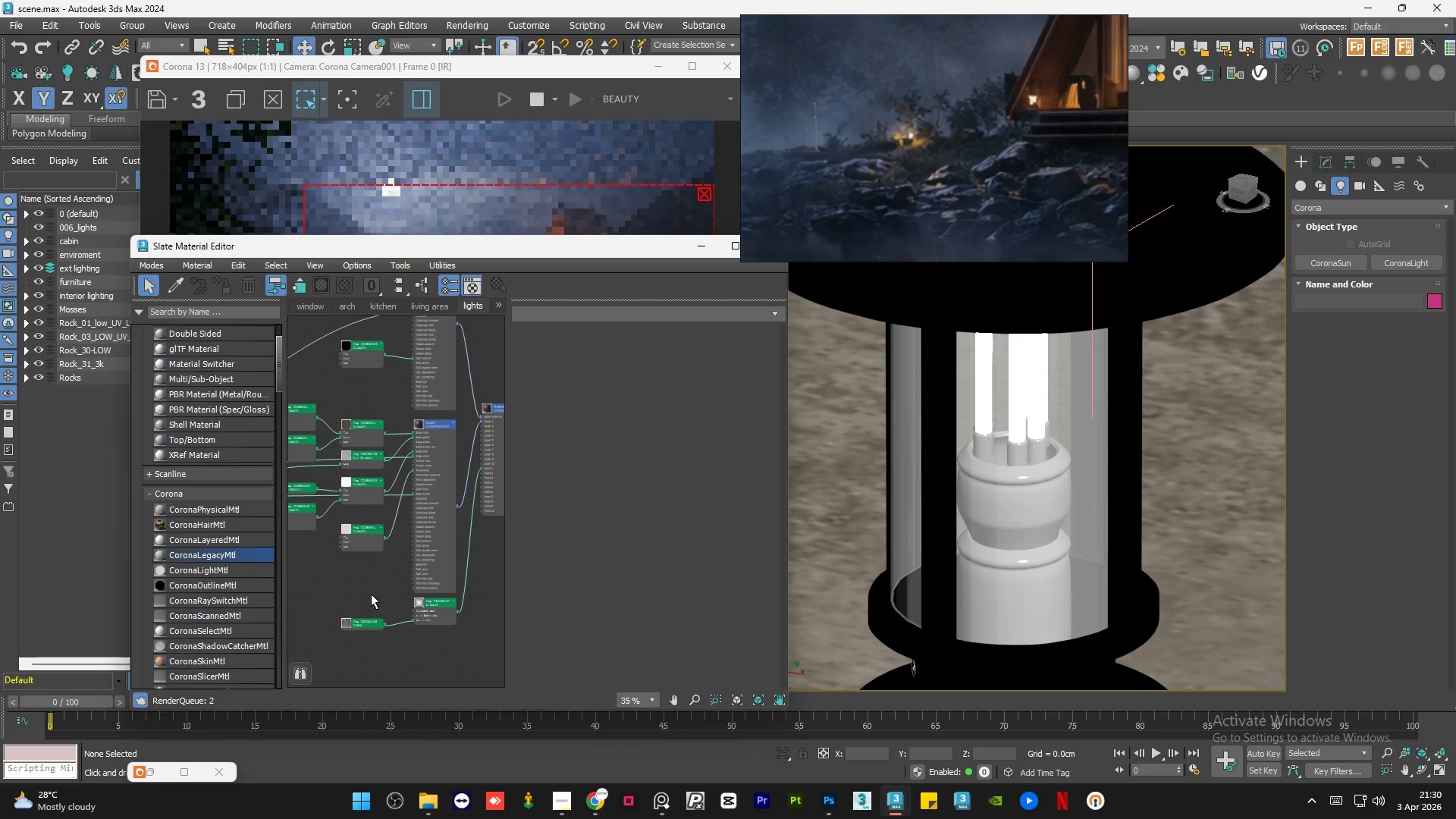 
left_click([336, 491])
 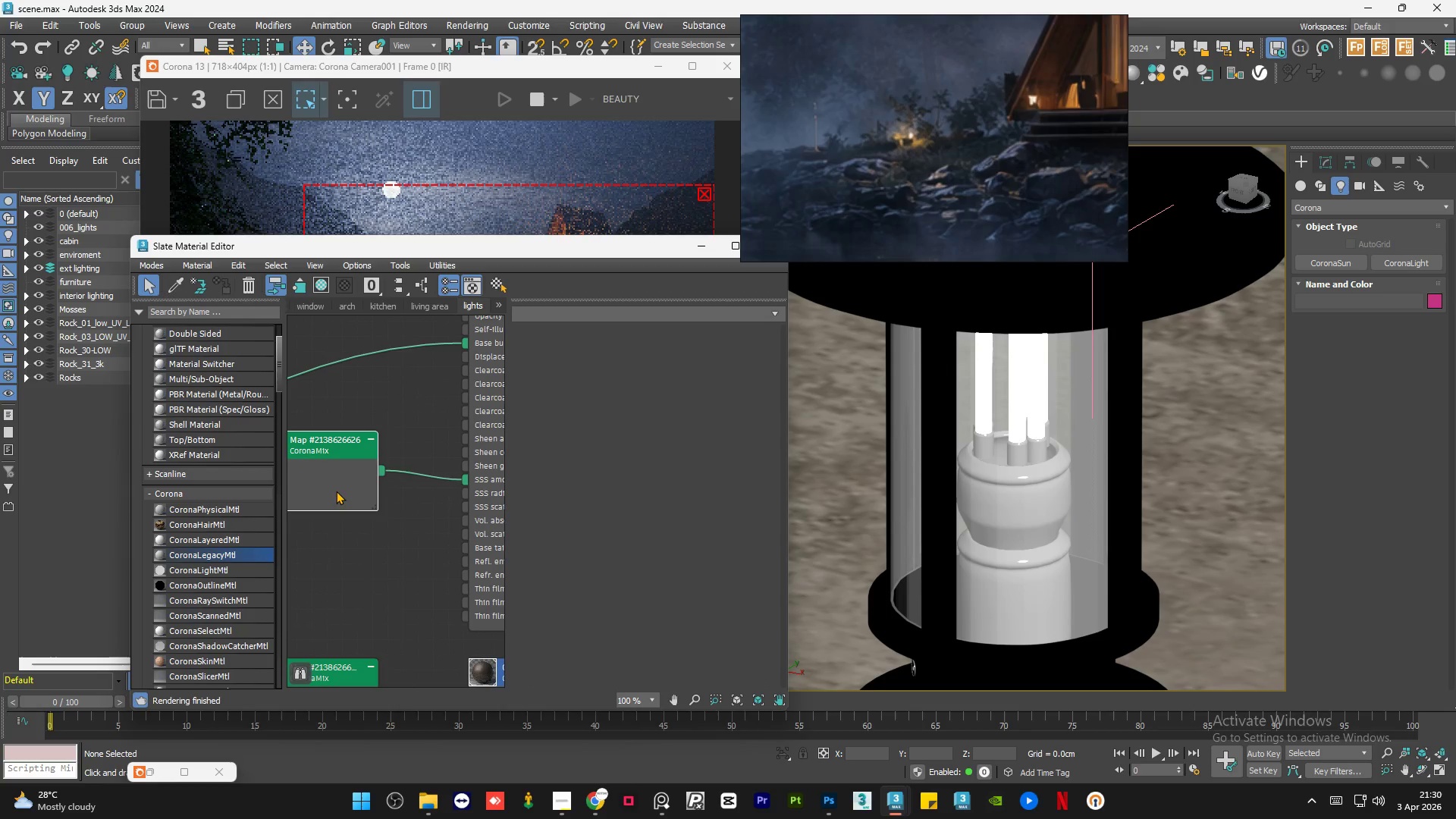 
scroll: coordinate [378, 419], scroll_direction: up, amount: 6.0
 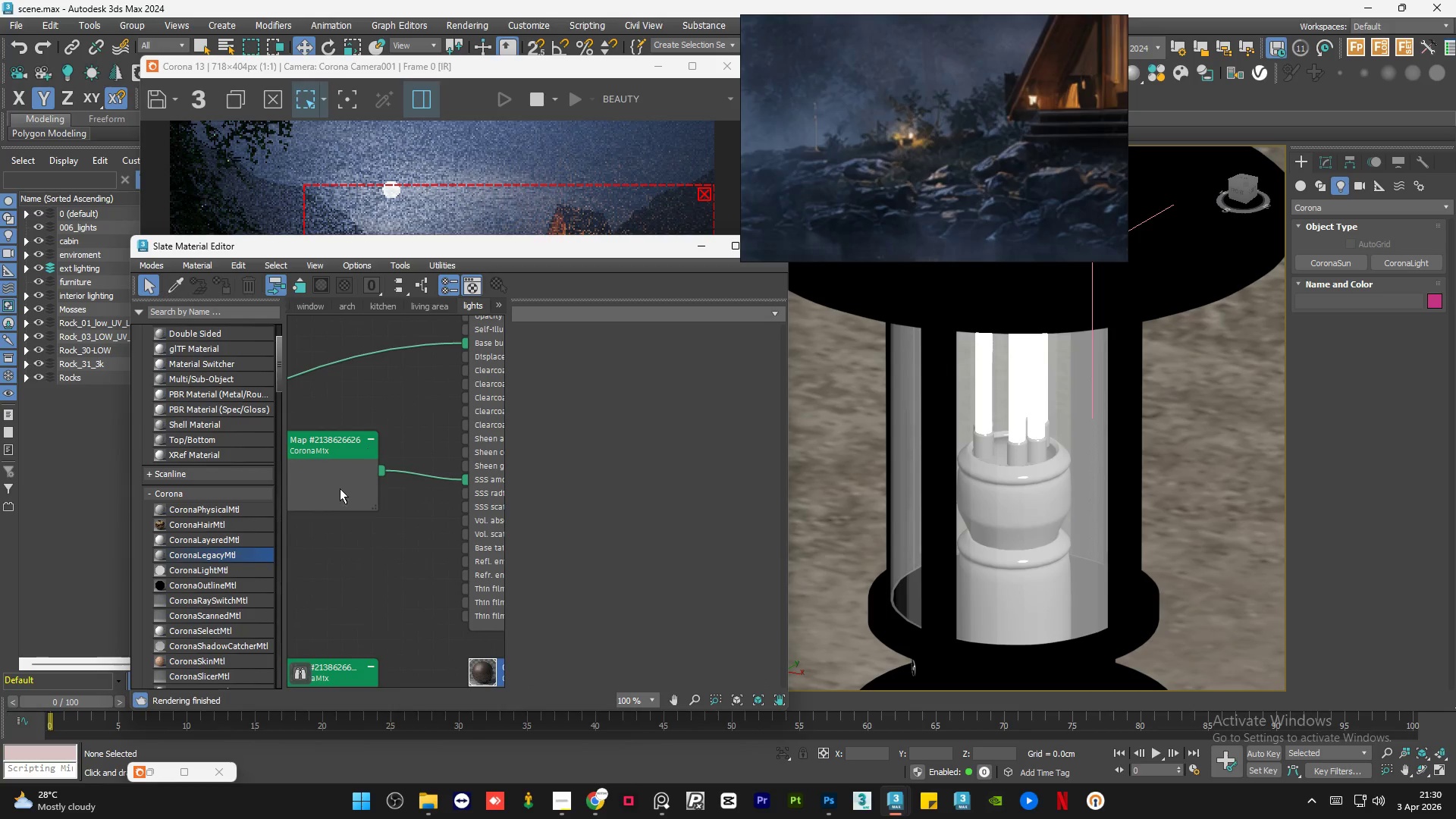 
key(Delete)
 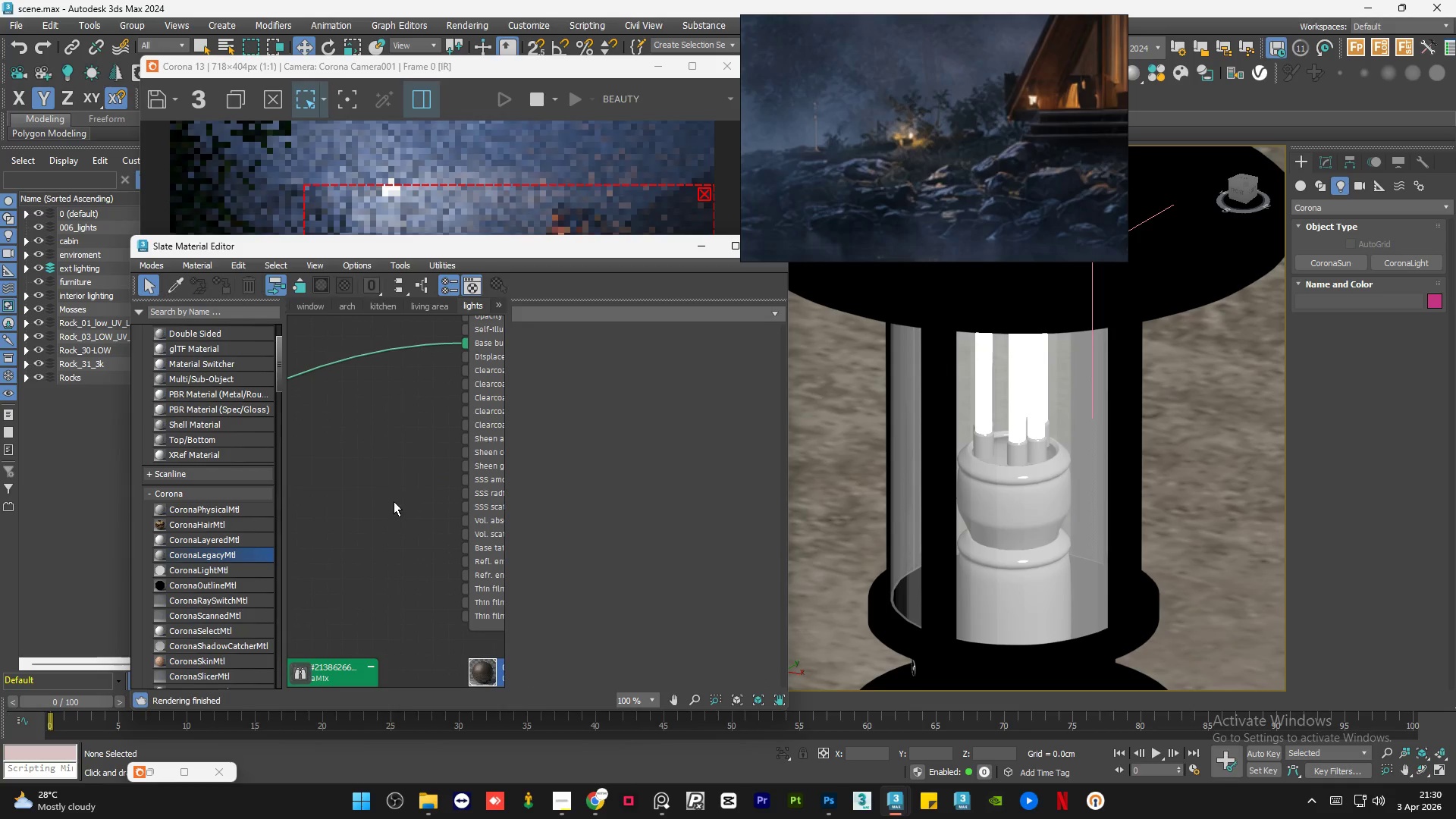 
scroll: coordinate [406, 421], scroll_direction: up, amount: 2.0
 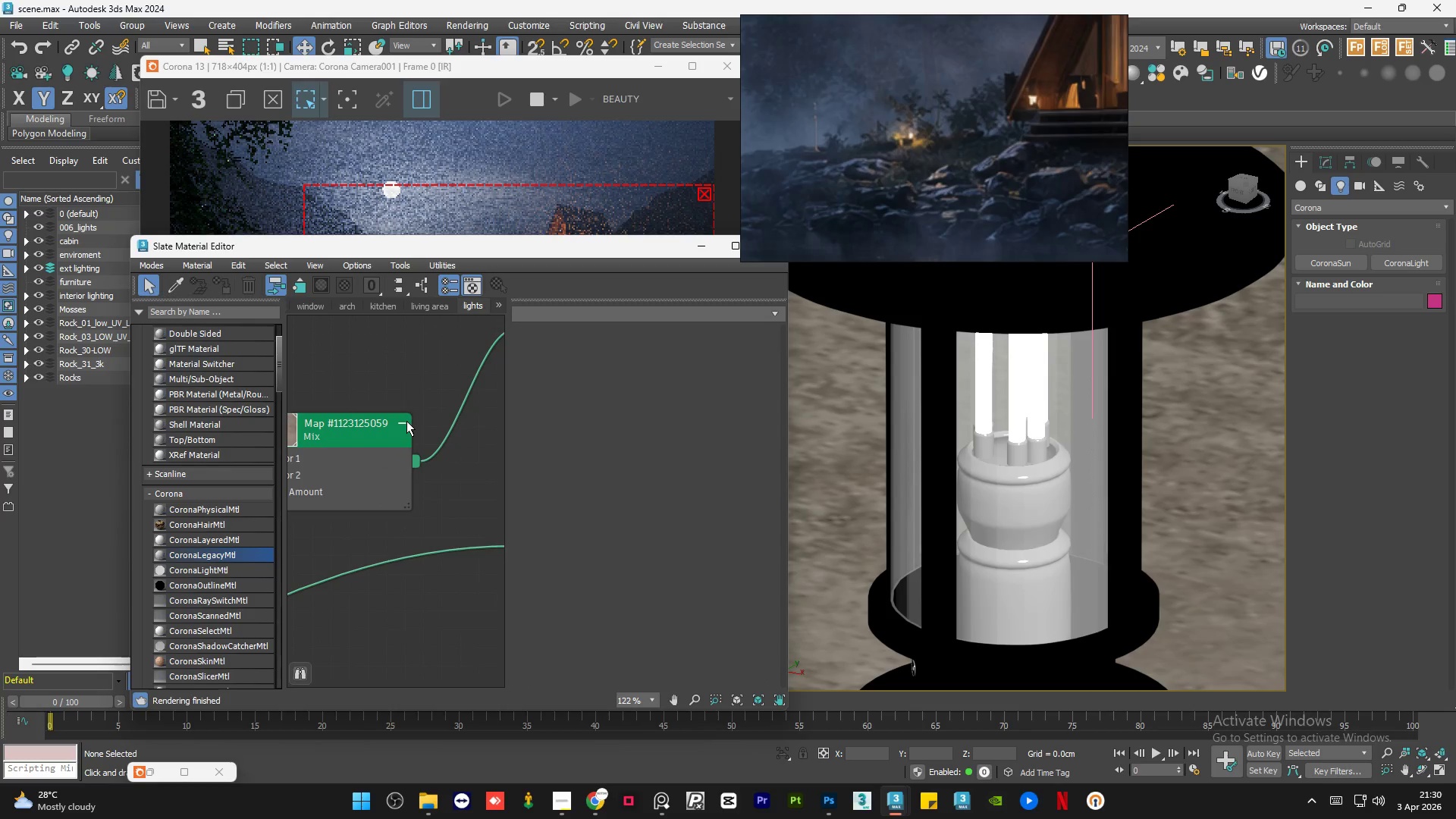 
scroll: coordinate [411, 395], scroll_direction: down, amount: 10.0
 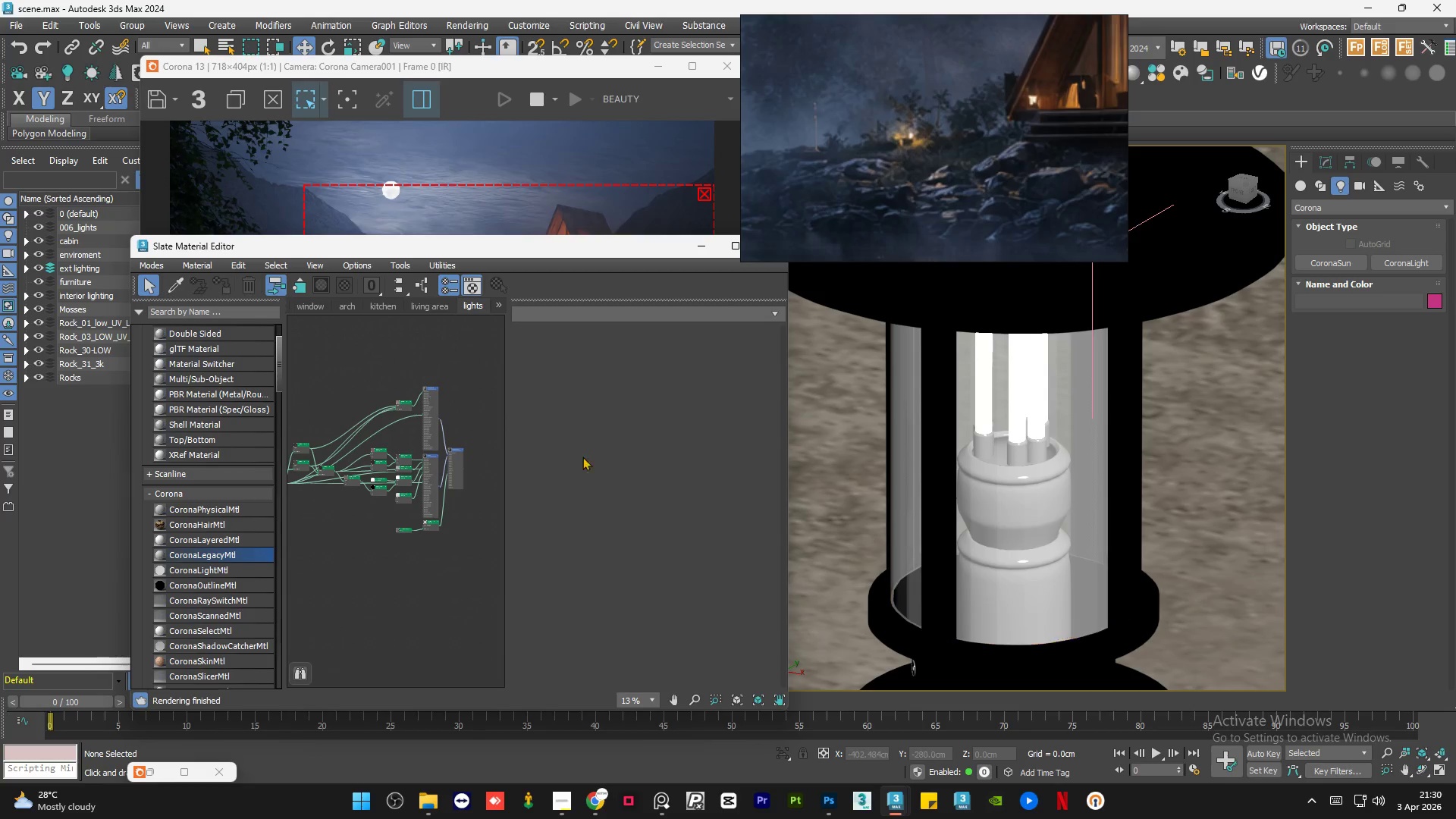 
scroll: coordinate [456, 415], scroll_direction: up, amount: 1.0
 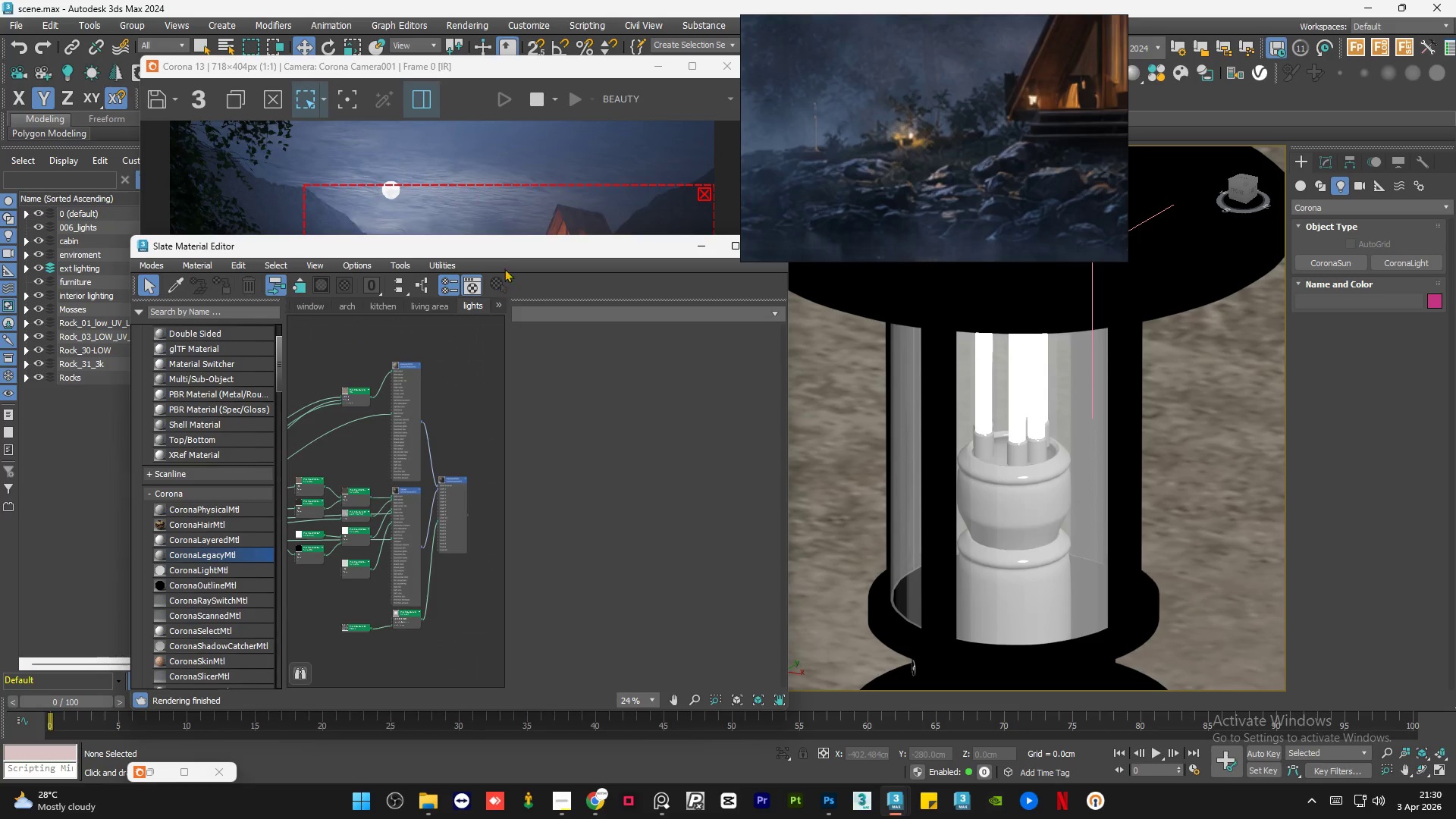 
left_click_drag(start_coordinate=[511, 249], to_coordinate=[517, 236])
 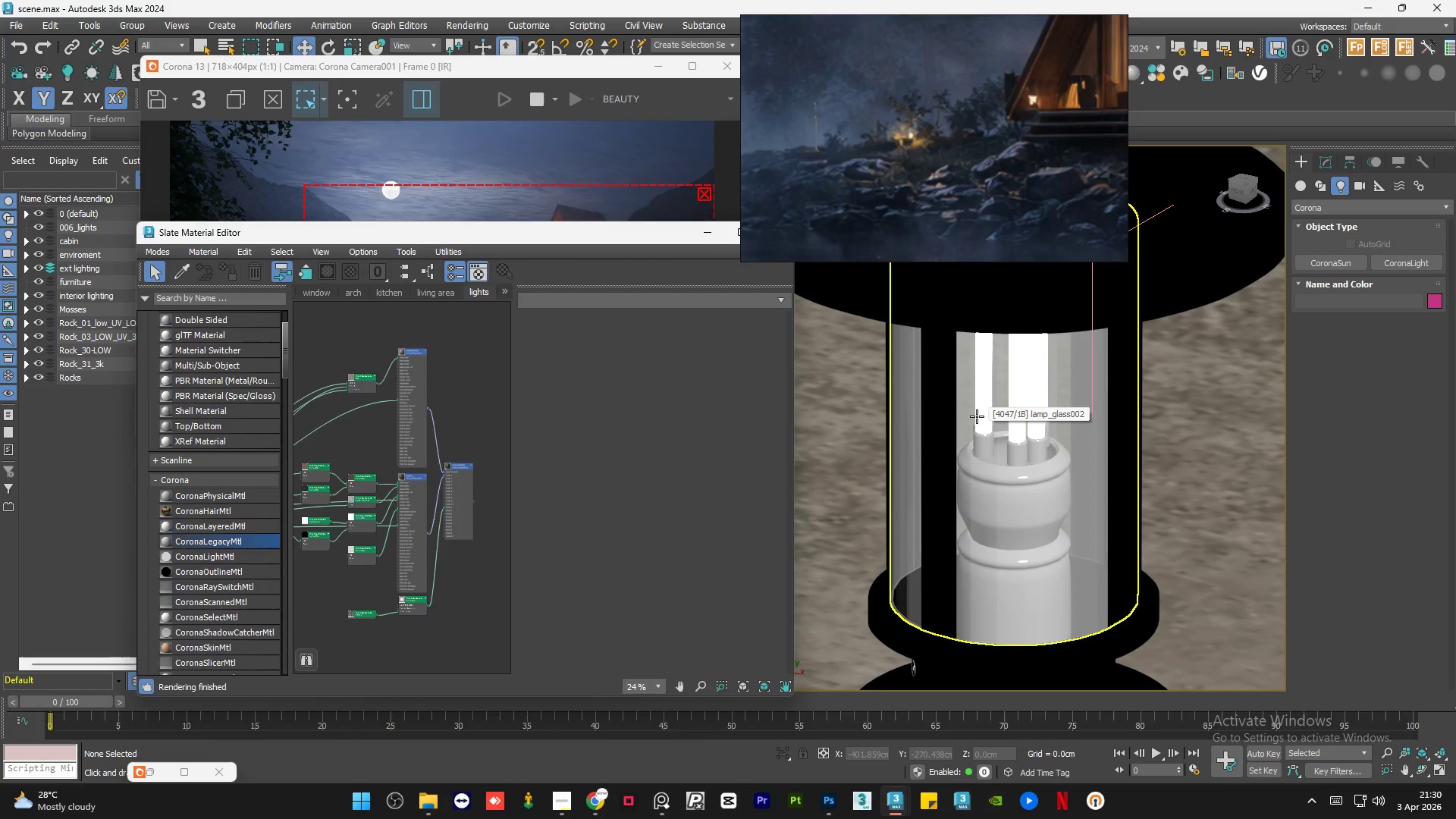 
key(F3)
 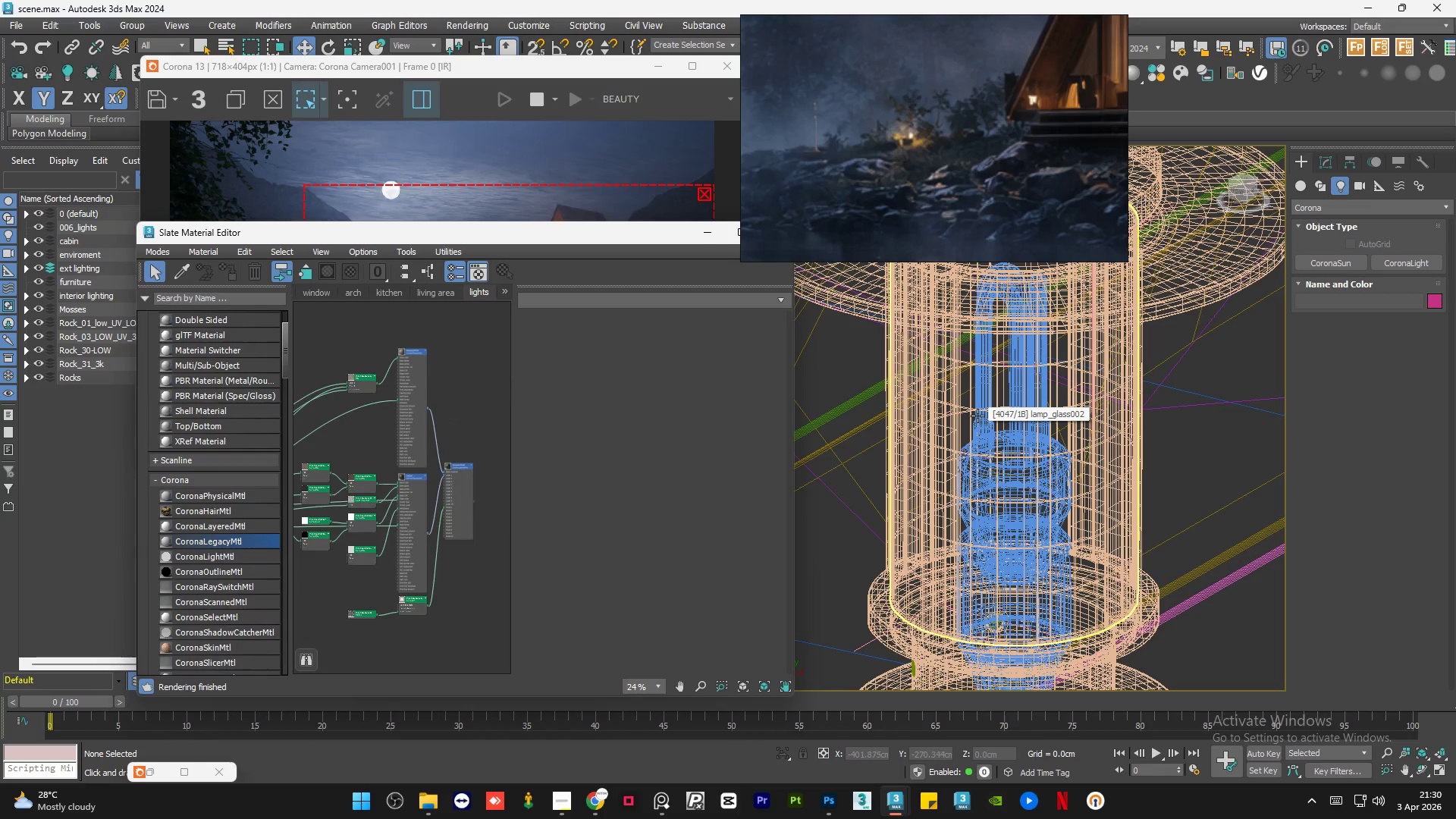 
scroll: coordinate [982, 425], scroll_direction: up, amount: 6.0
 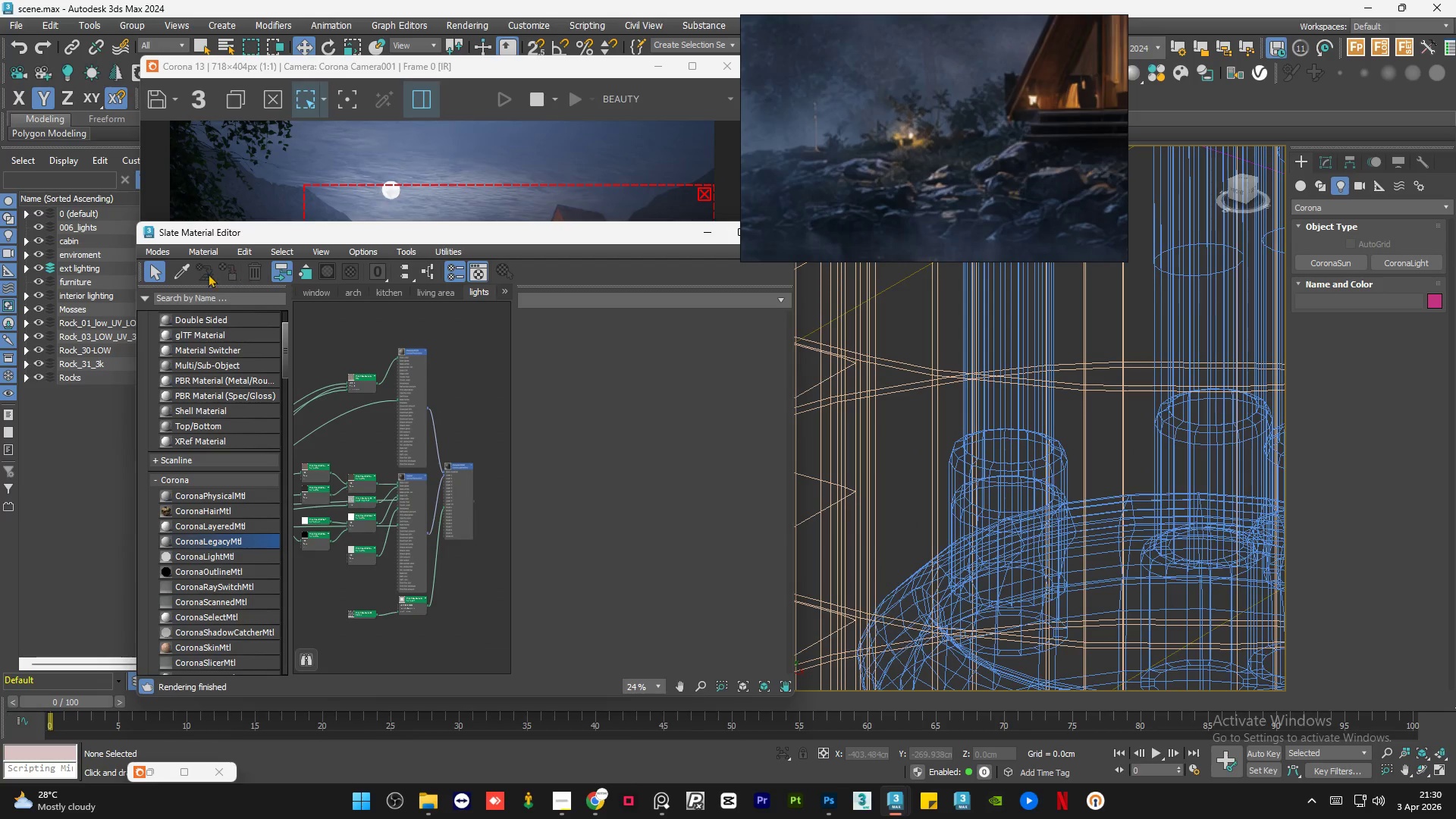 
left_click([184, 273])
 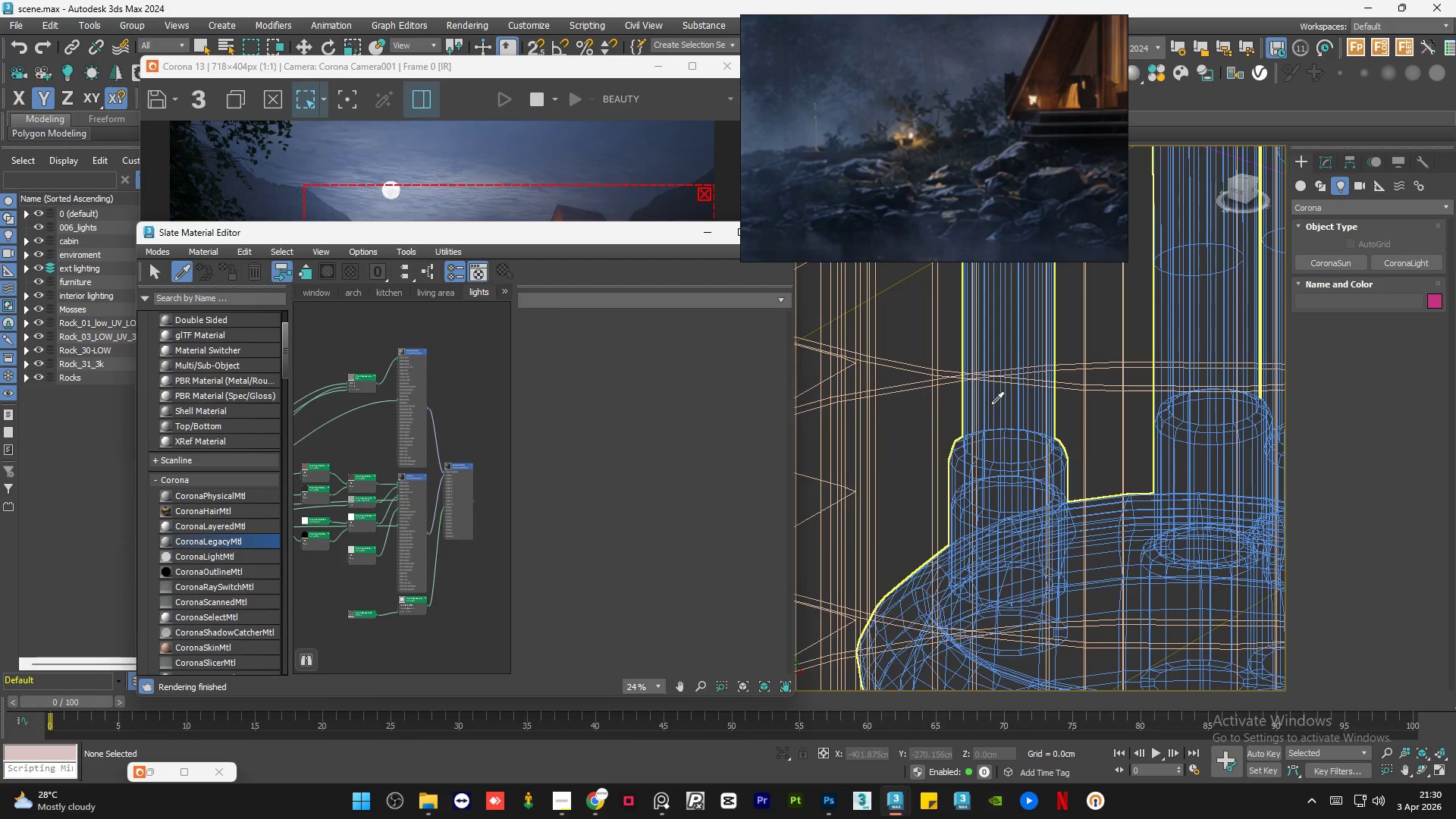 
left_click([991, 404])
 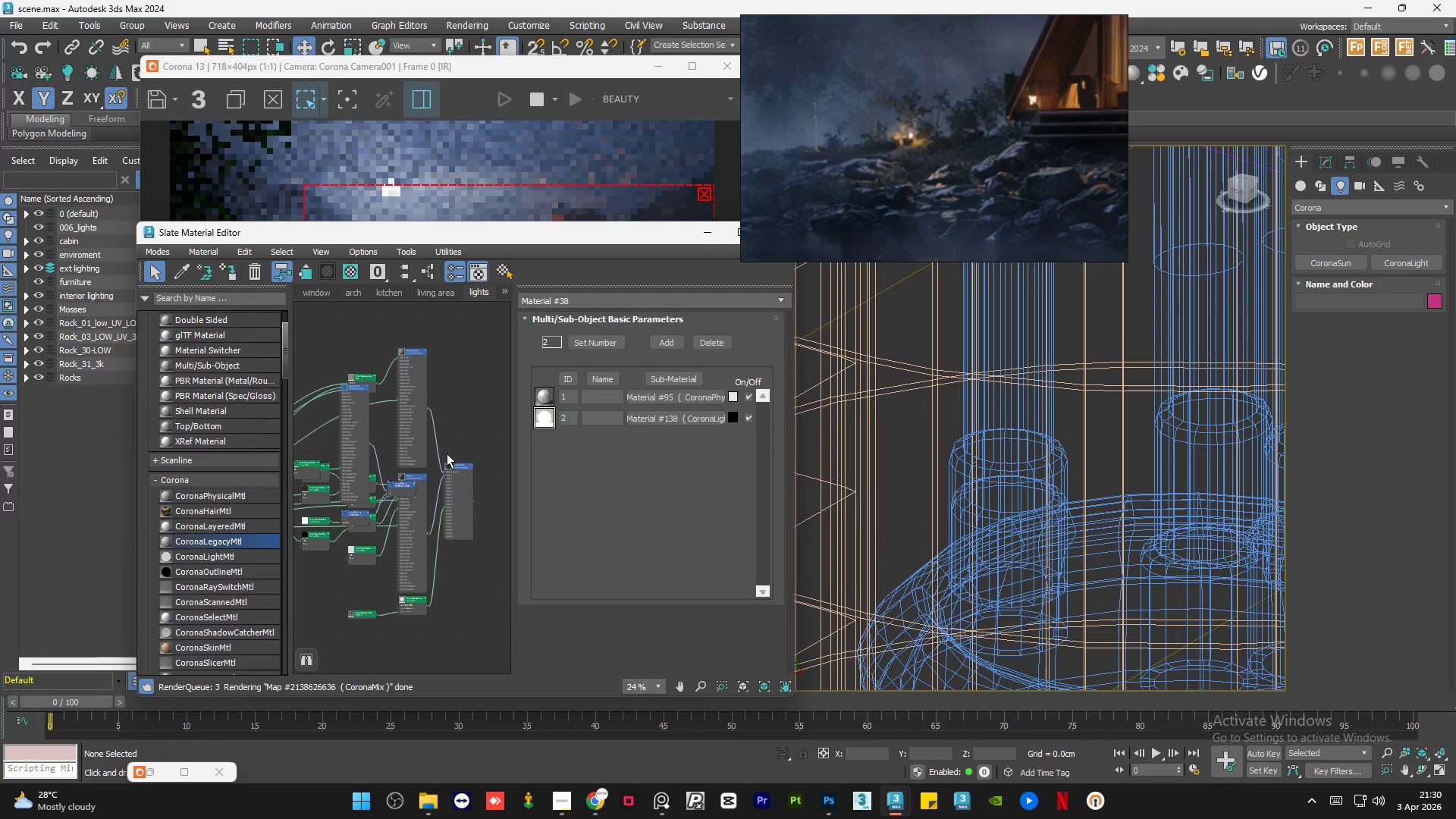 
scroll: coordinate [422, 464], scroll_direction: down, amount: 1.0
 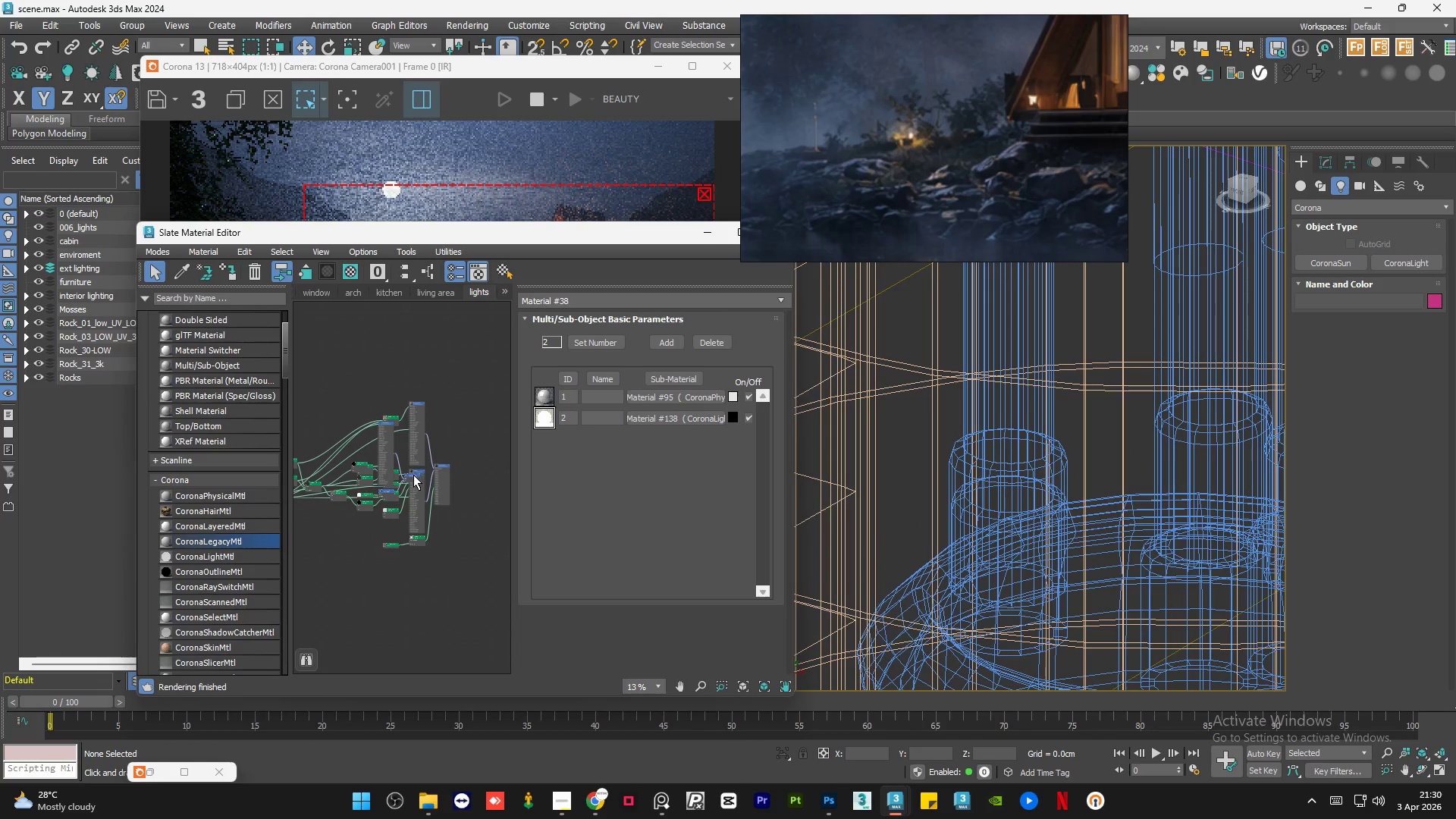 
left_click_drag(start_coordinate=[413, 475], to_coordinate=[444, 606])
 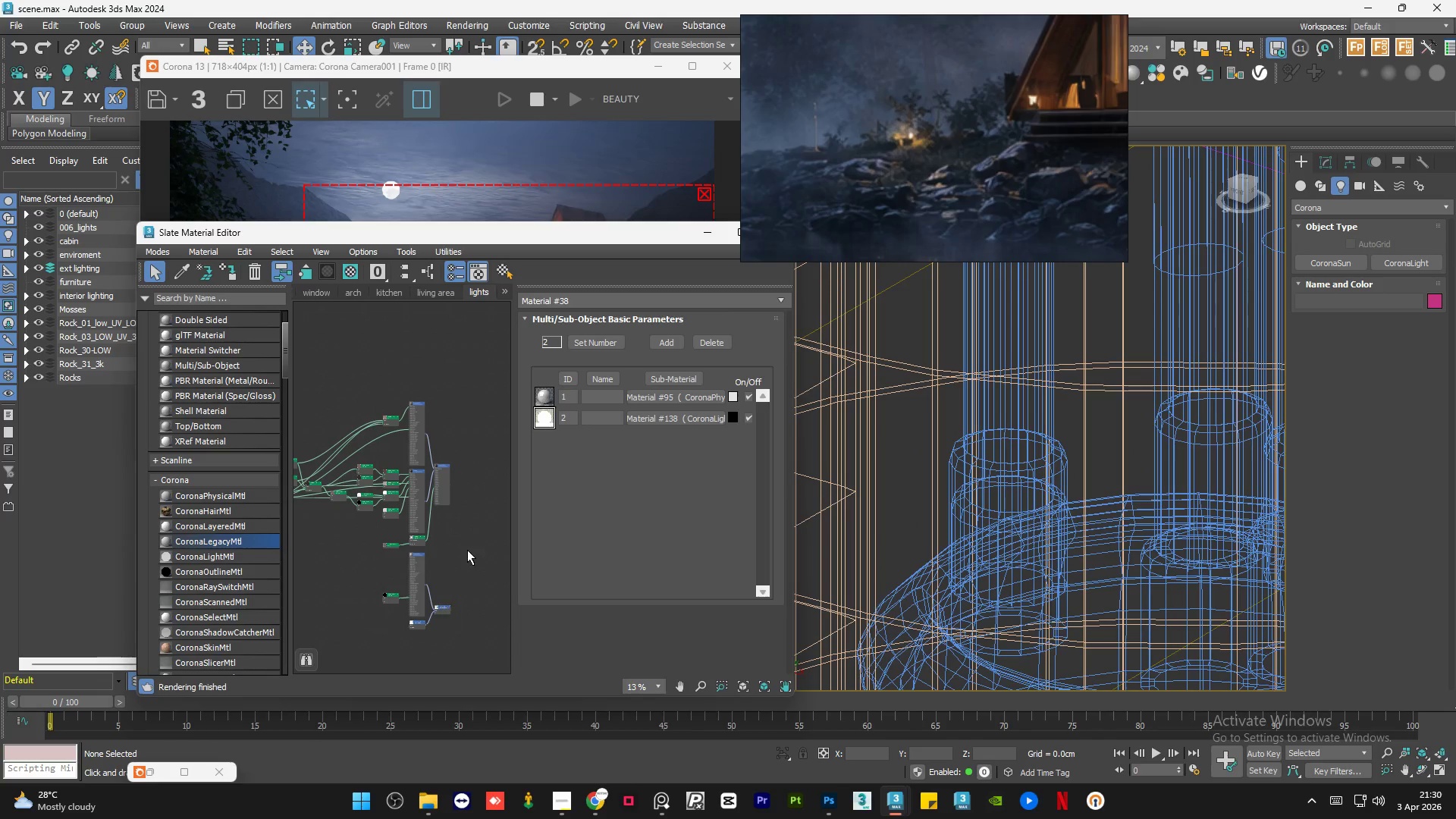 
left_click([467, 550])
 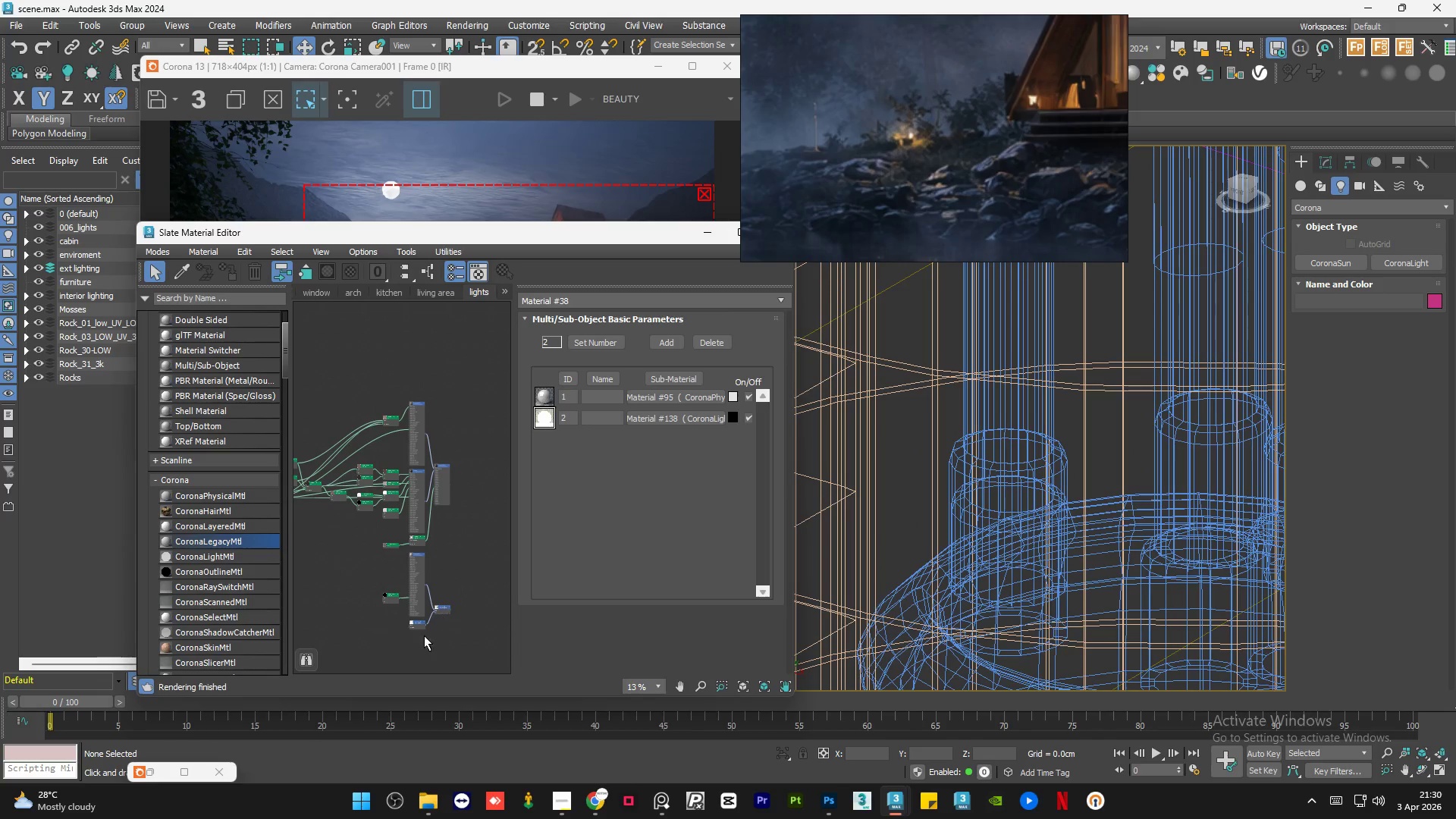 
left_click([400, 560])
 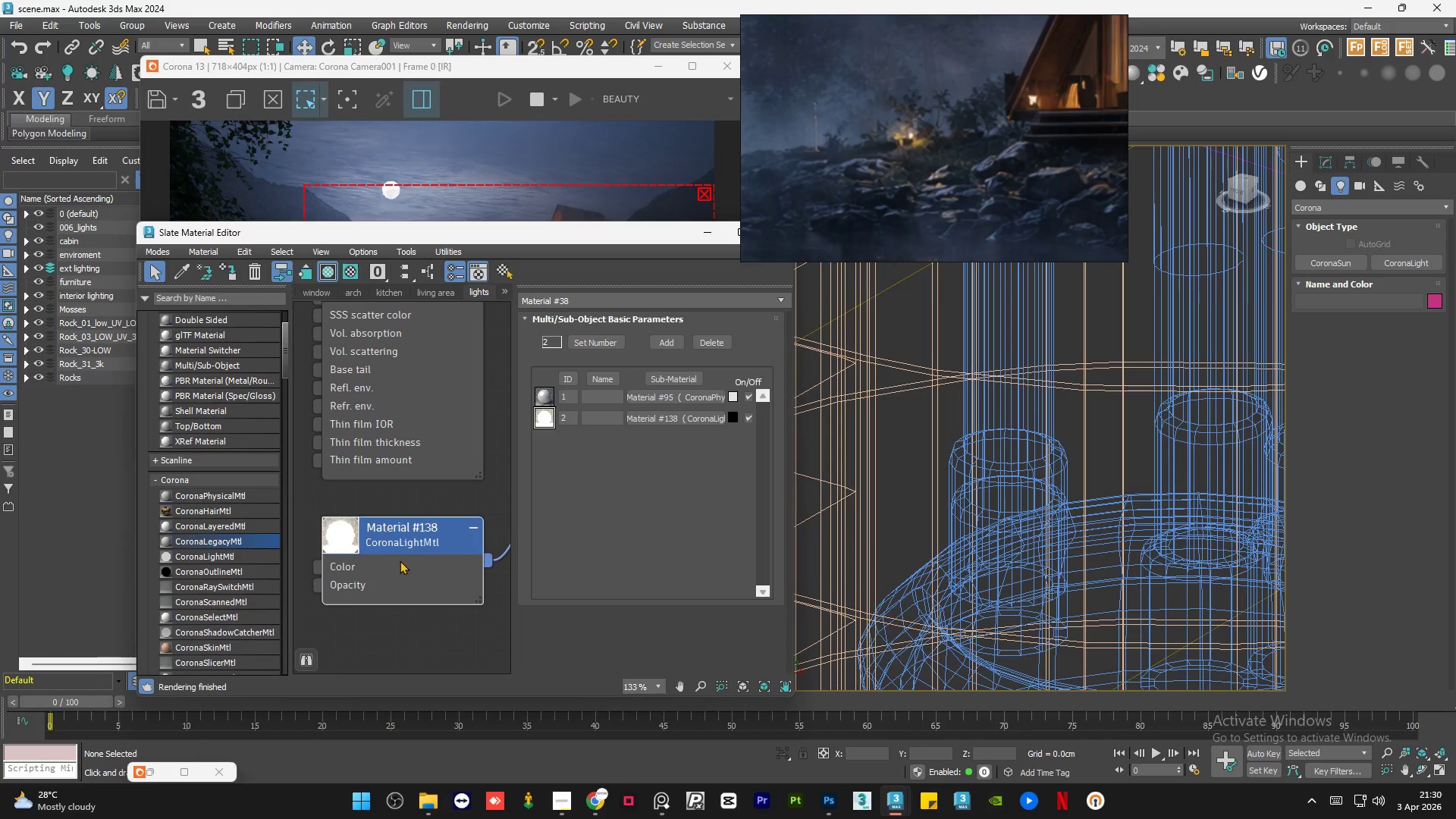 
scroll: coordinate [394, 595], scroll_direction: up, amount: 11.0
 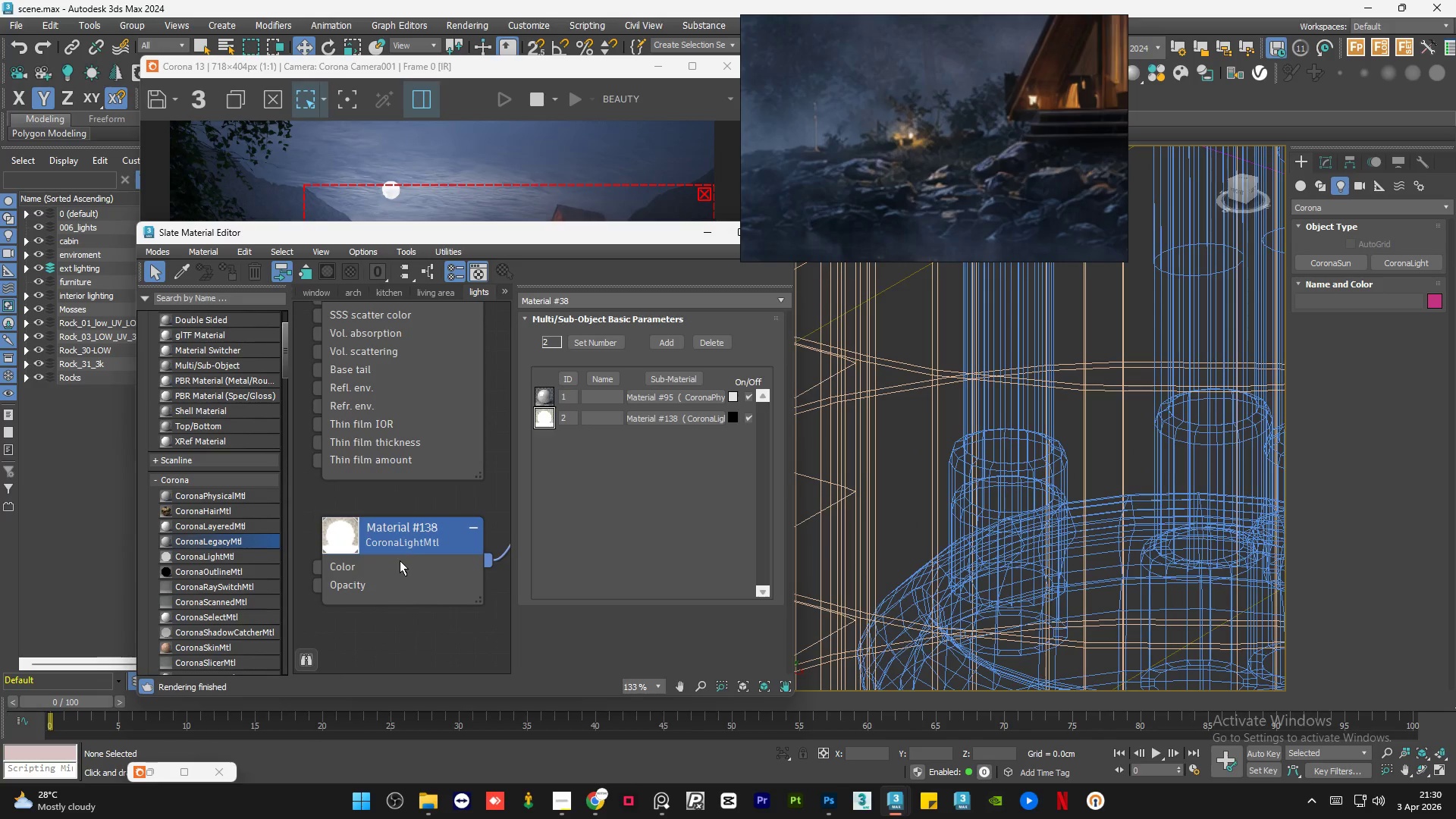 
double_click([400, 560])
 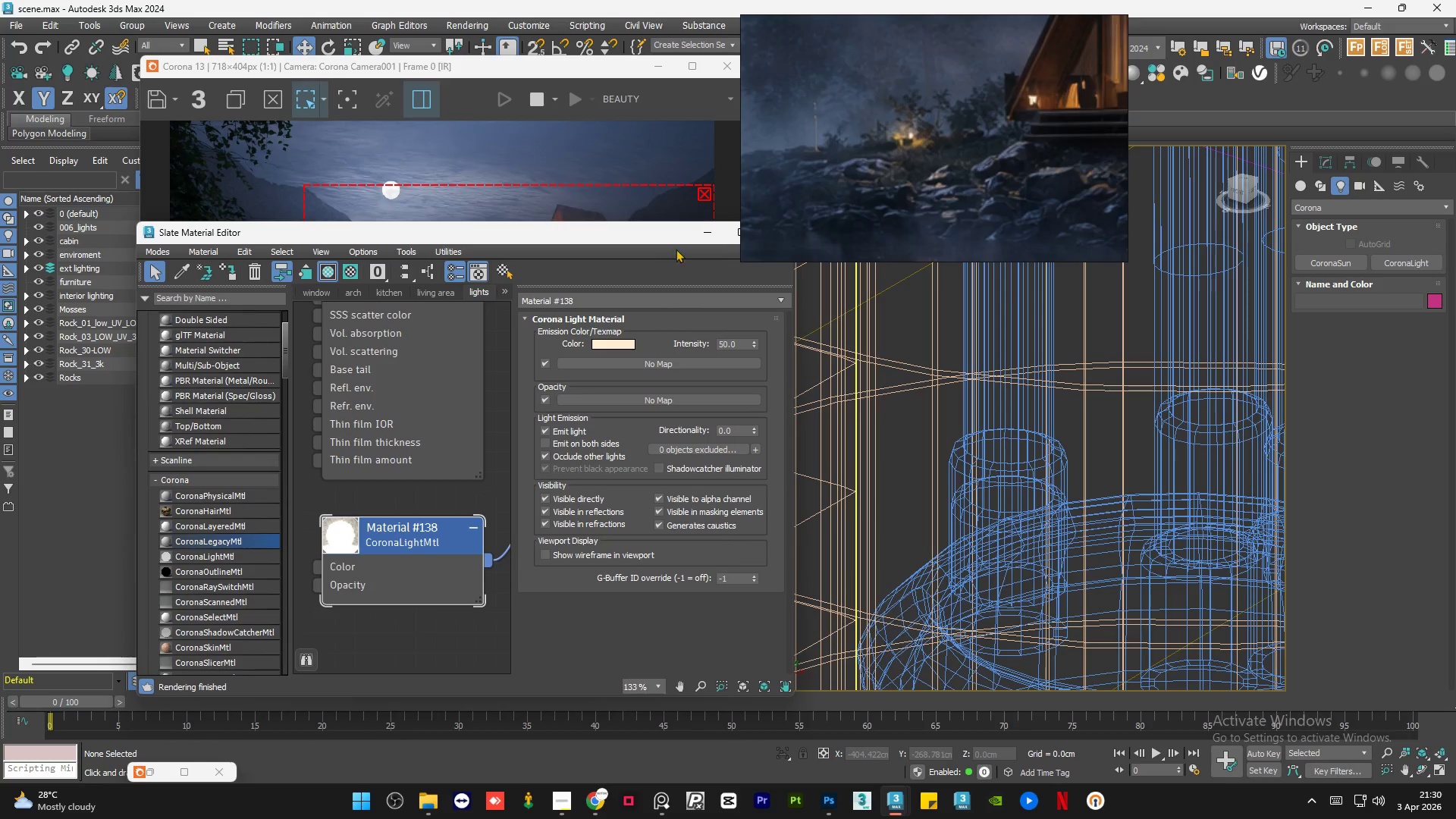 
left_click_drag(start_coordinate=[625, 235], to_coordinate=[633, 384])
 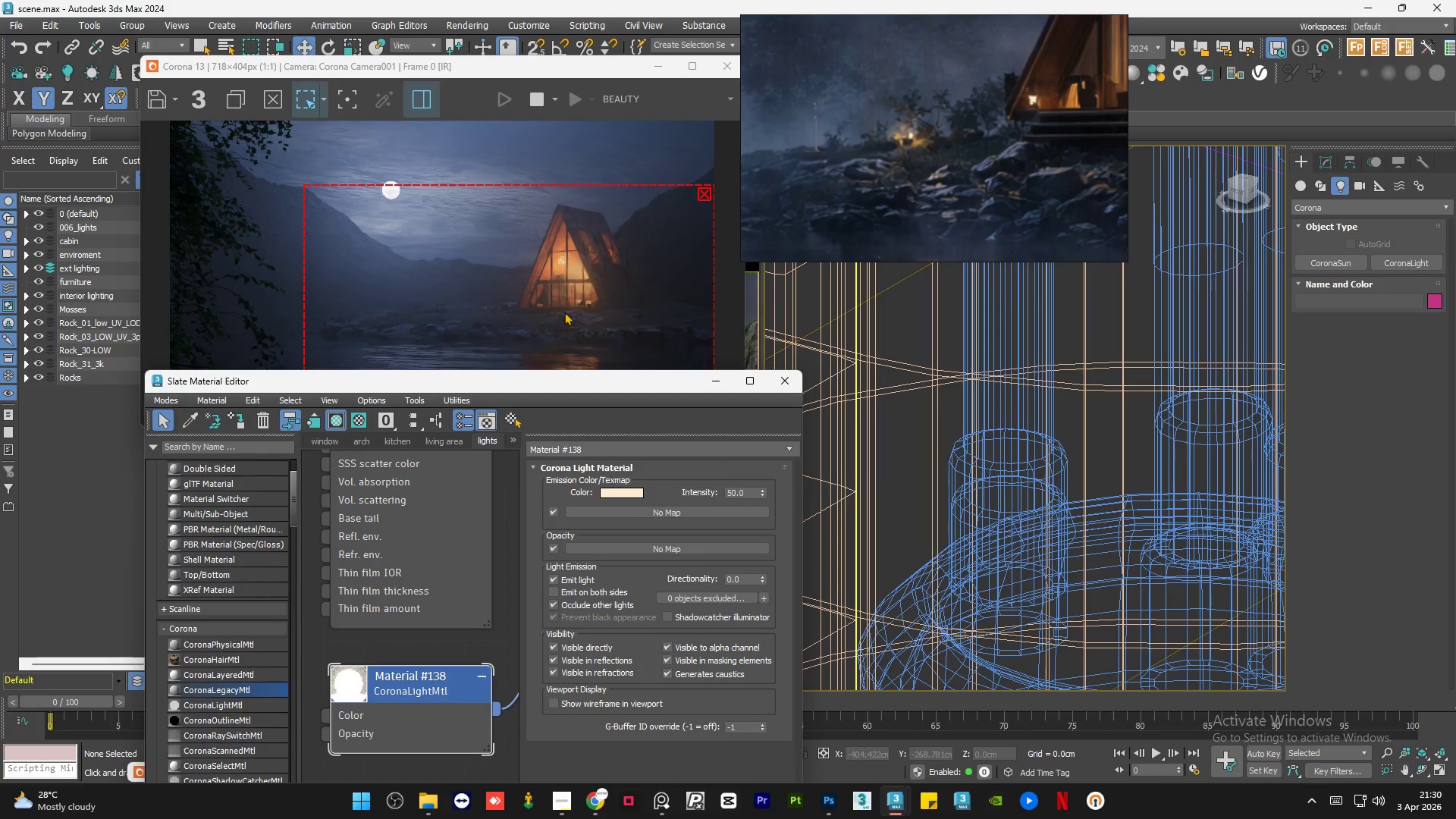 
scroll: coordinate [498, 290], scroll_direction: up, amount: 3.0
 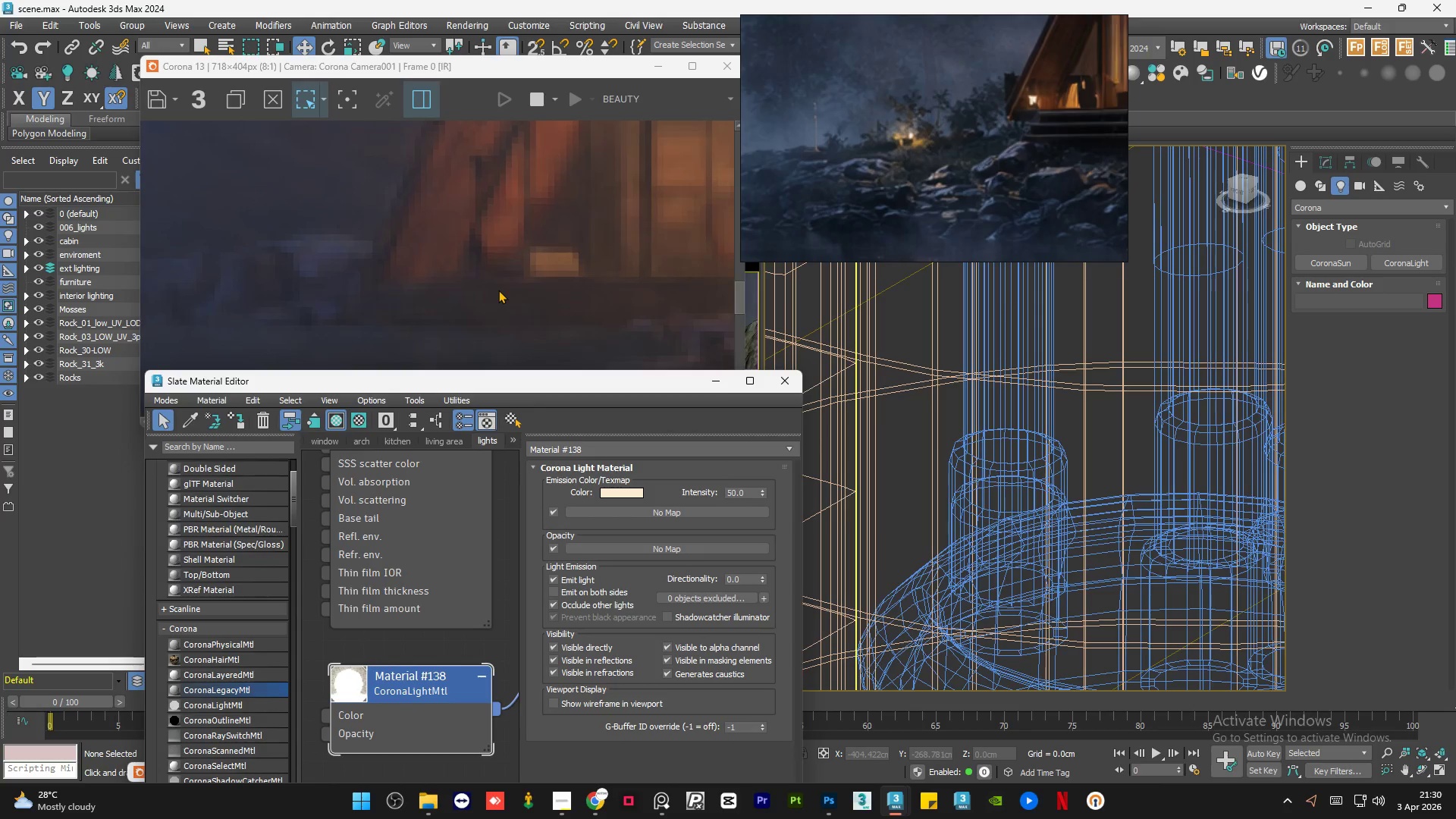 
scroll: coordinate [499, 290], scroll_direction: down, amount: 2.0
 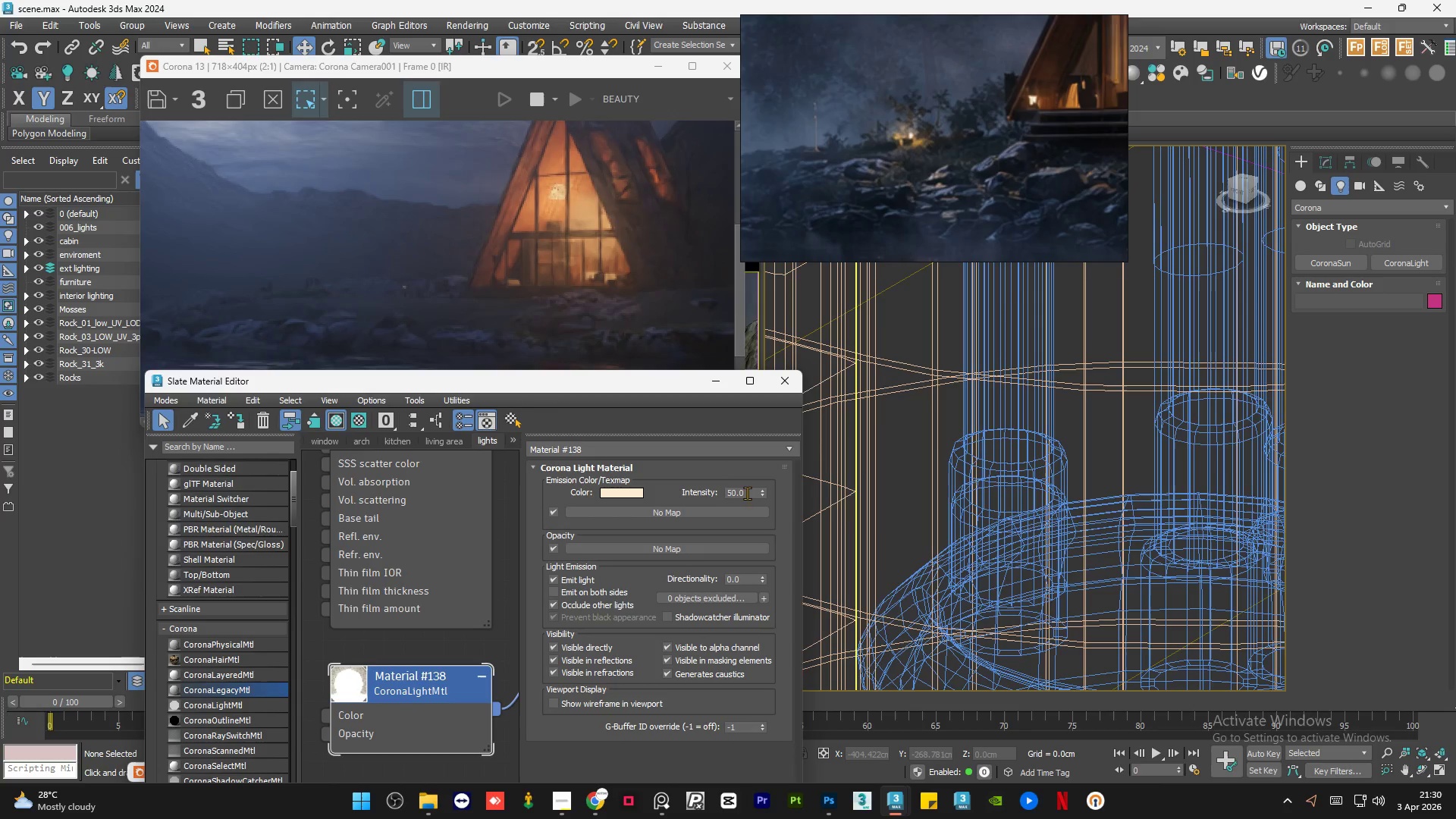 
double_click([747, 492])
 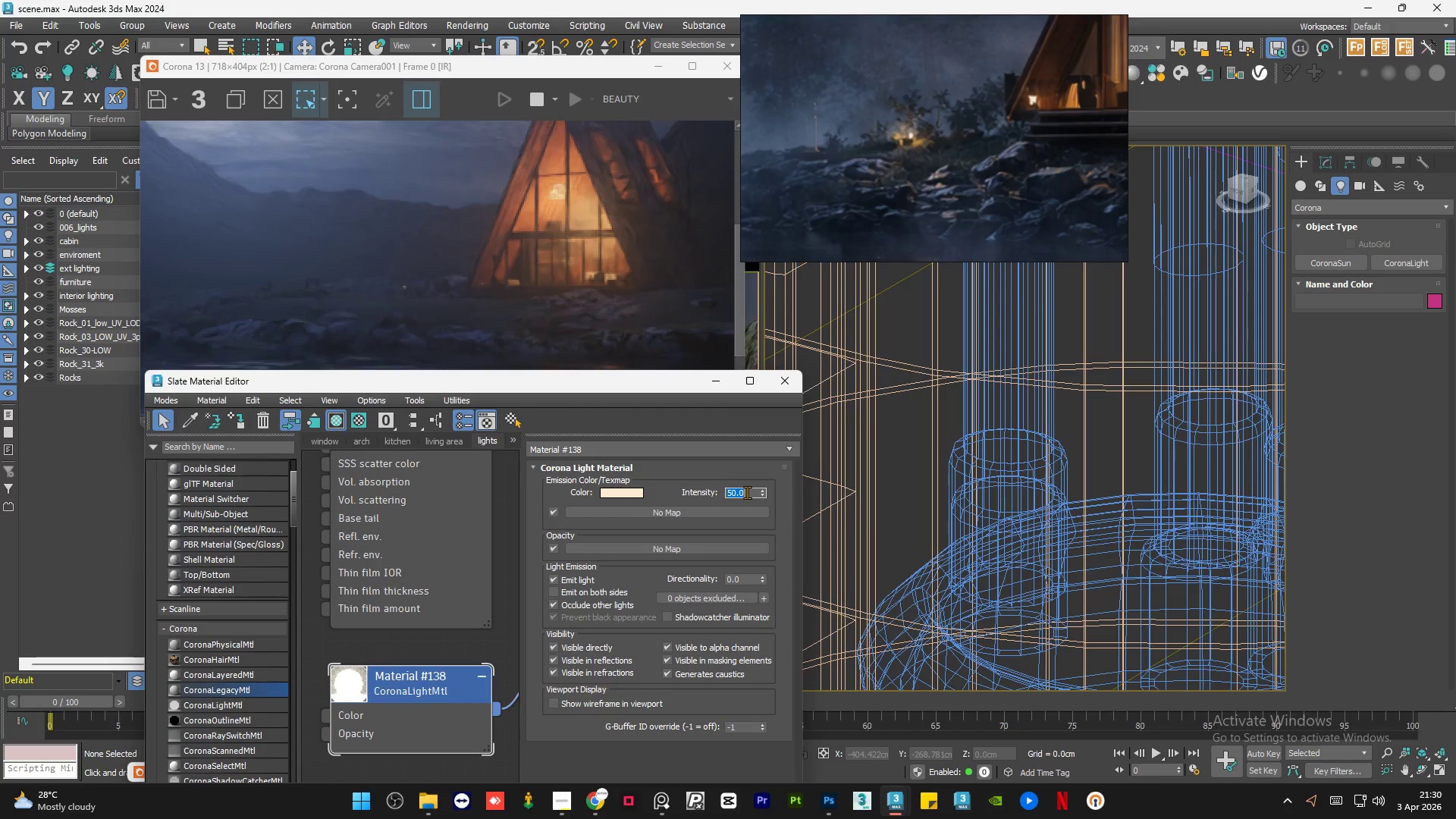 
key(Numpad5)
 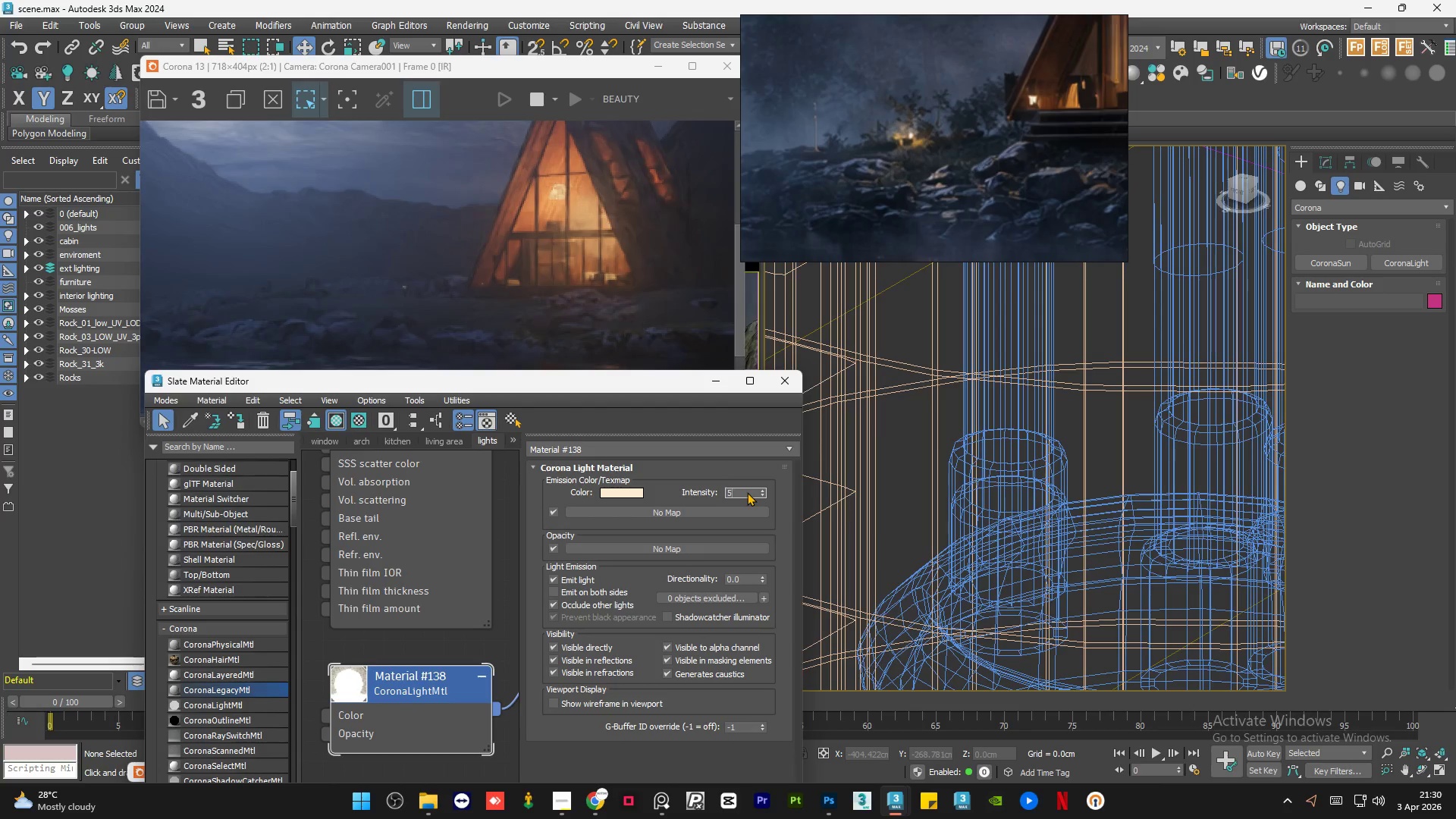 
key(Numpad0)
 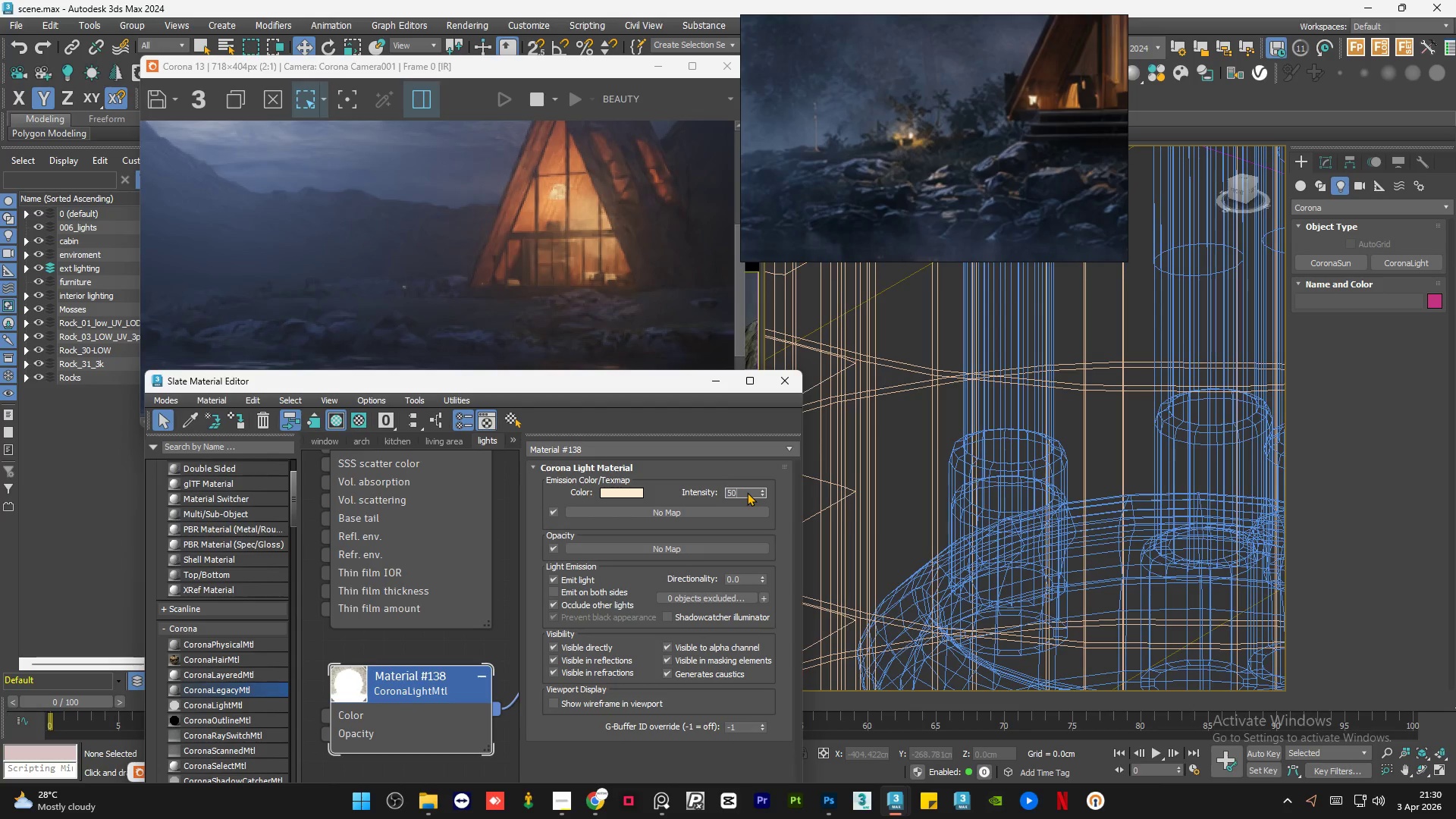 
key(Numpad0)
 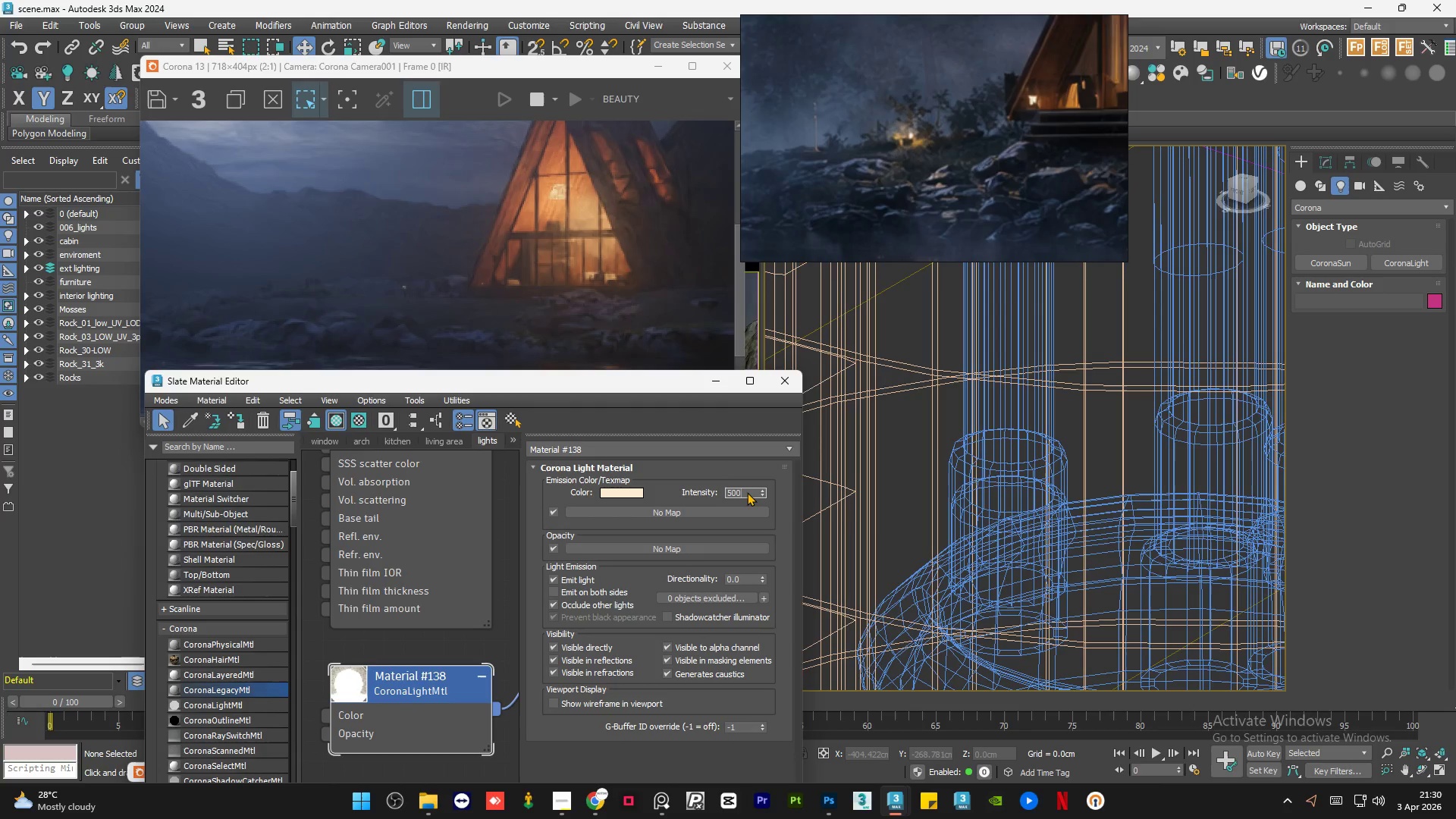 
key(Numpad0)
 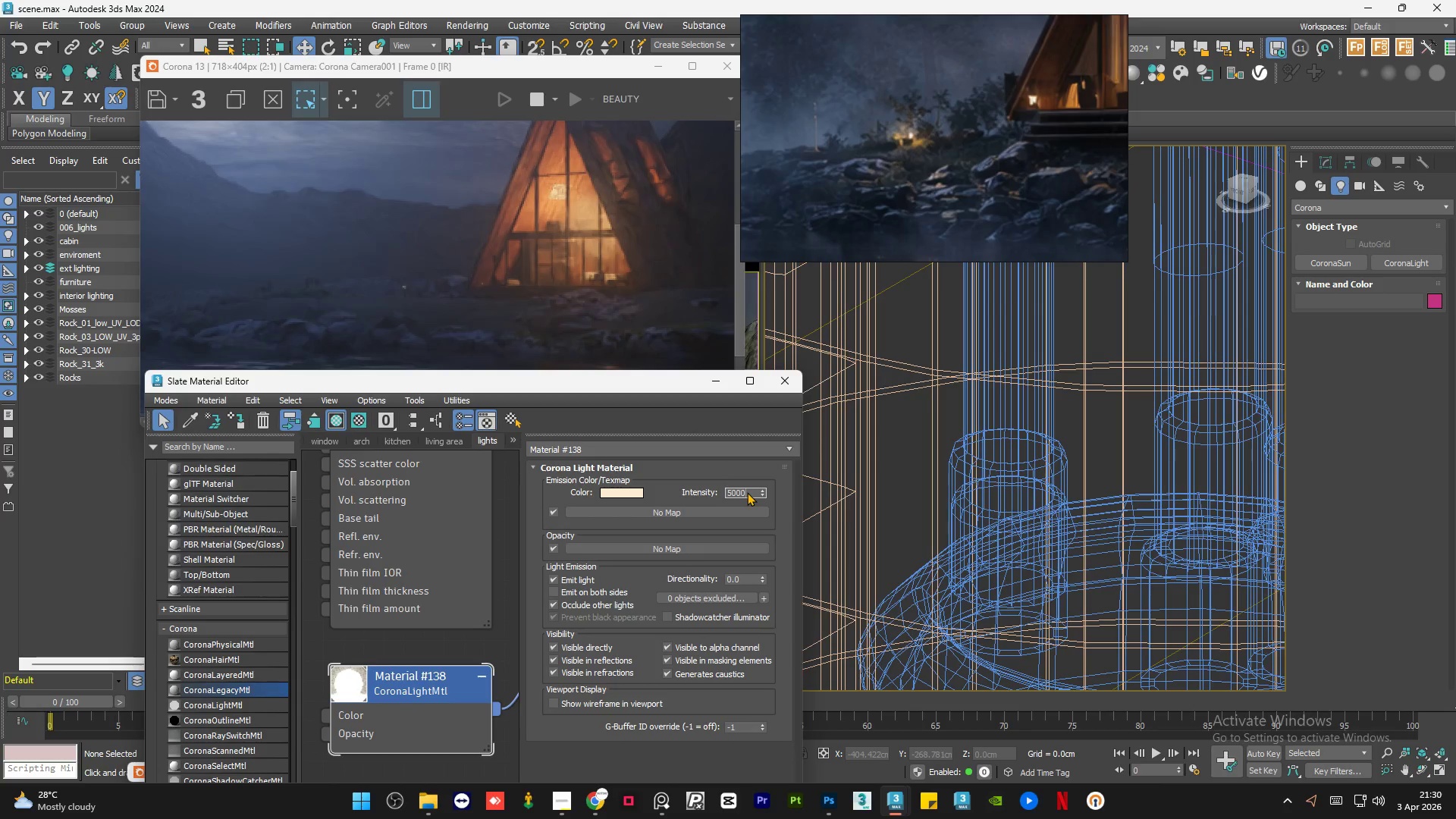 
key(NumpadEnter)
 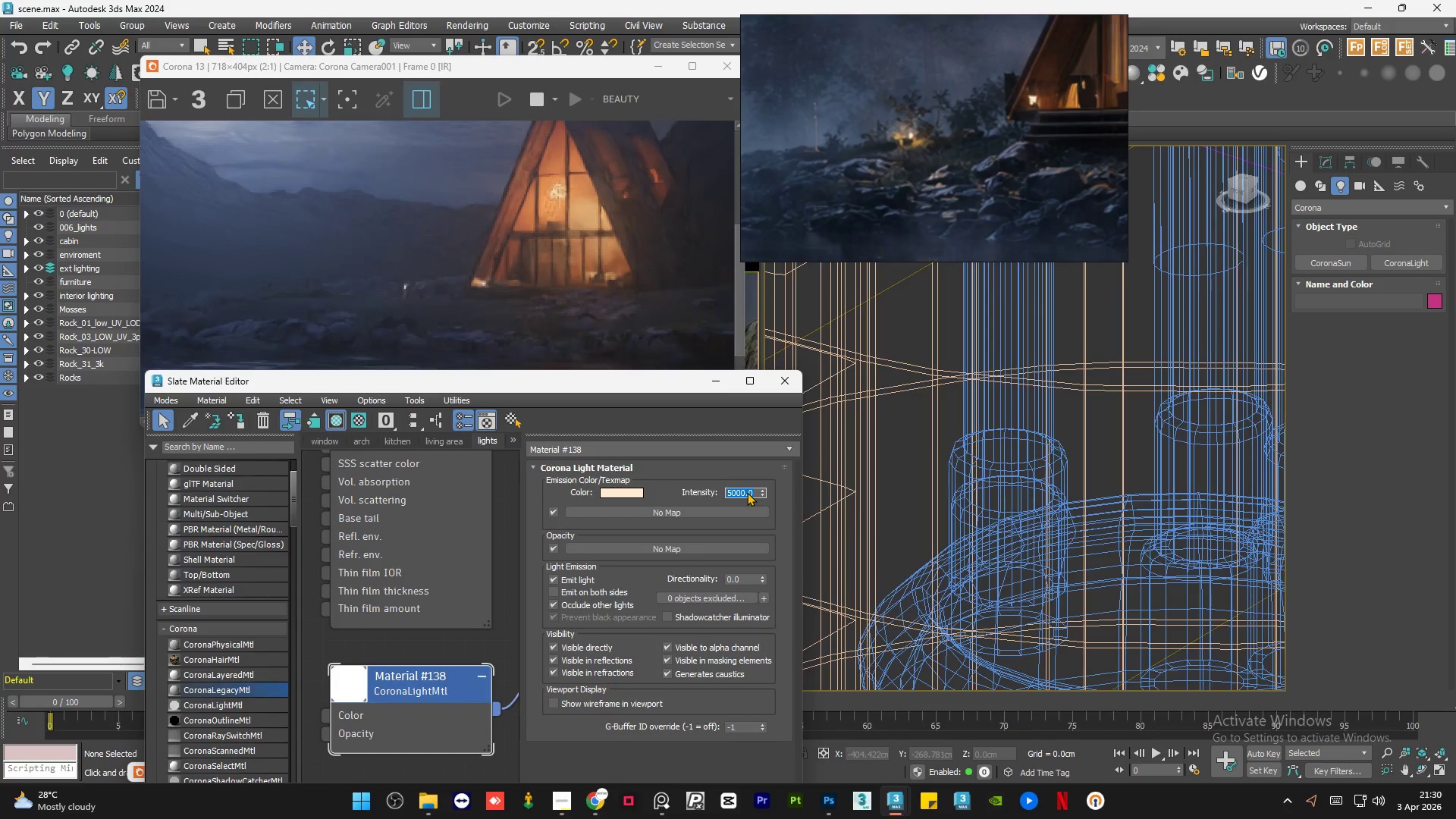 
wait(9.03)
 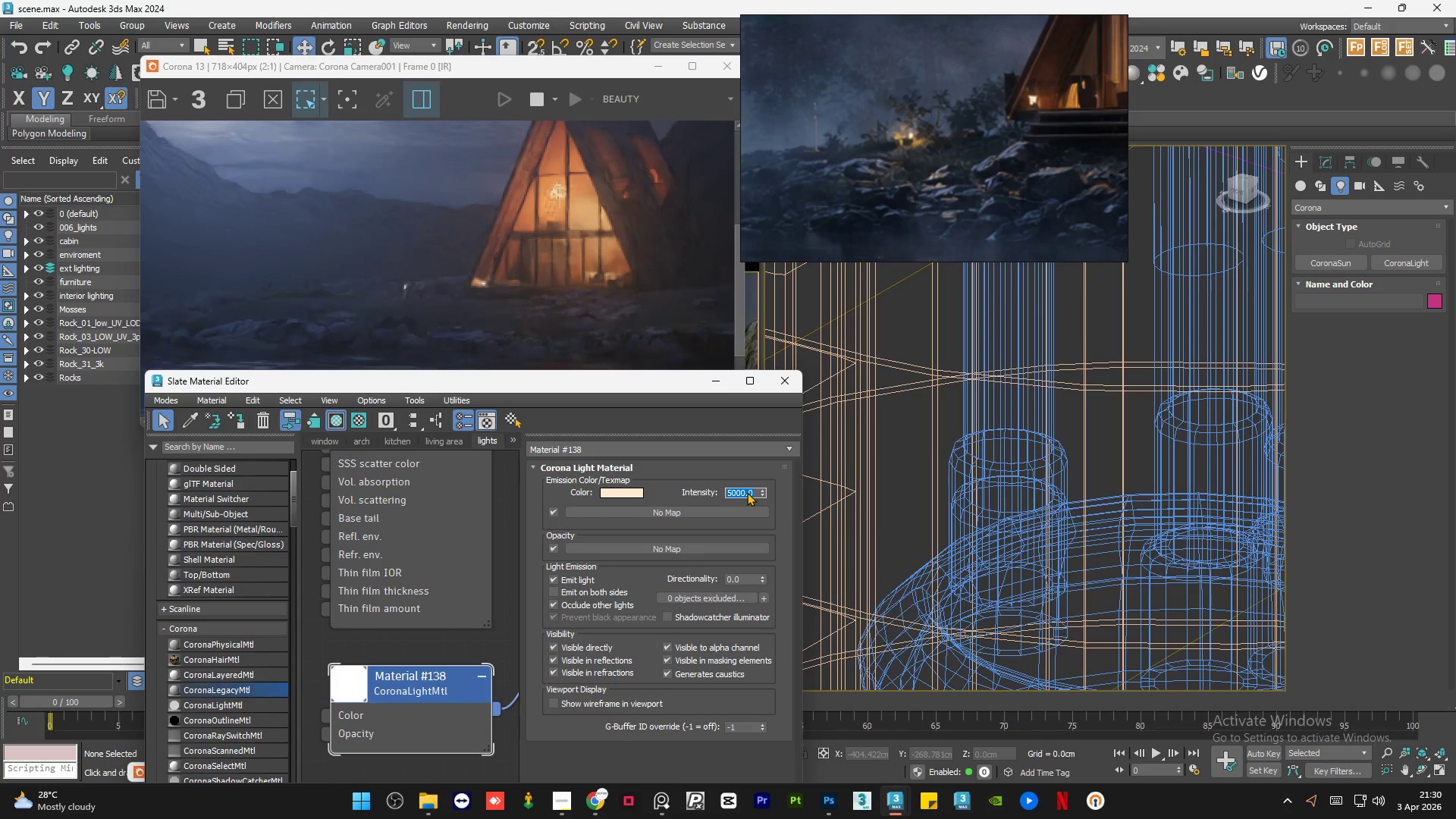 
scroll: coordinate [500, 288], scroll_direction: up, amount: 2.0
 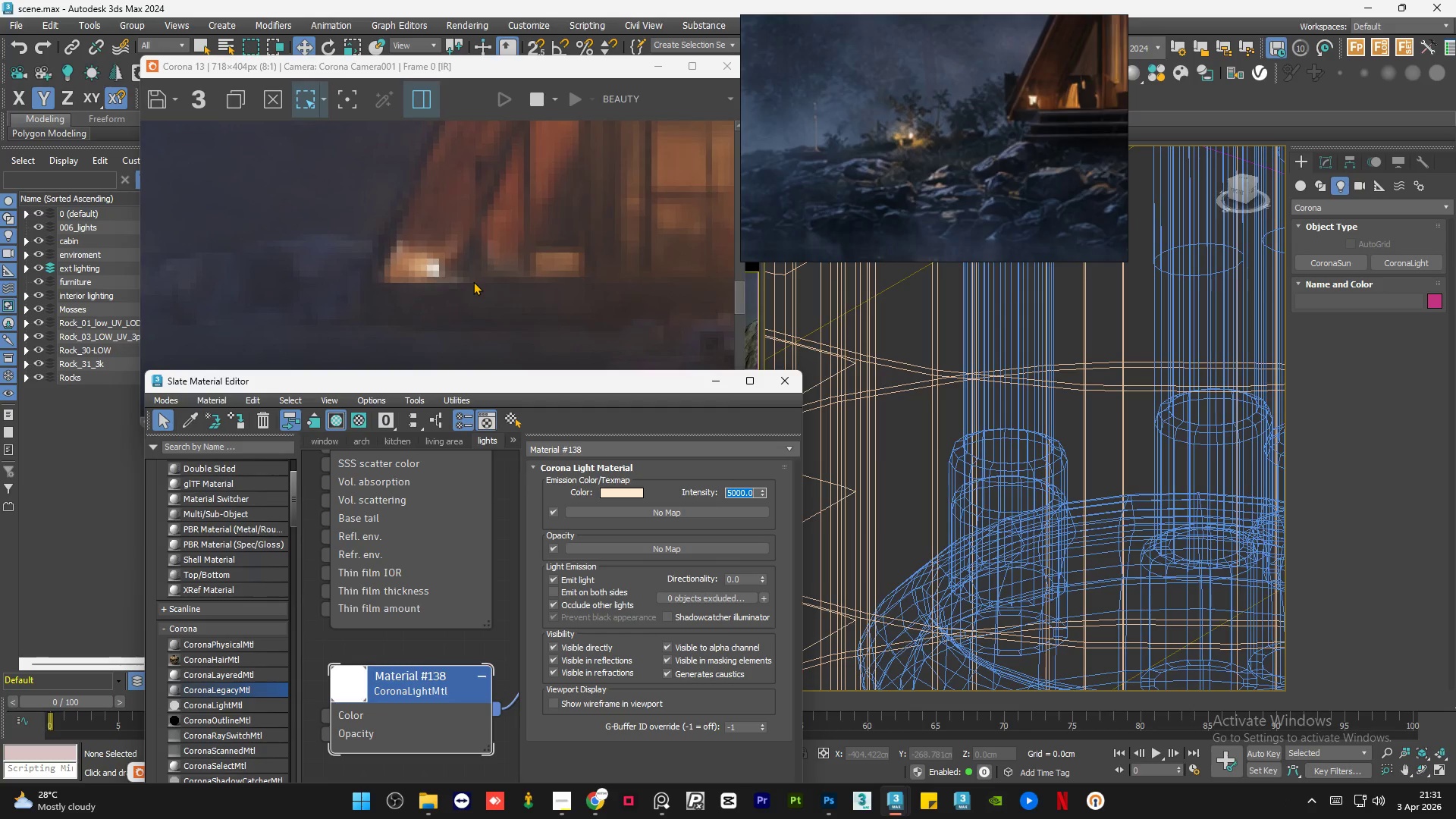 
scroll: coordinate [473, 281], scroll_direction: down, amount: 2.0
 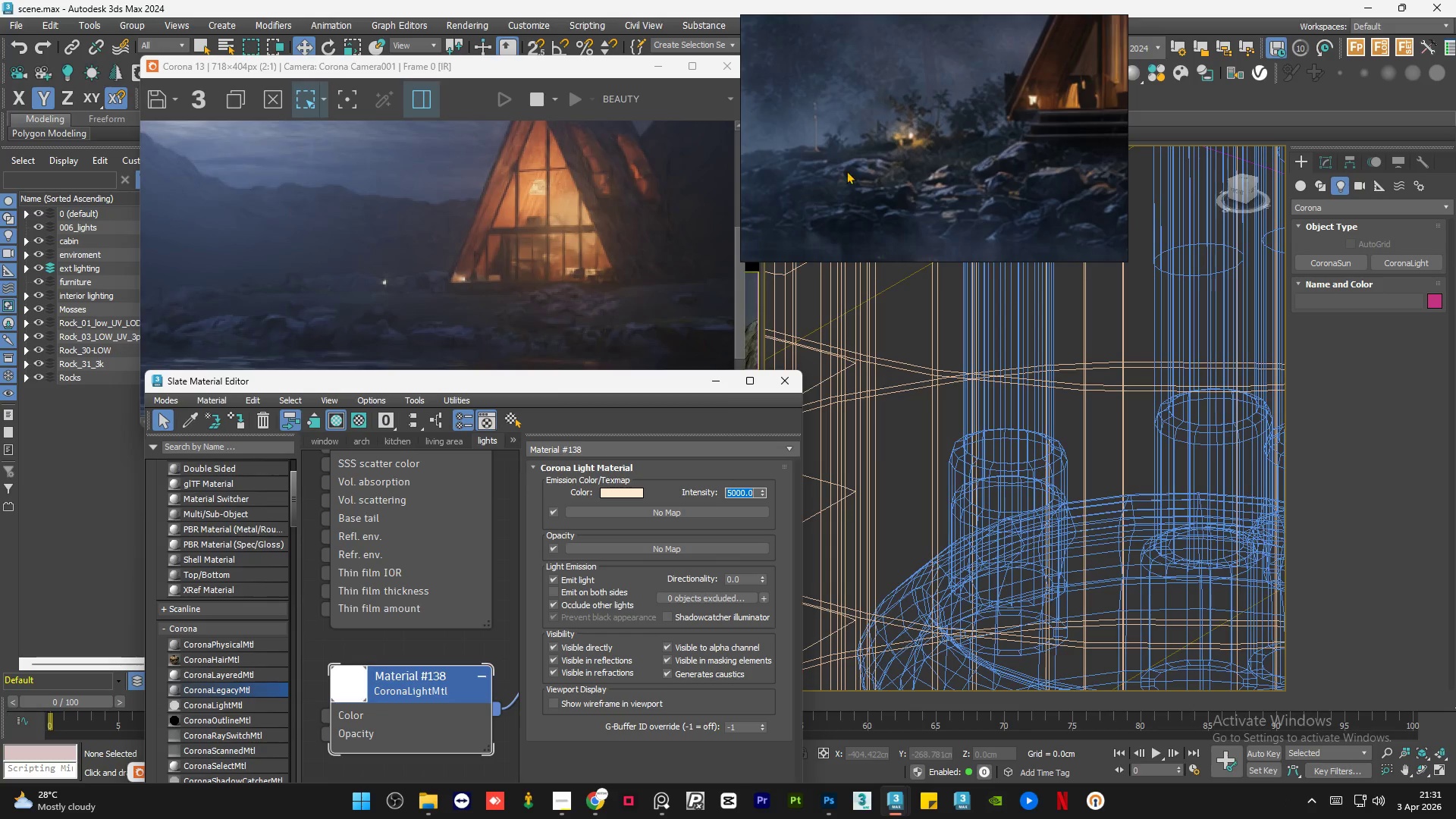 
scroll: coordinate [869, 147], scroll_direction: up, amount: 4.0
 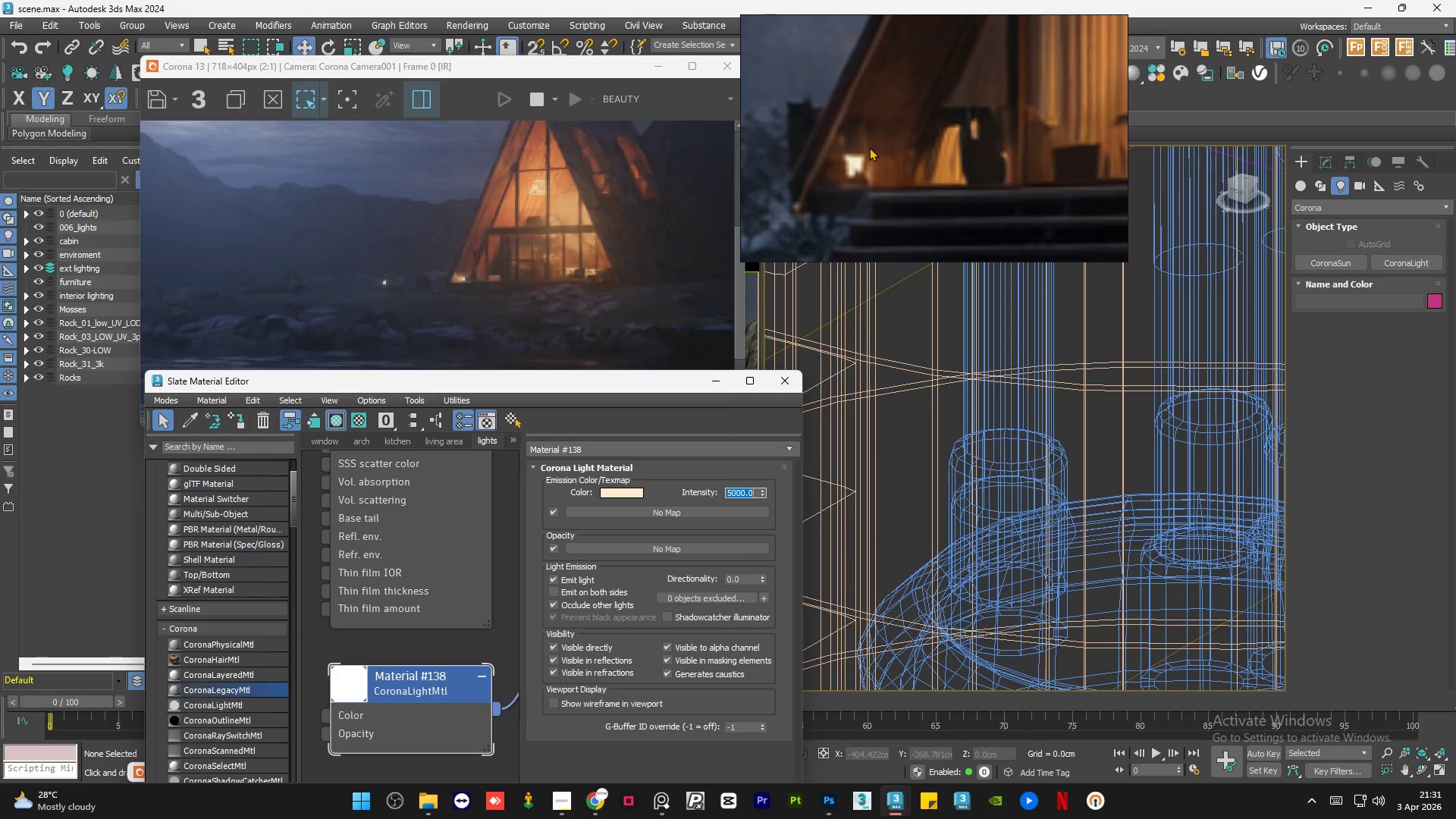 
scroll: coordinate [869, 147], scroll_direction: down, amount: 4.0
 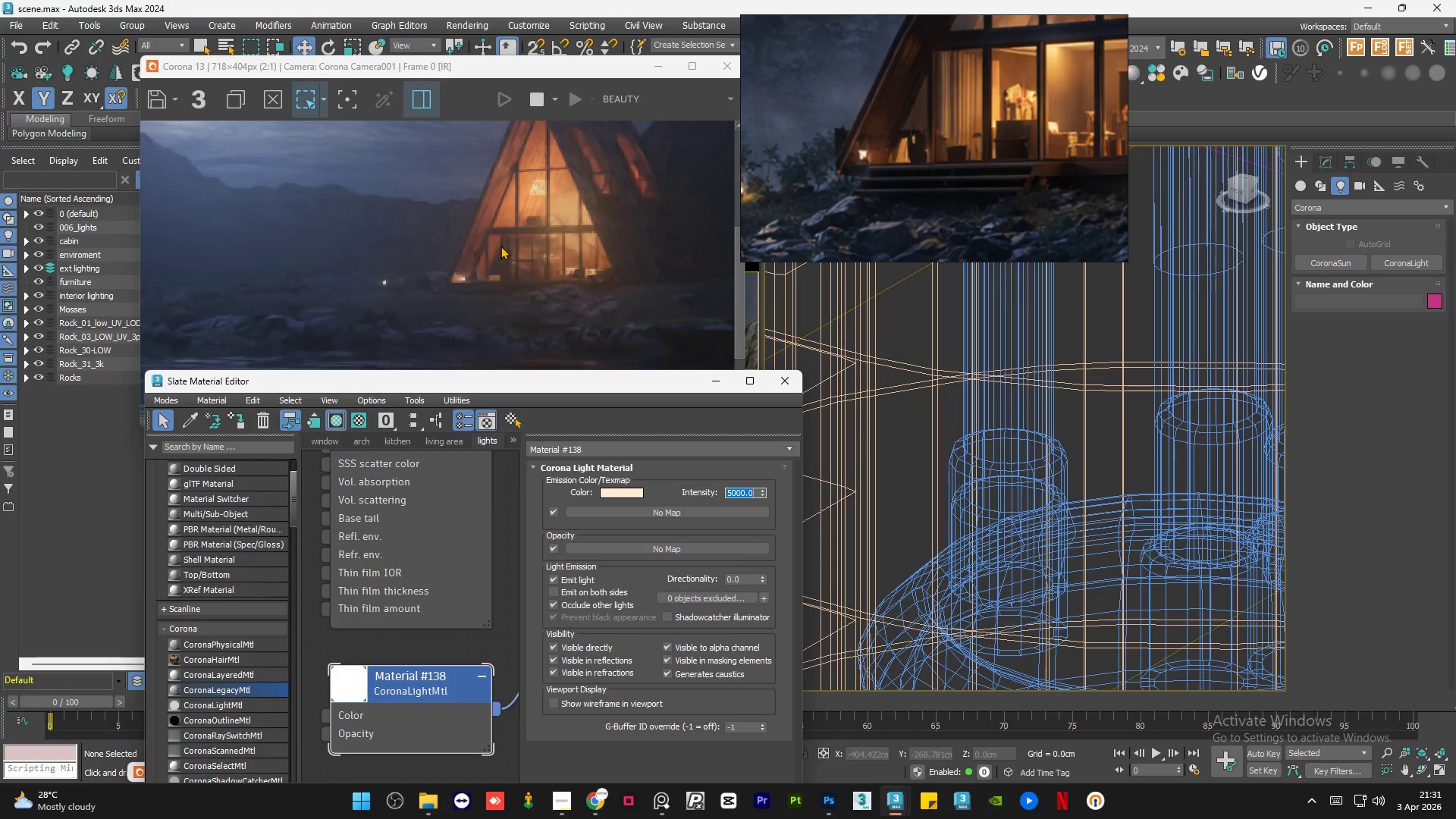 
scroll: coordinate [469, 284], scroll_direction: up, amount: 2.0
 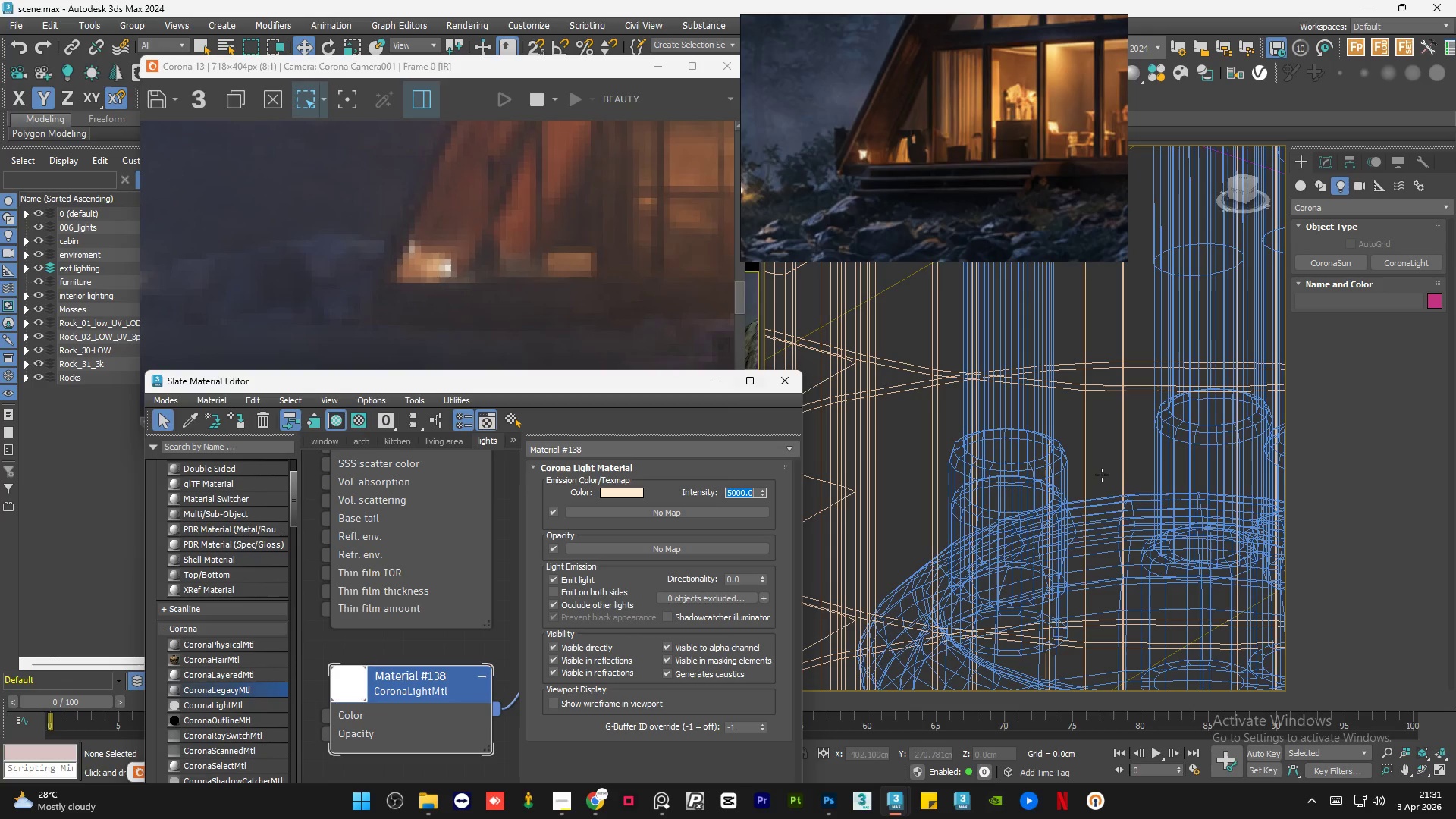 
left_click([1084, 478])
 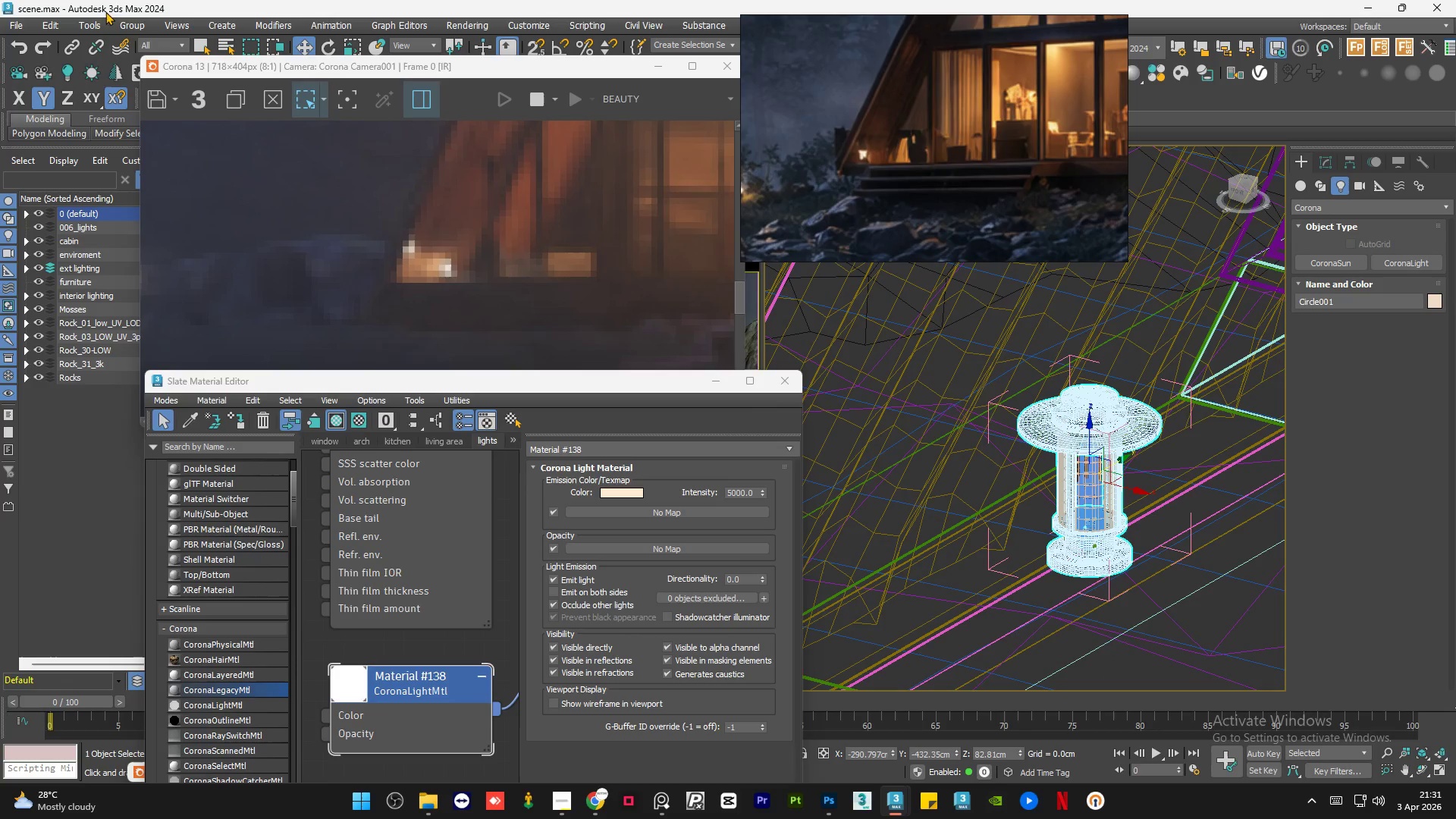 
scroll: coordinate [1084, 478], scroll_direction: down, amount: 10.0
 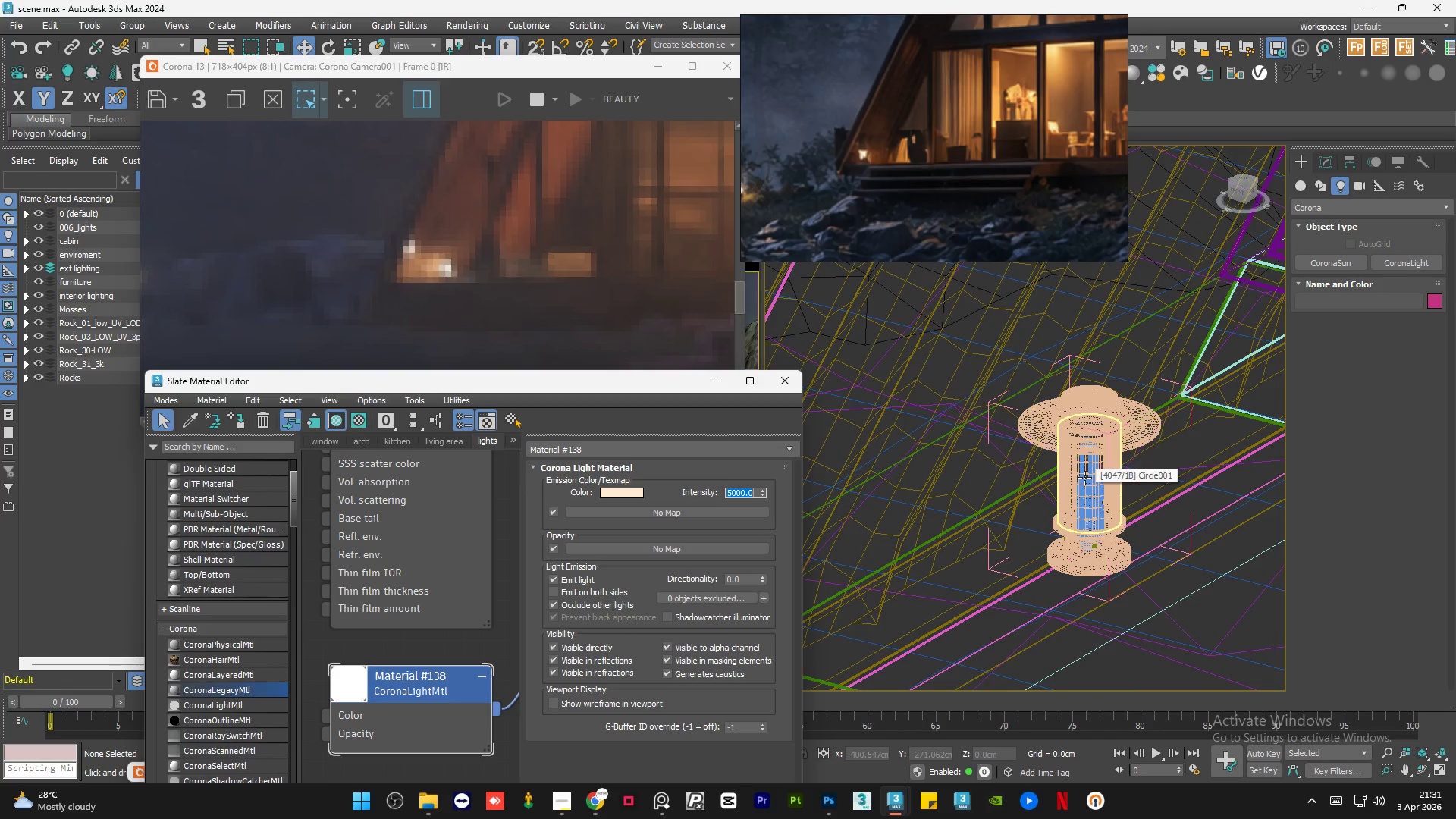 
left_click([127, 27])
 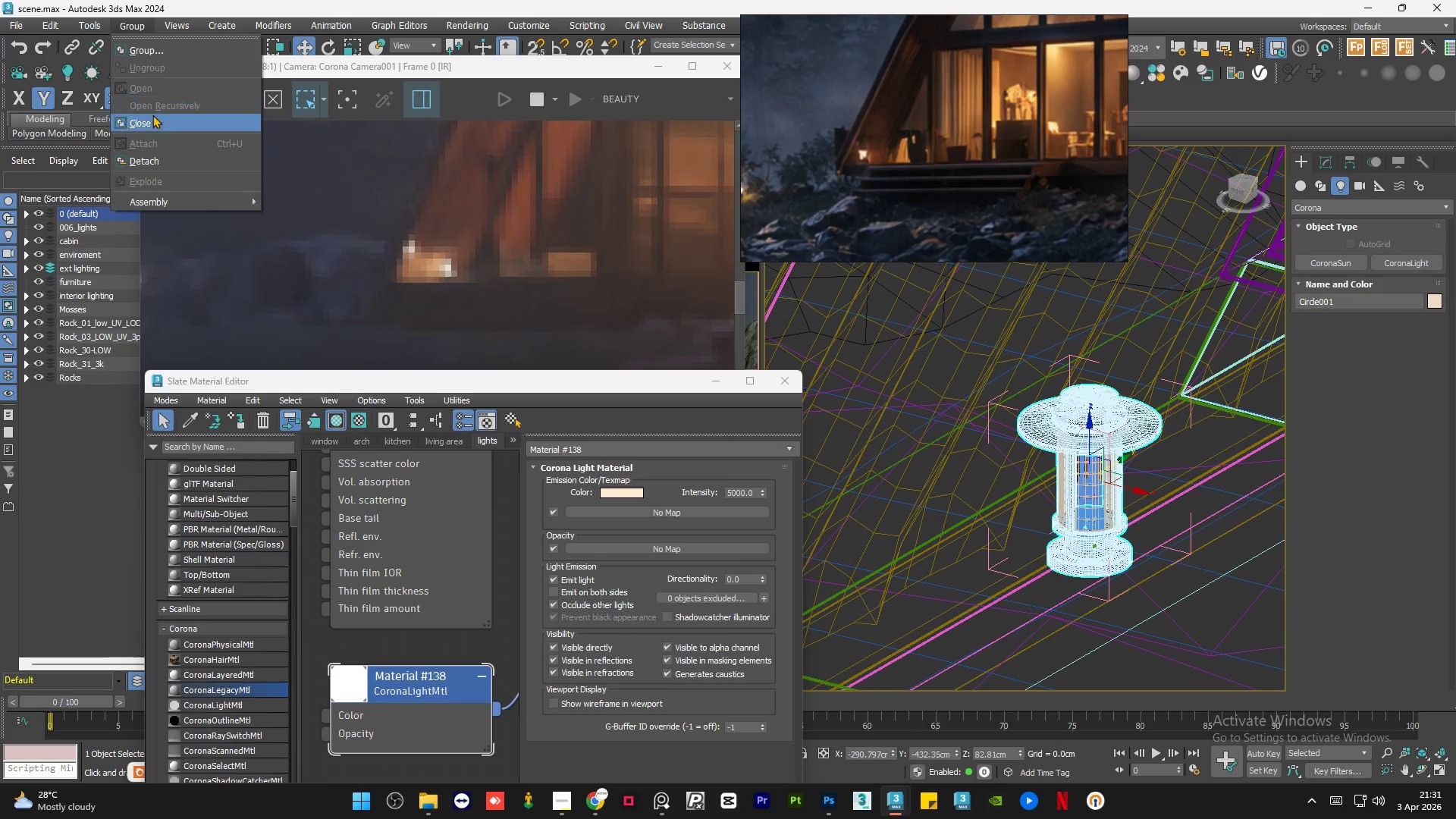 
left_click([152, 117])
 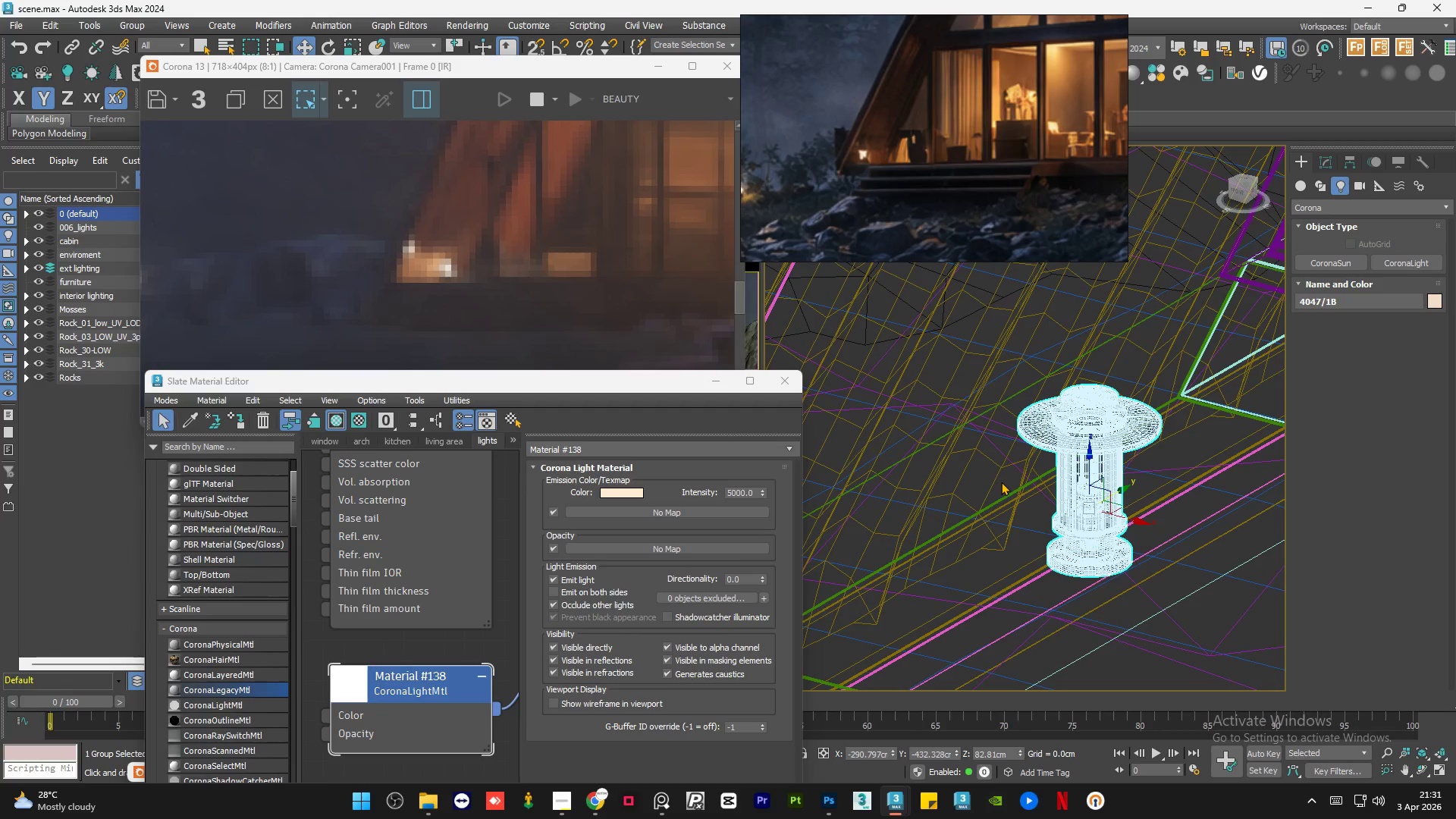 
key(F3)
 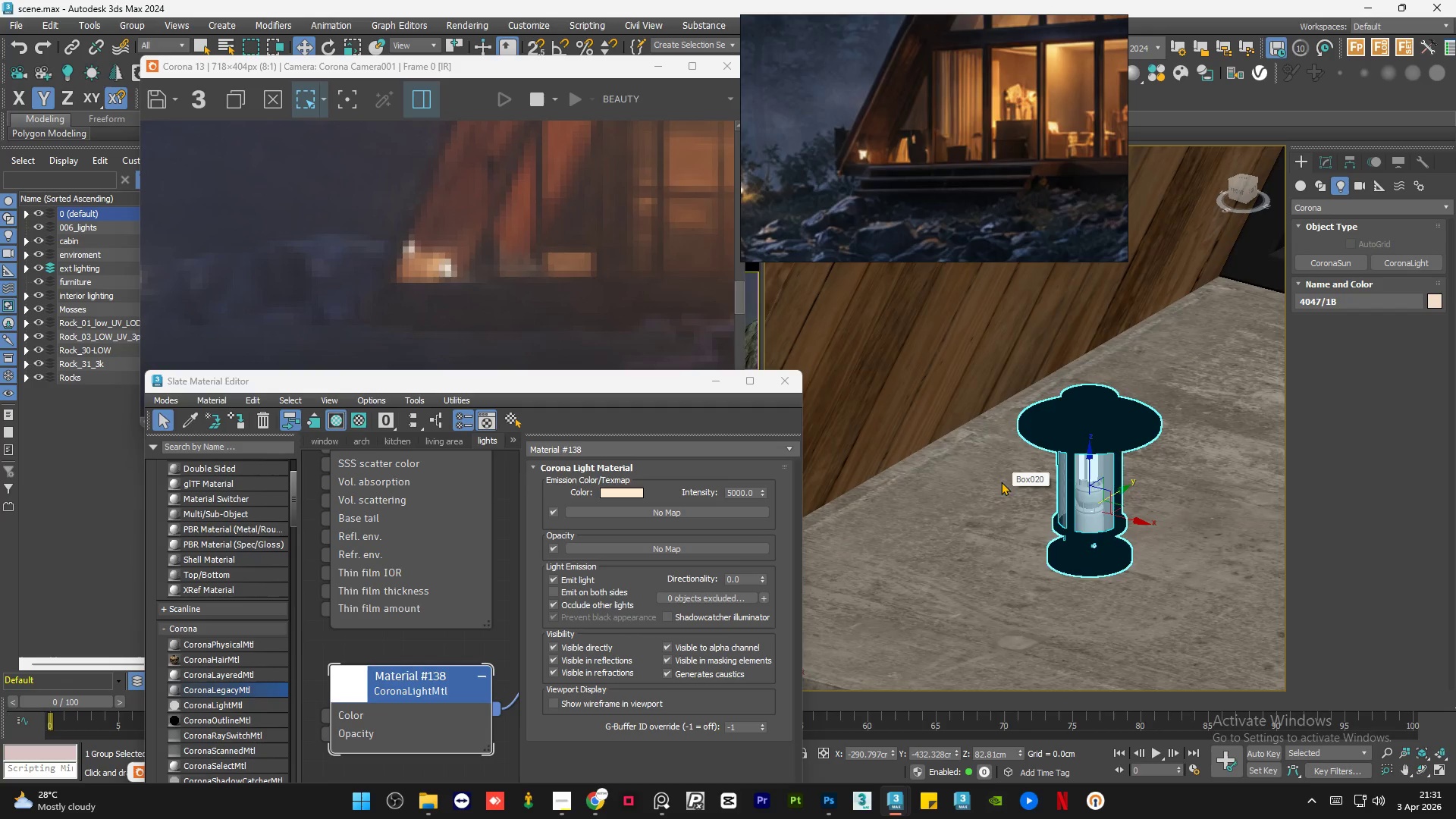 
scroll: coordinate [1022, 479], scroll_direction: down, amount: 4.0
 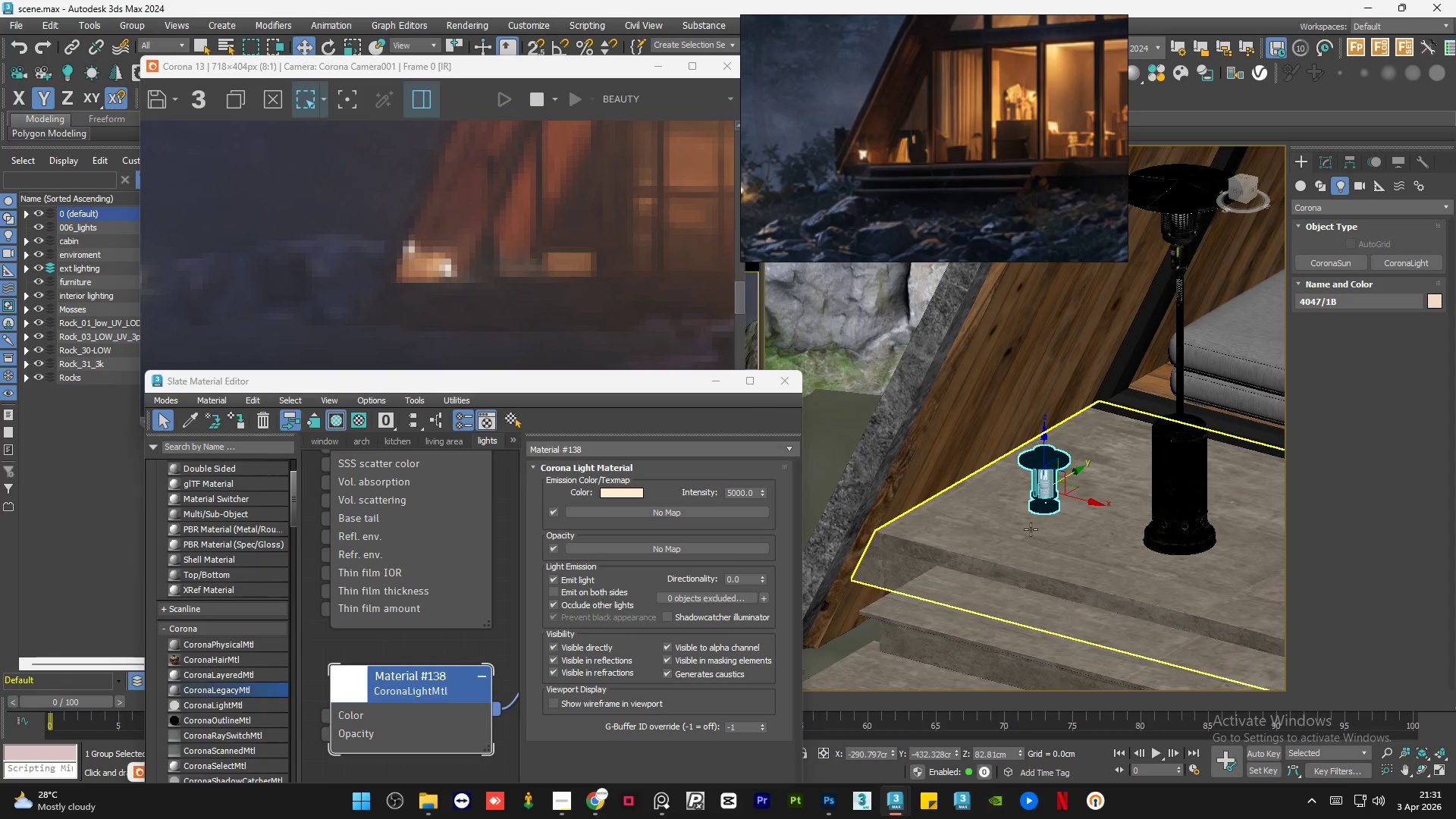 
hold_key(key=AltLeft, duration=1.06)
 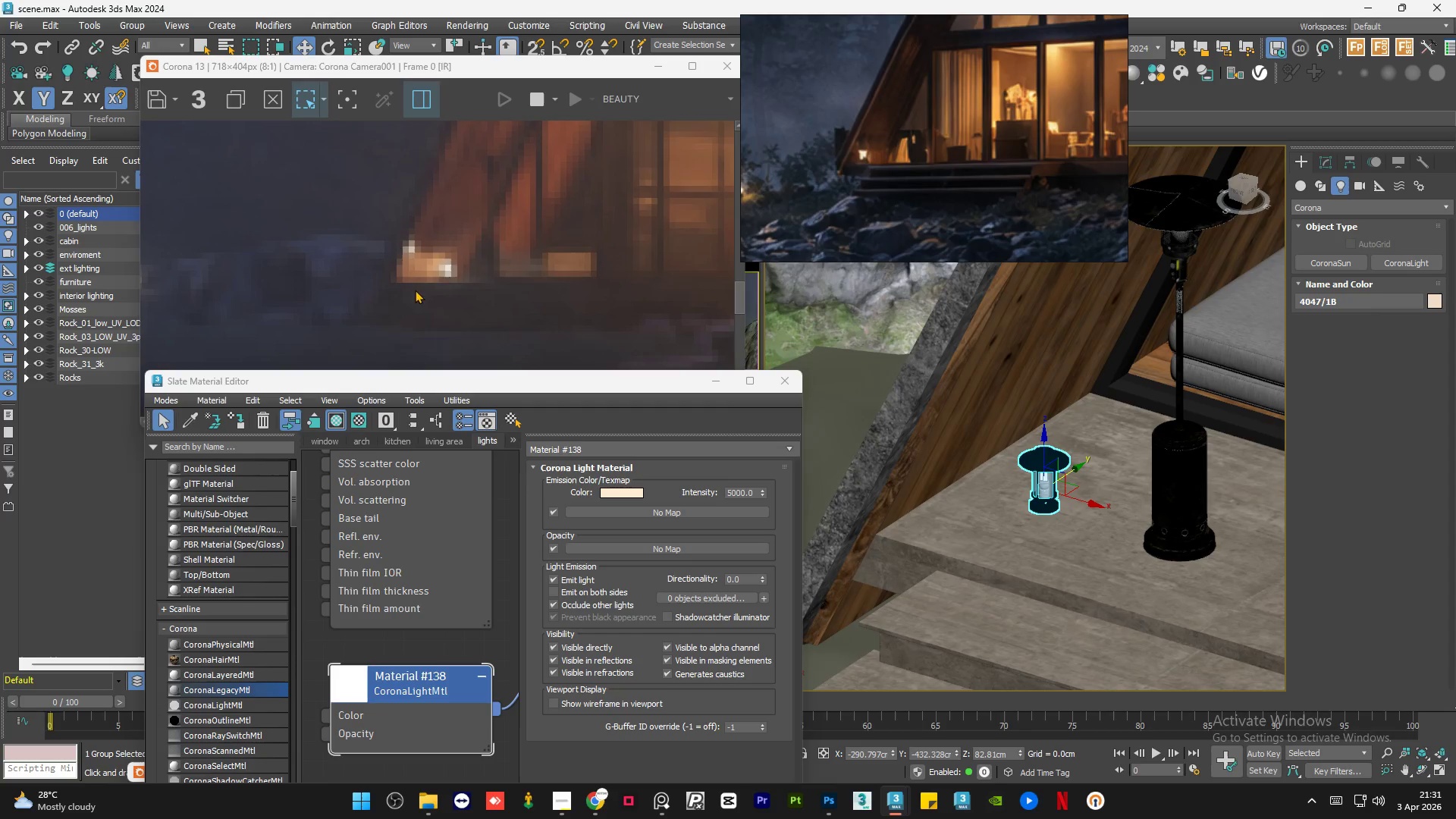 
scroll: coordinate [466, 245], scroll_direction: down, amount: 1.0
 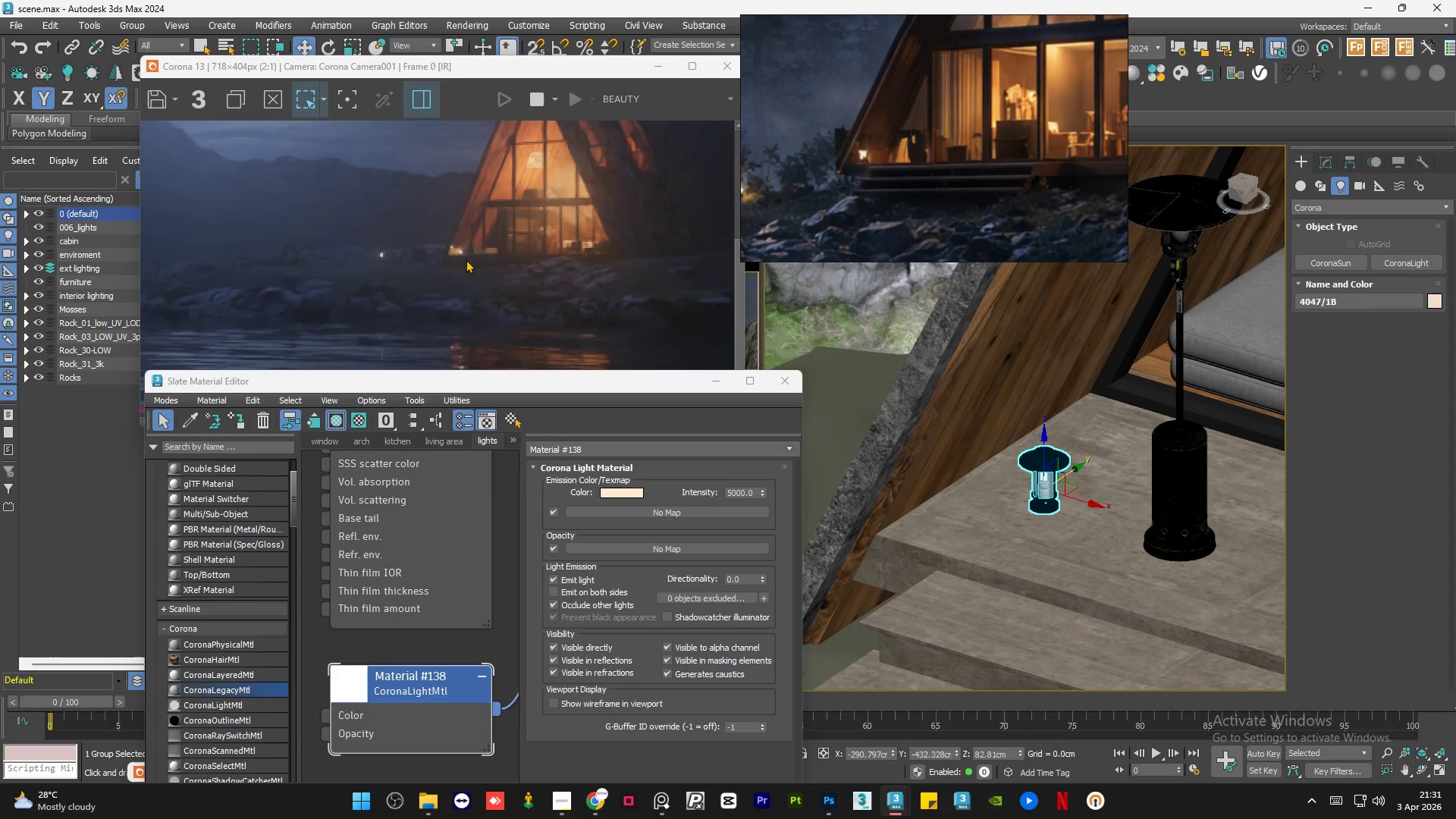 
left_click([417, 682])
 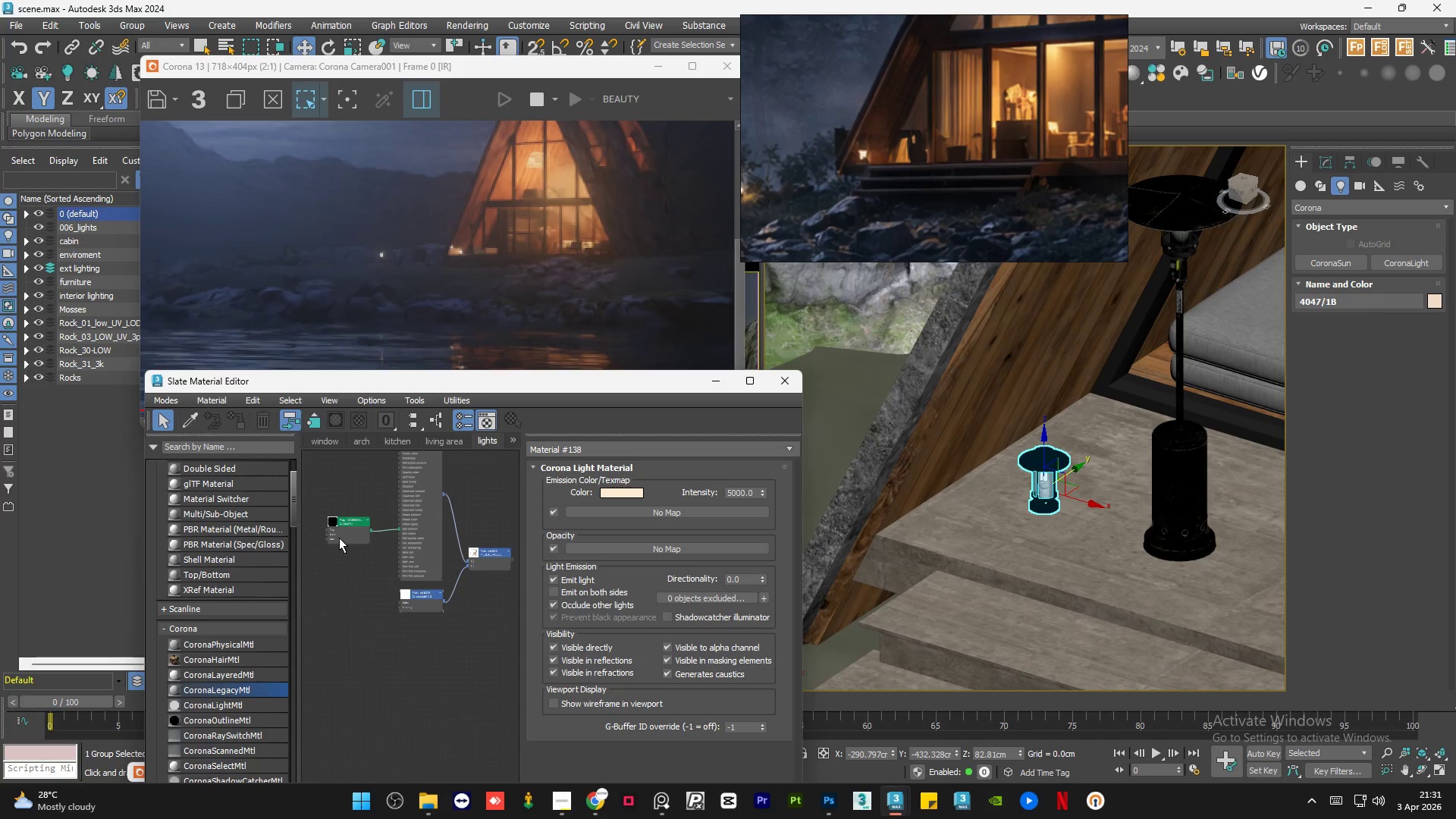 
scroll: coordinate [421, 564], scroll_direction: down, amount: 9.0
 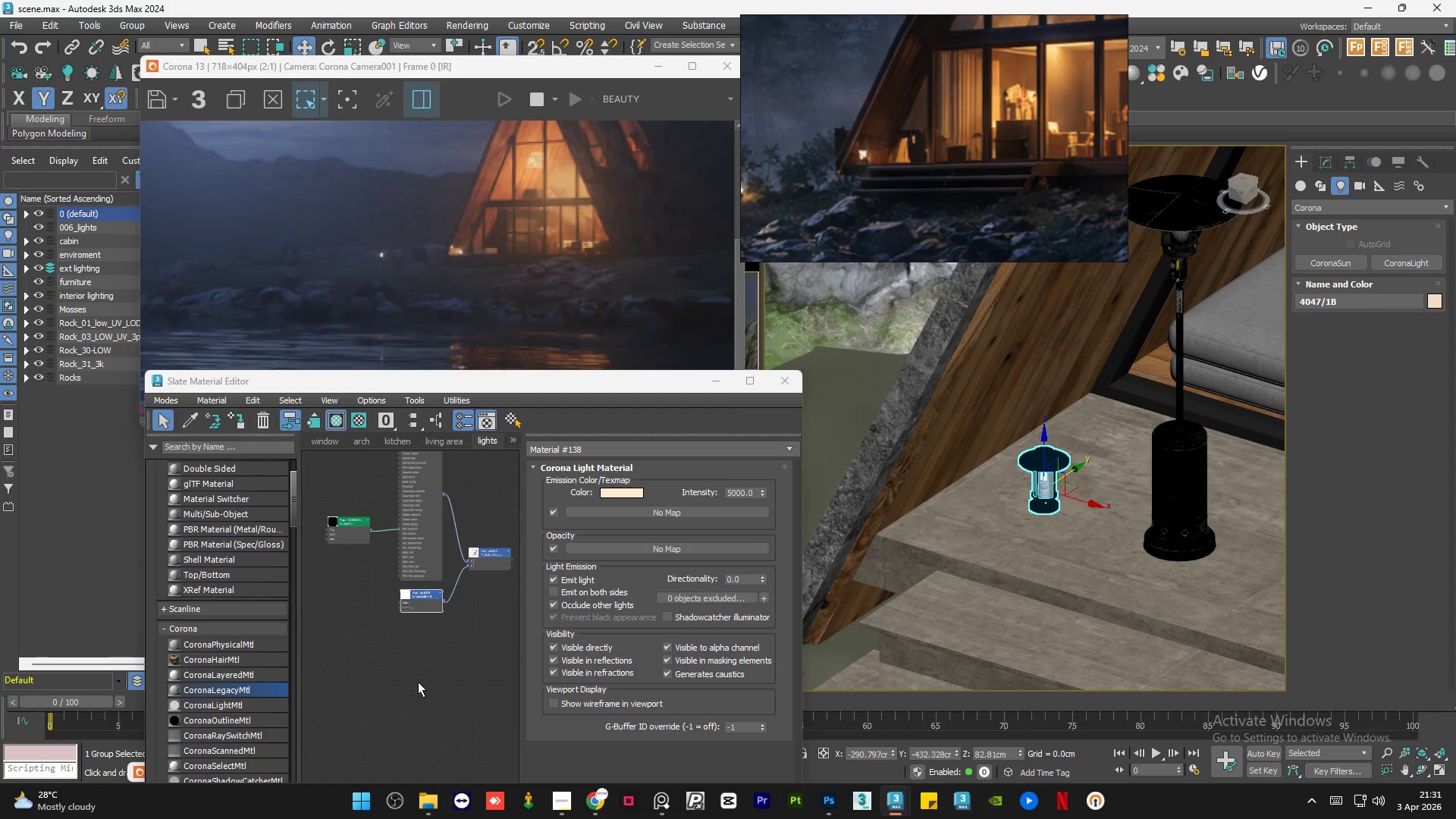 
left_click([340, 530])
 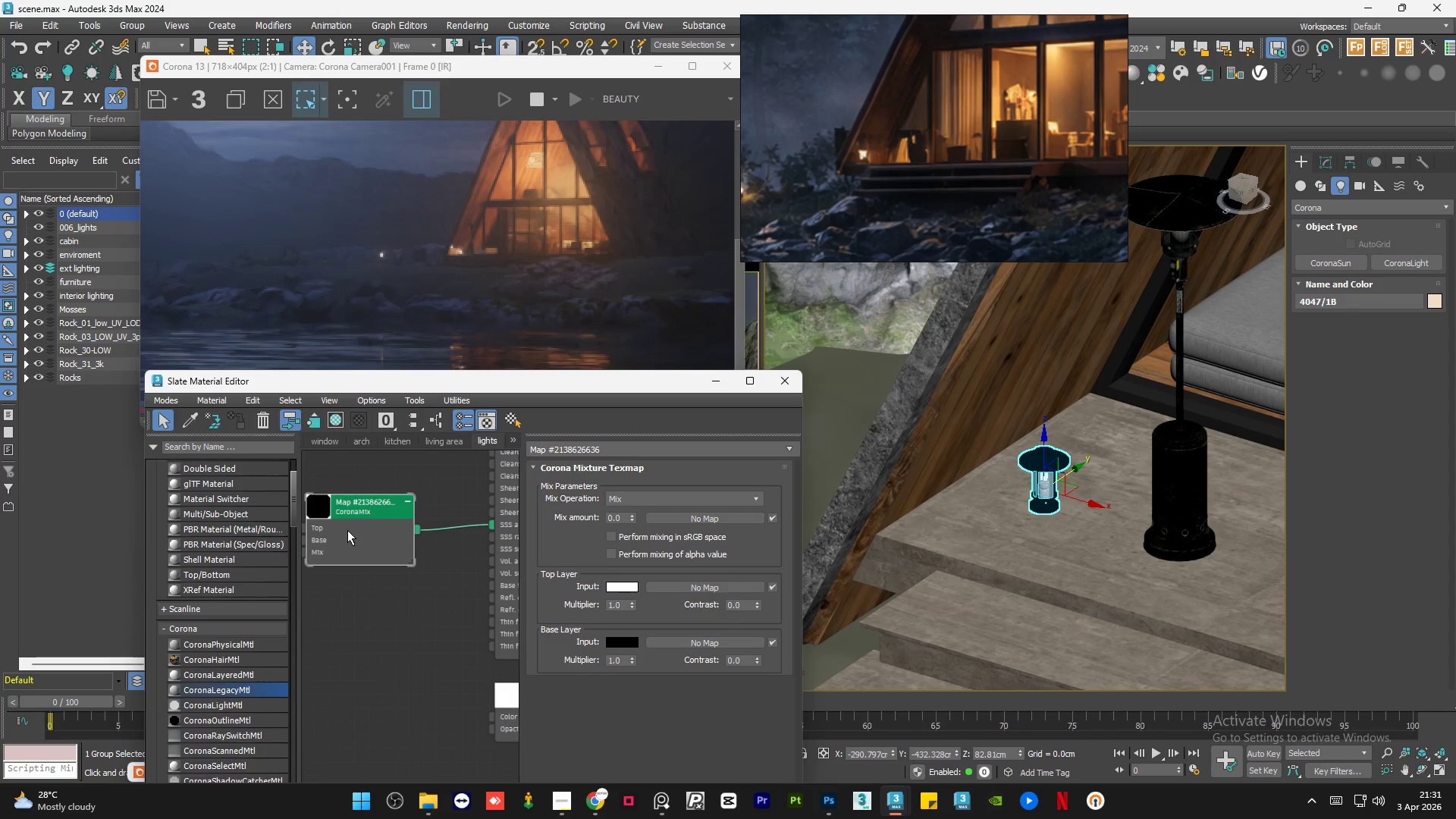 
scroll: coordinate [340, 530], scroll_direction: up, amount: 5.0
 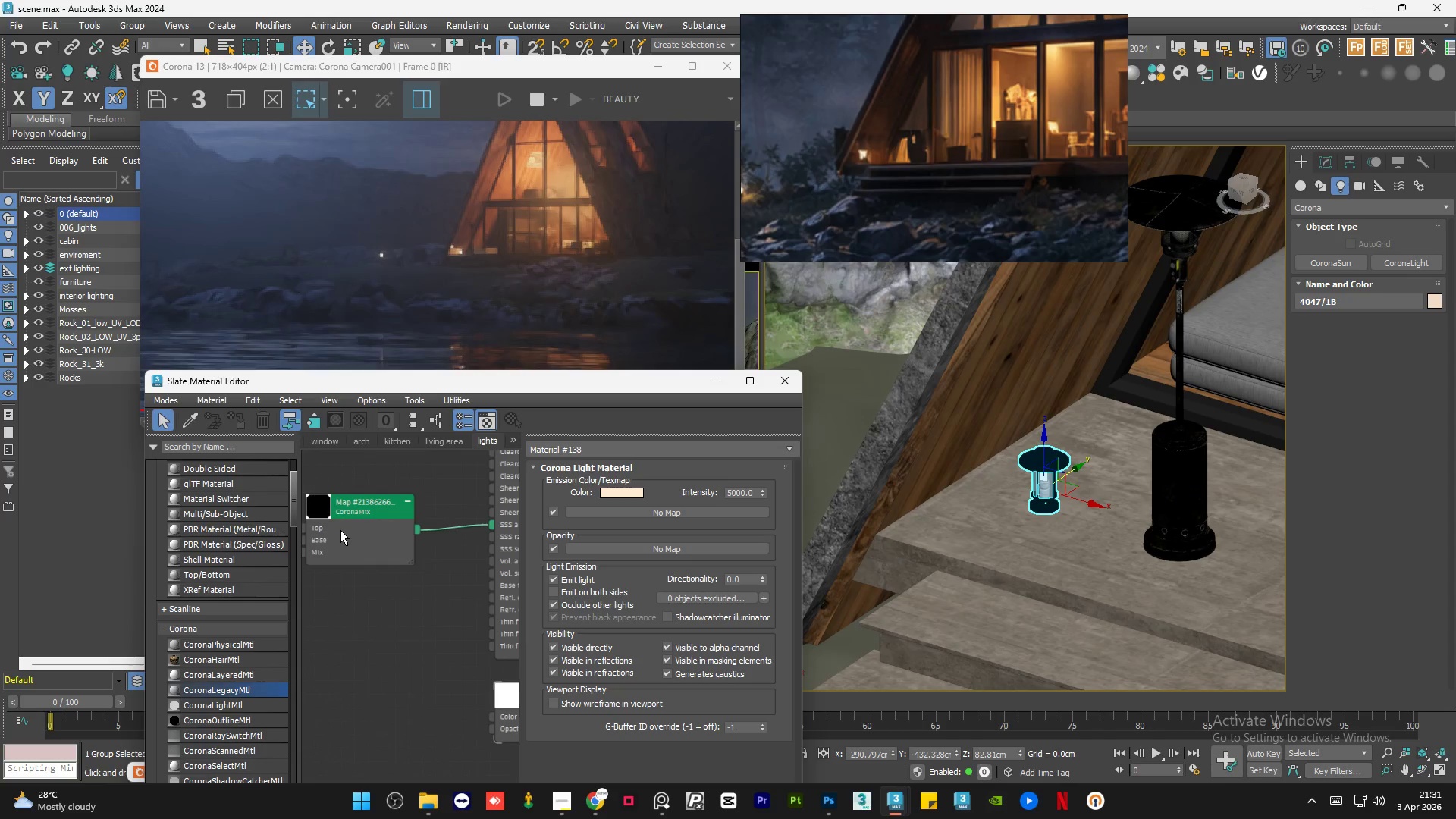 
key(Delete)
 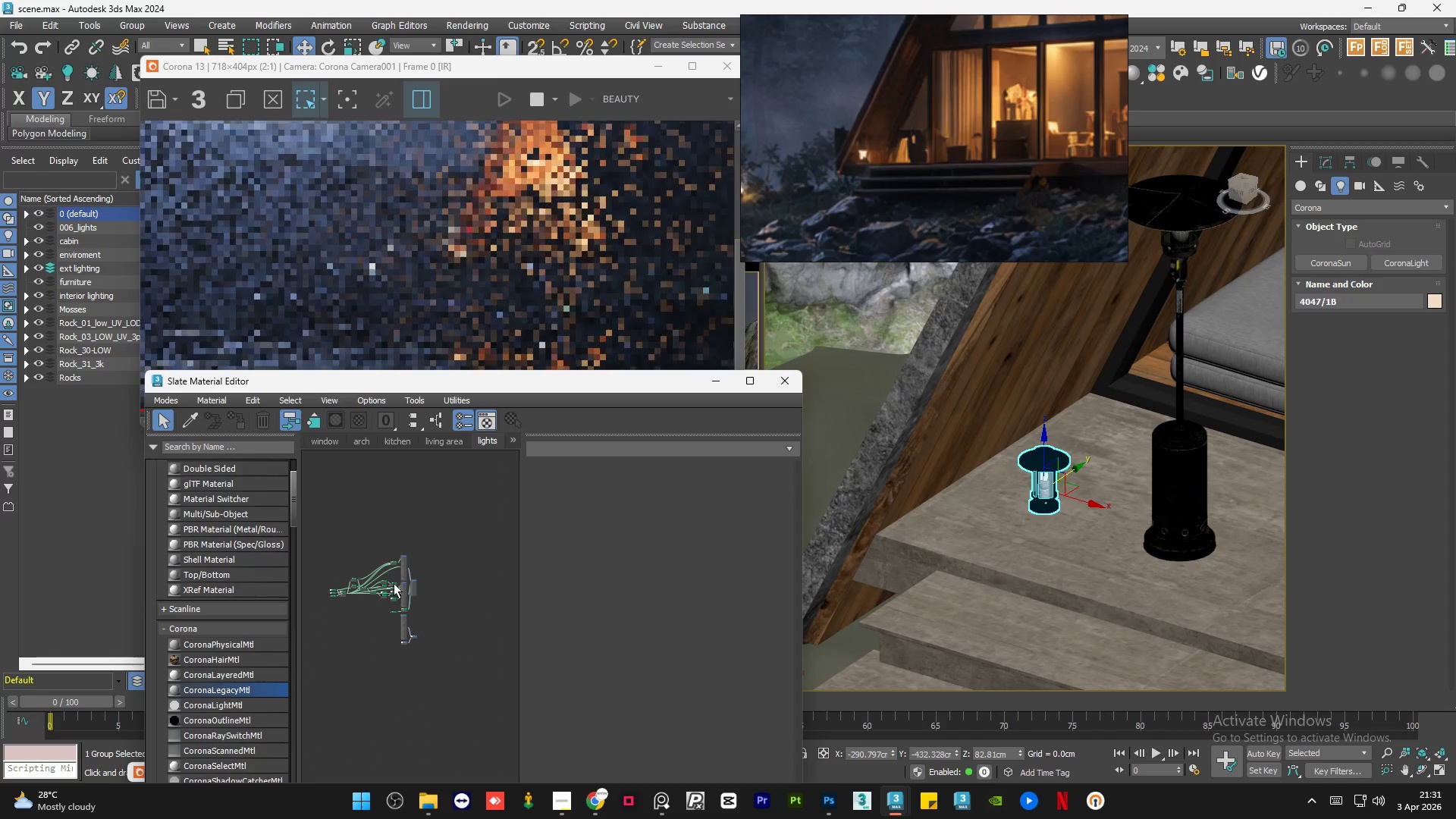 
scroll: coordinate [401, 651], scroll_direction: down, amount: 9.0
 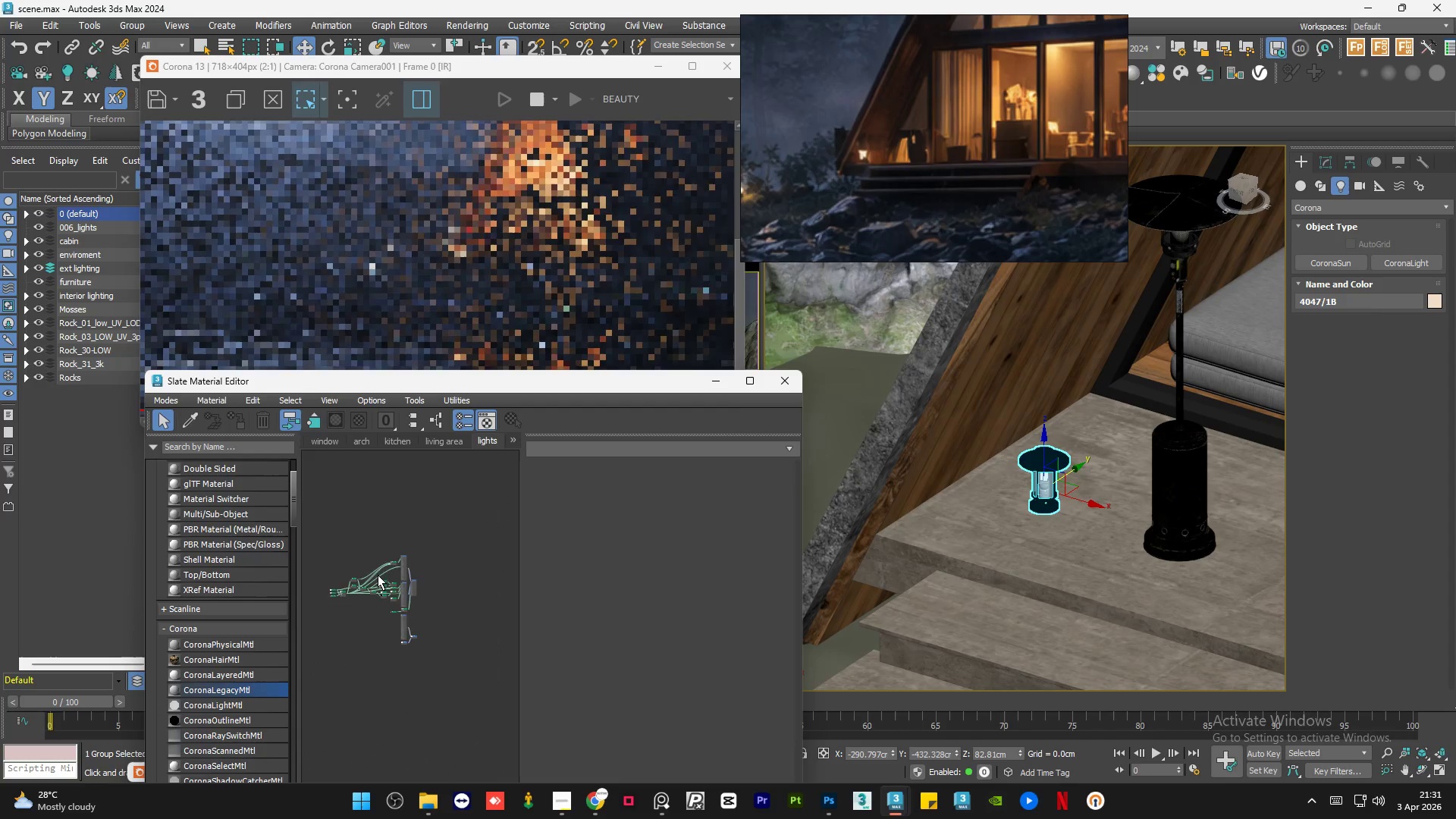 
scroll: coordinate [429, 660], scroll_direction: up, amount: 5.0
 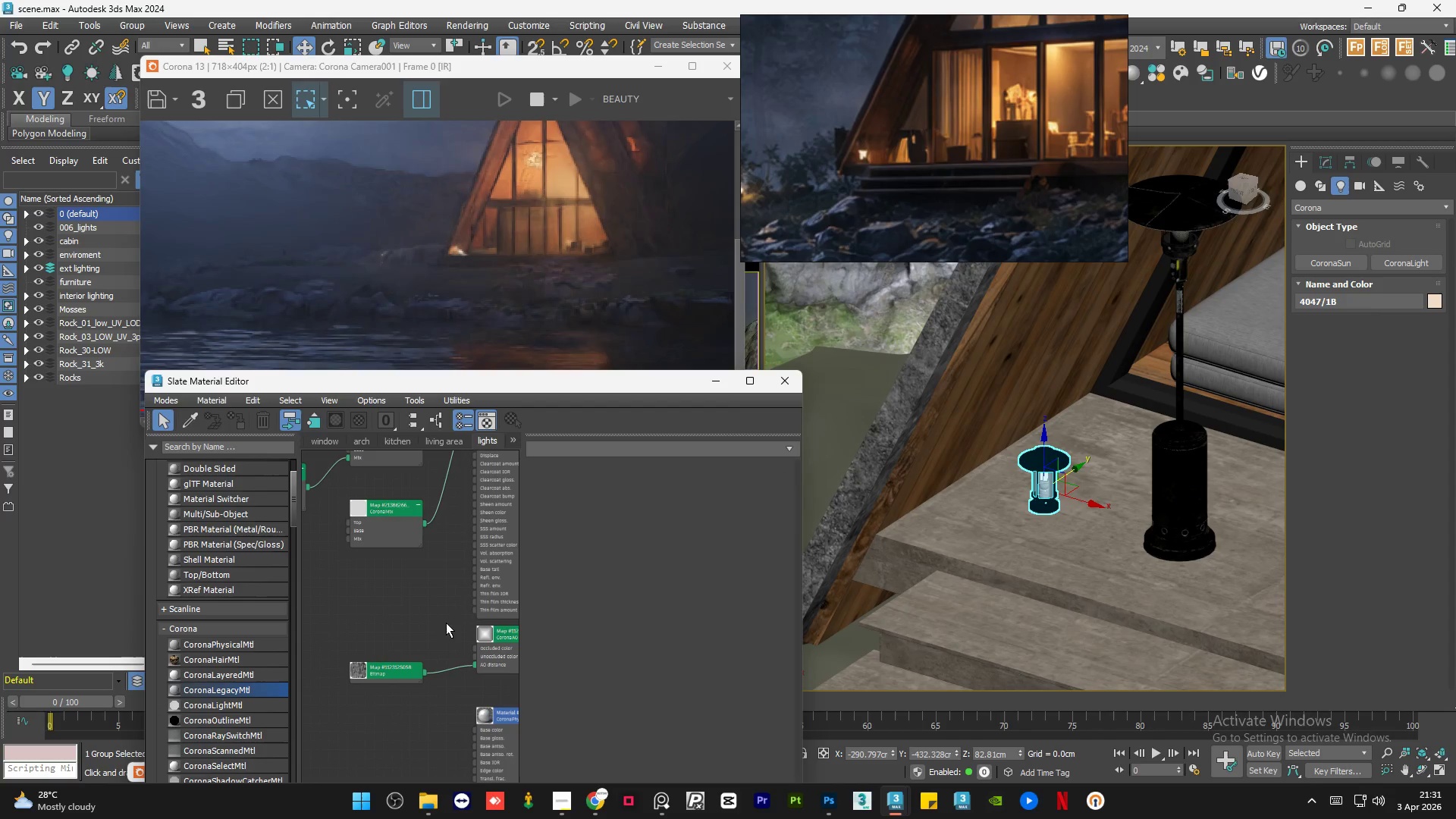 
scroll: coordinate [422, 568], scroll_direction: down, amount: 4.0
 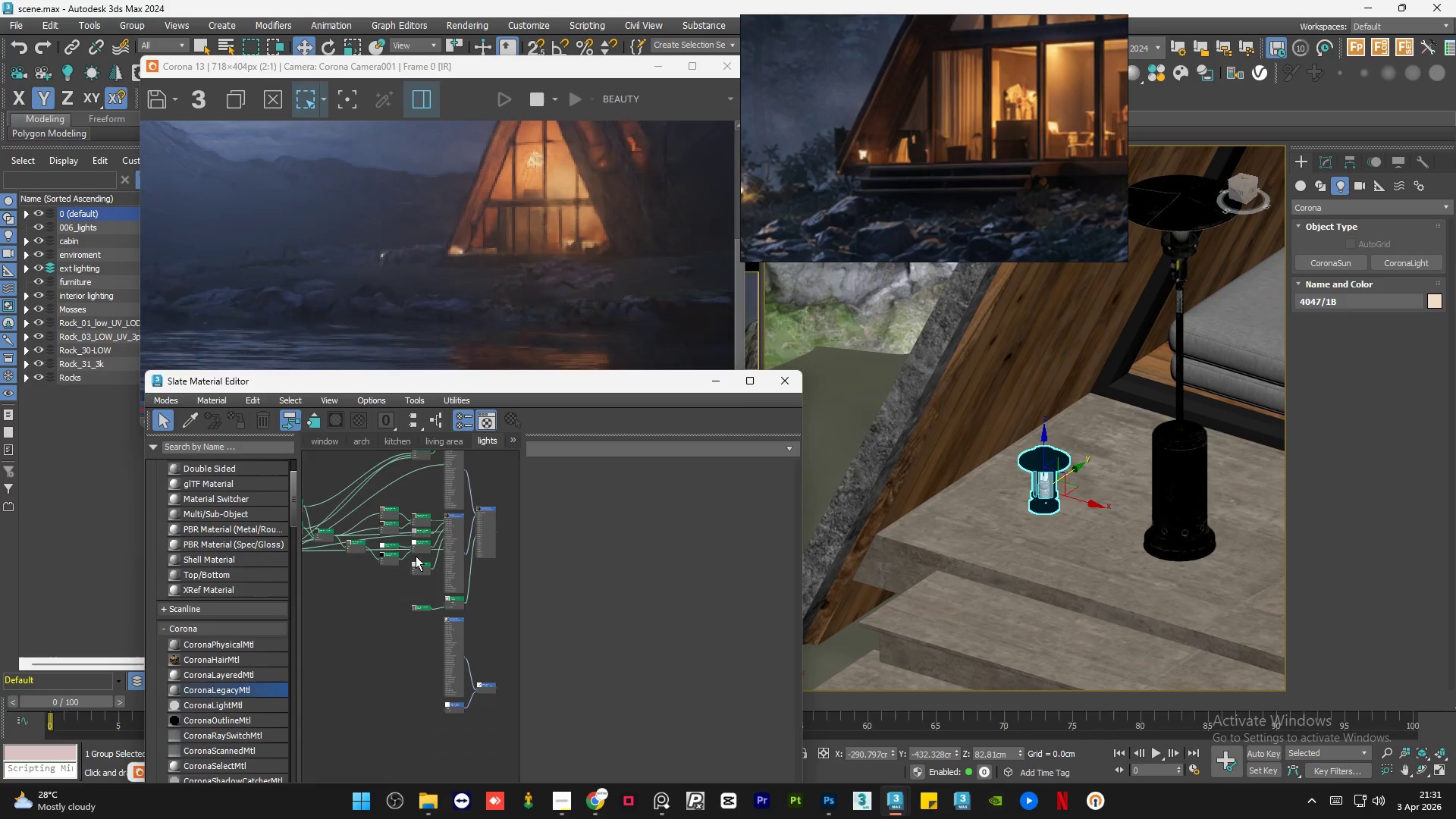 
scroll: coordinate [386, 559], scroll_direction: none, amount: 0.0
 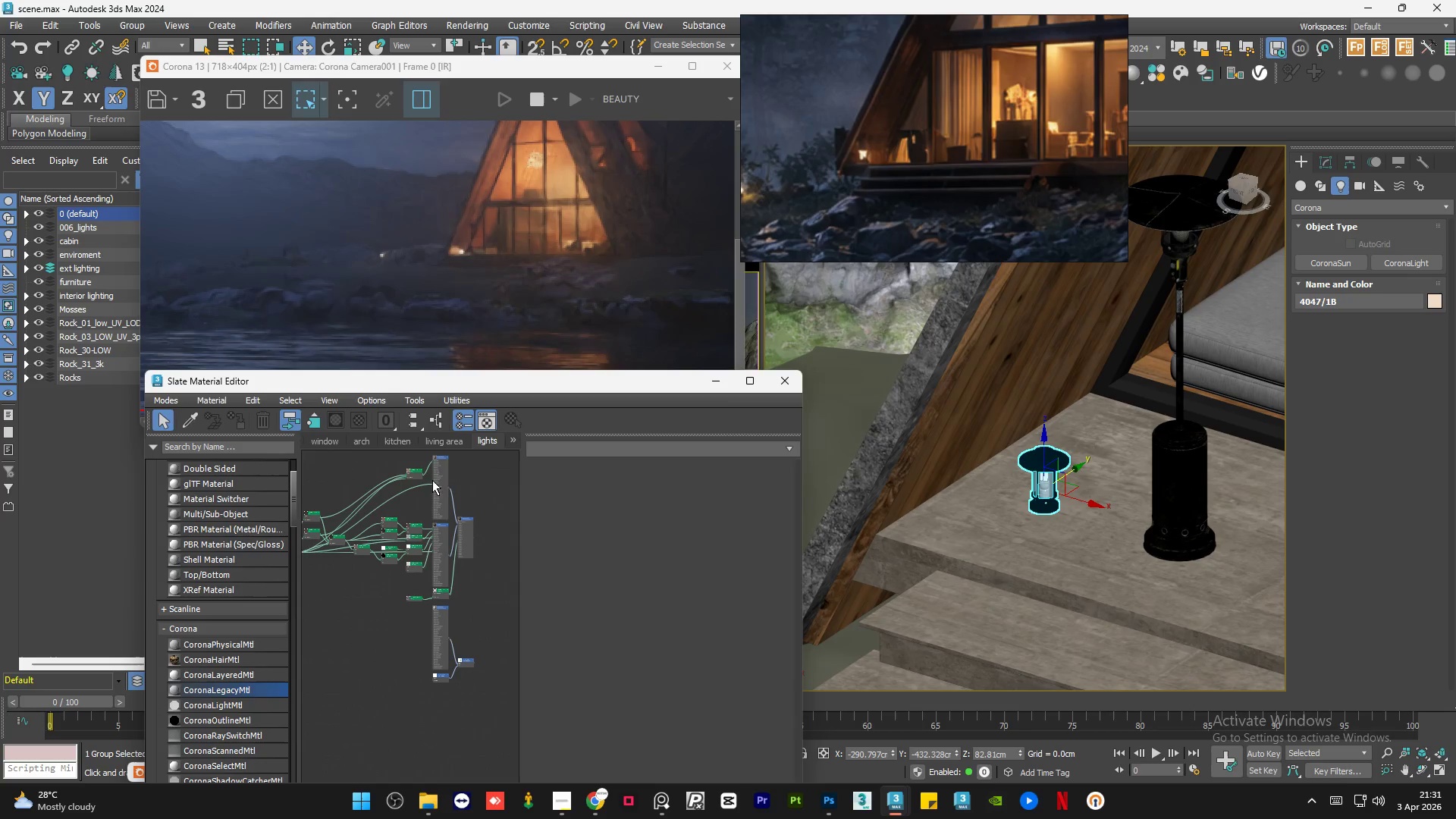 
scroll: coordinate [432, 478], scroll_direction: down, amount: 2.0
 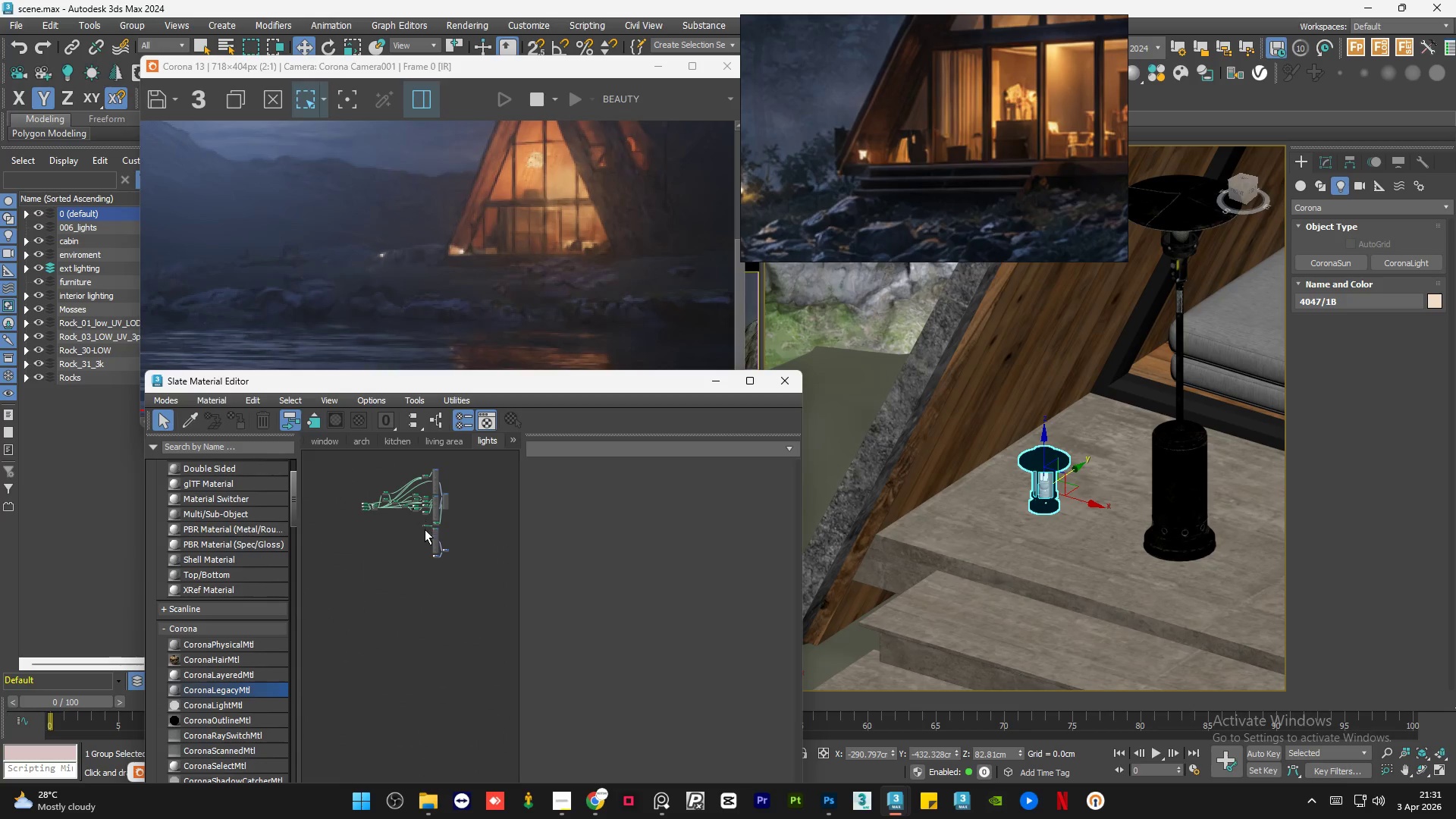 
scroll: coordinate [431, 539], scroll_direction: up, amount: 2.0
 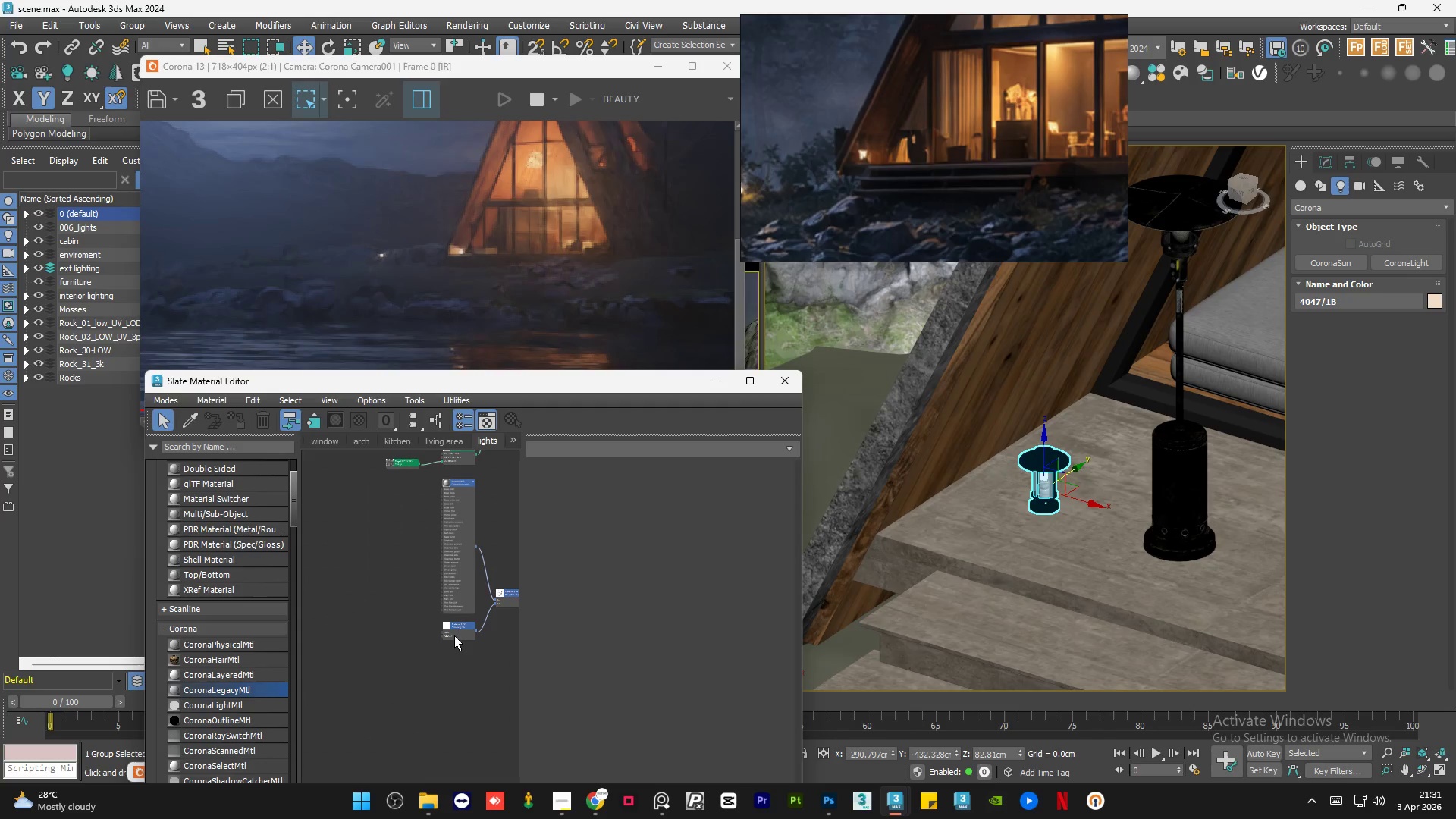 
scroll: coordinate [418, 484], scroll_direction: none, amount: 0.0
 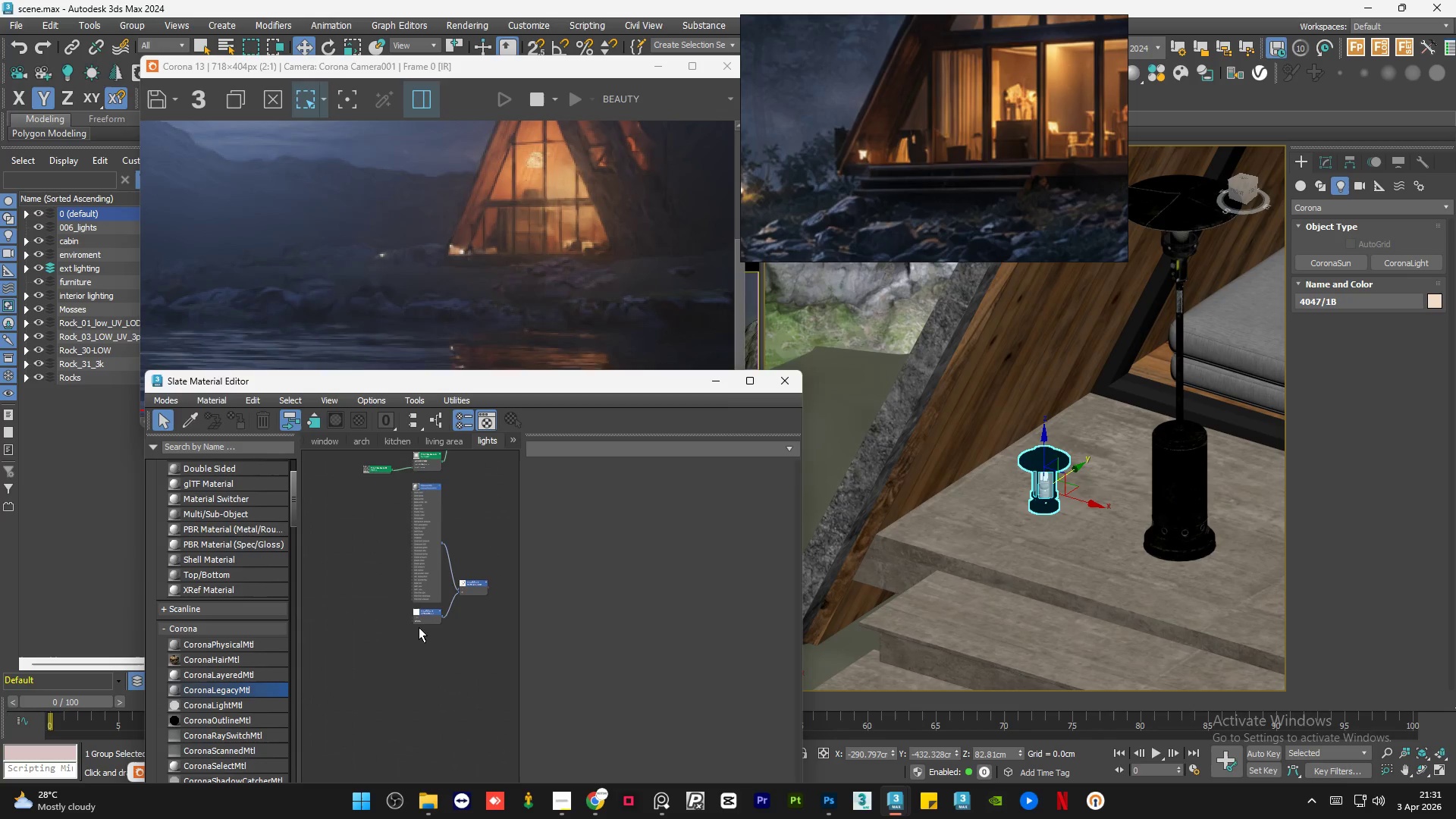 
left_click([413, 667])
 